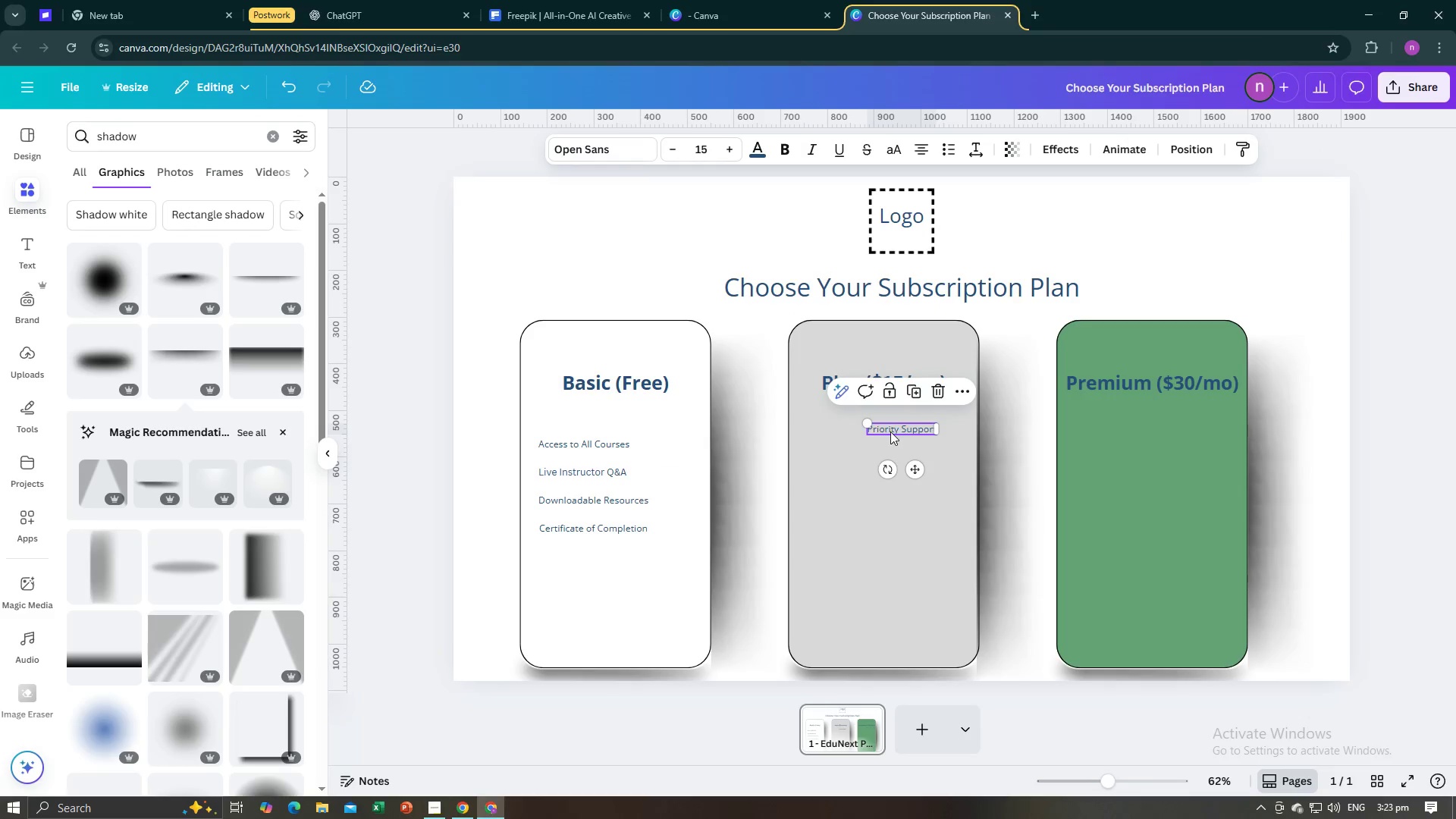 
left_click_drag(start_coordinate=[891, 431], to_coordinate=[563, 559])
 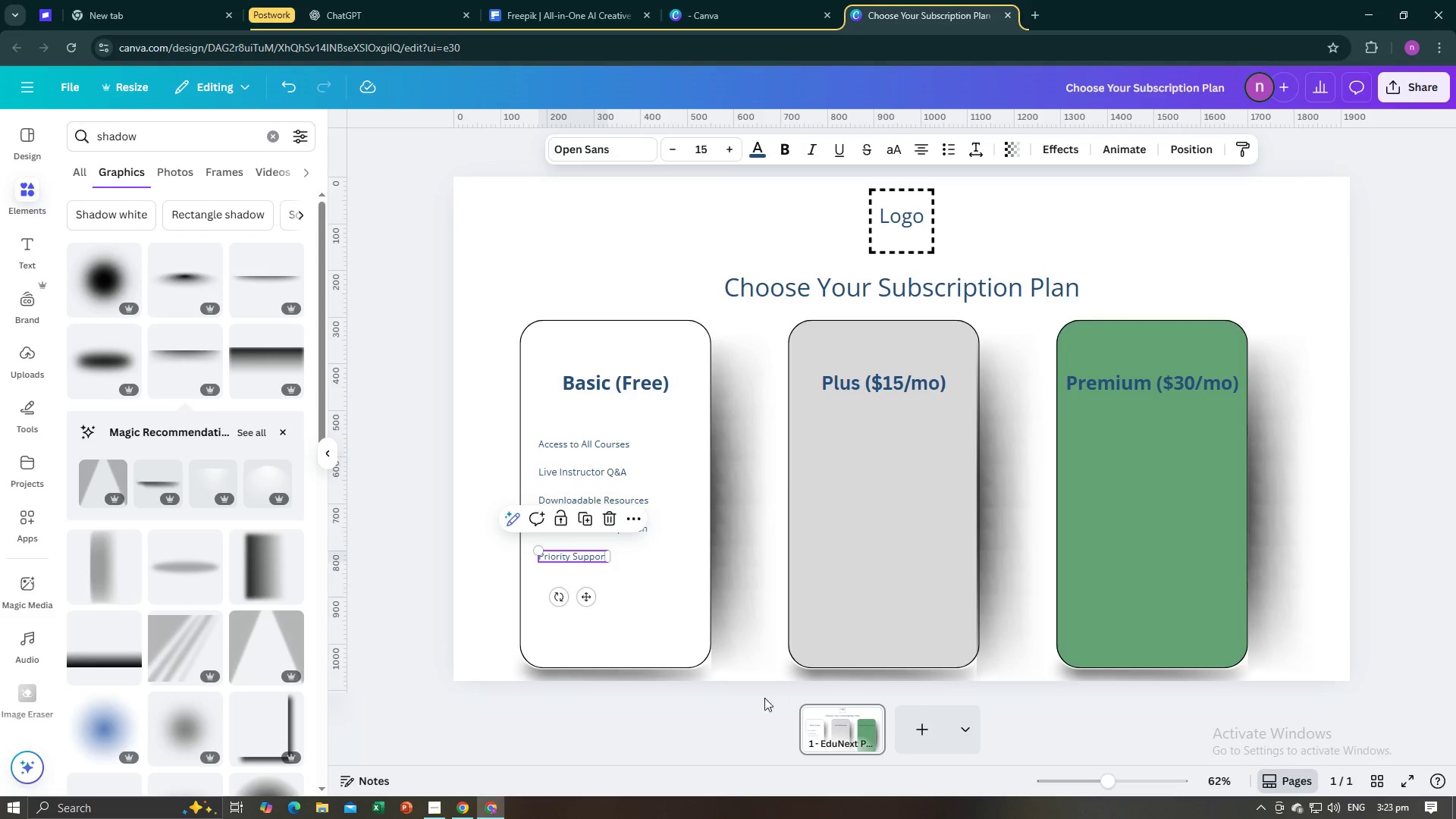 
left_click([745, 714])
 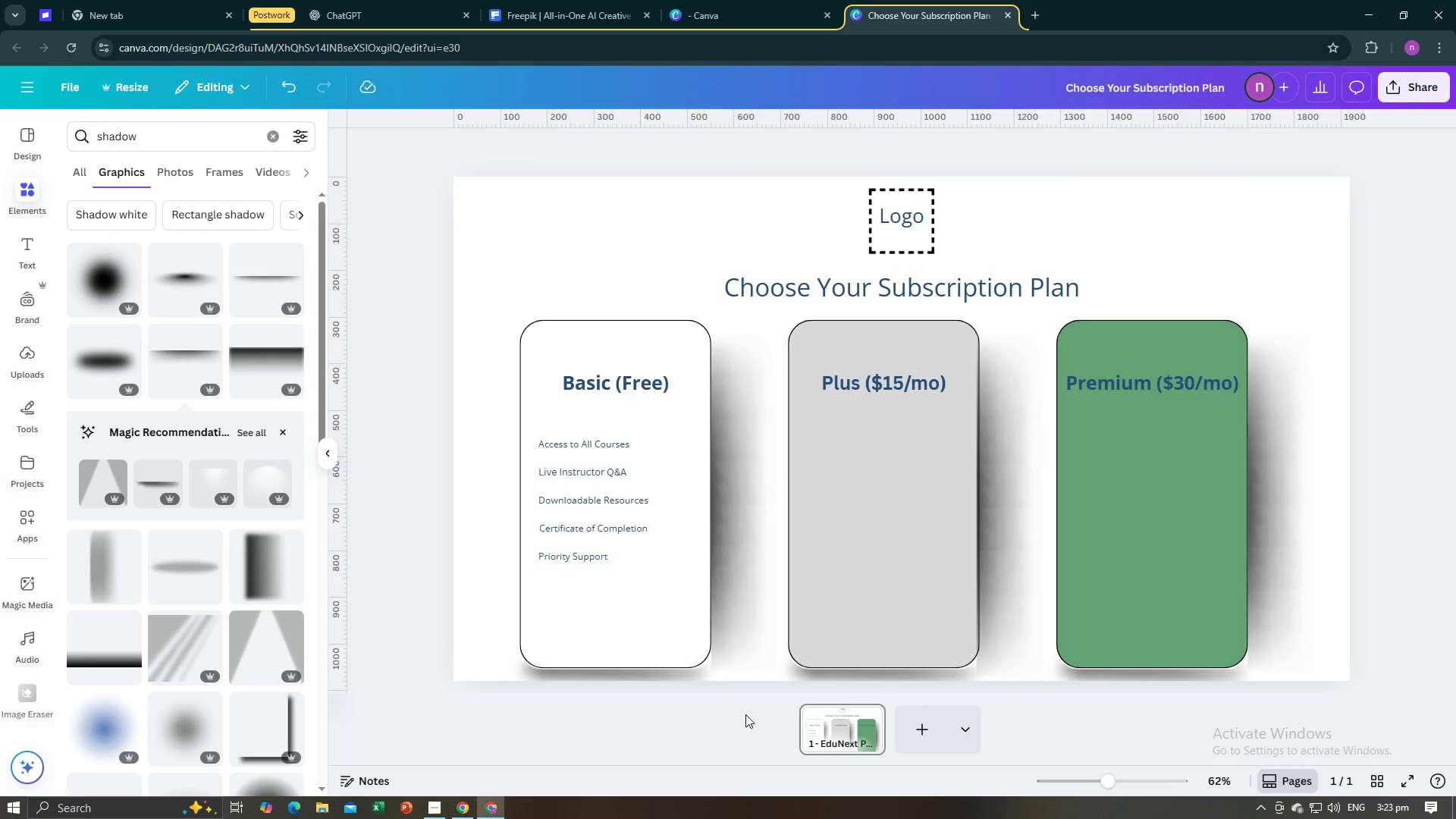 
key(Alt+AltLeft)
 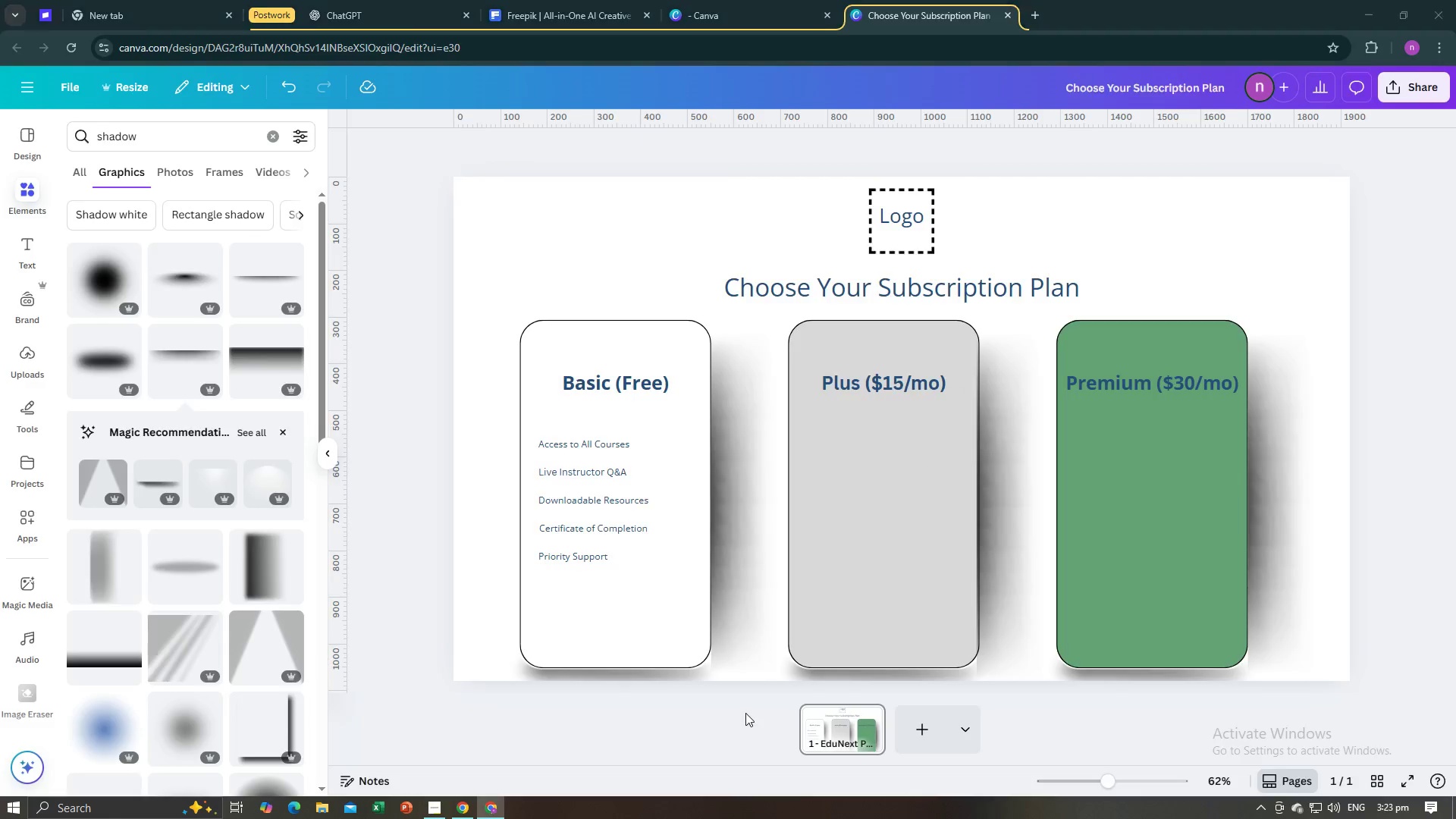 
key(Alt+Tab)
 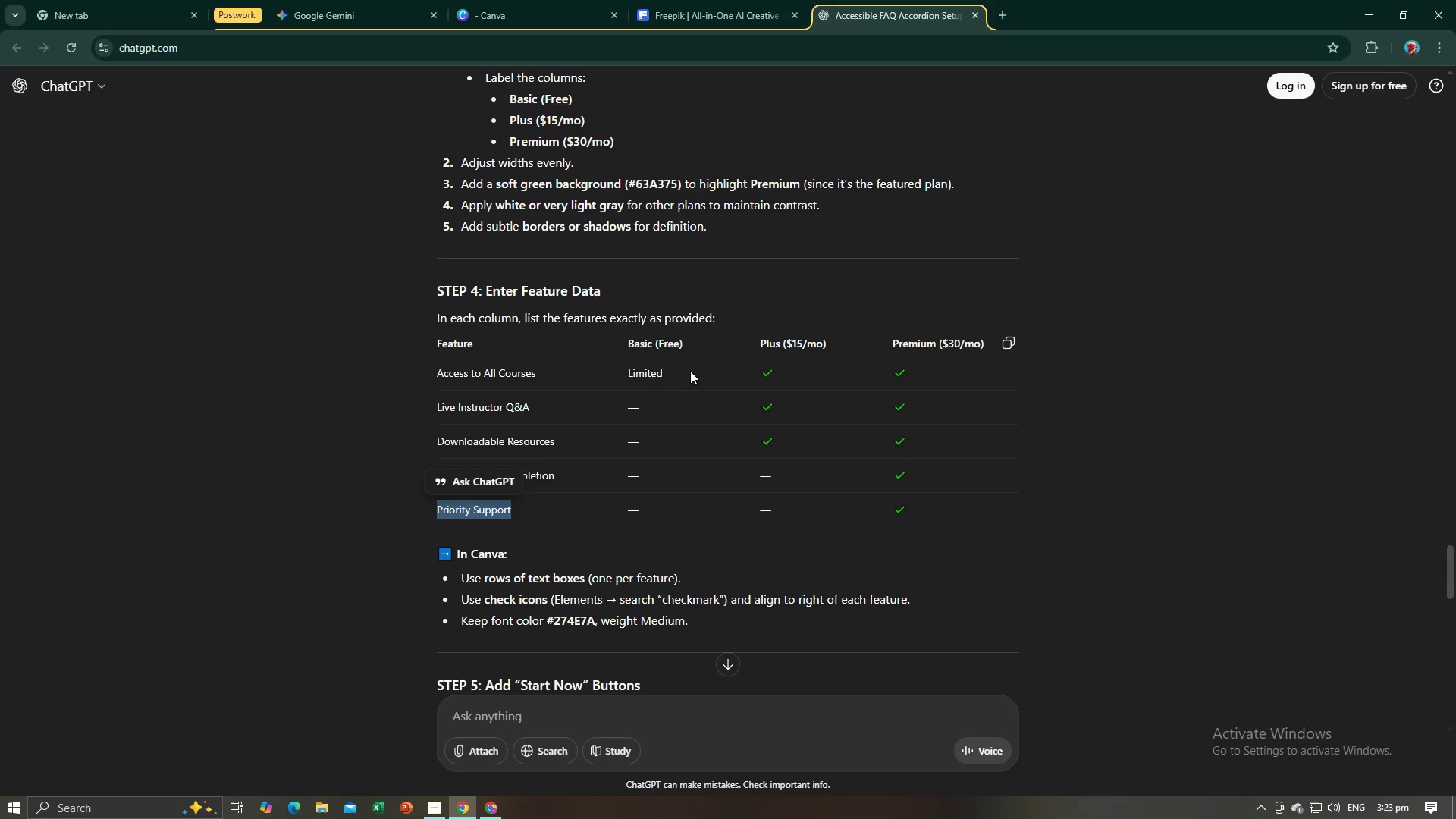 
left_click_drag(start_coordinate=[669, 374], to_coordinate=[626, 375])
 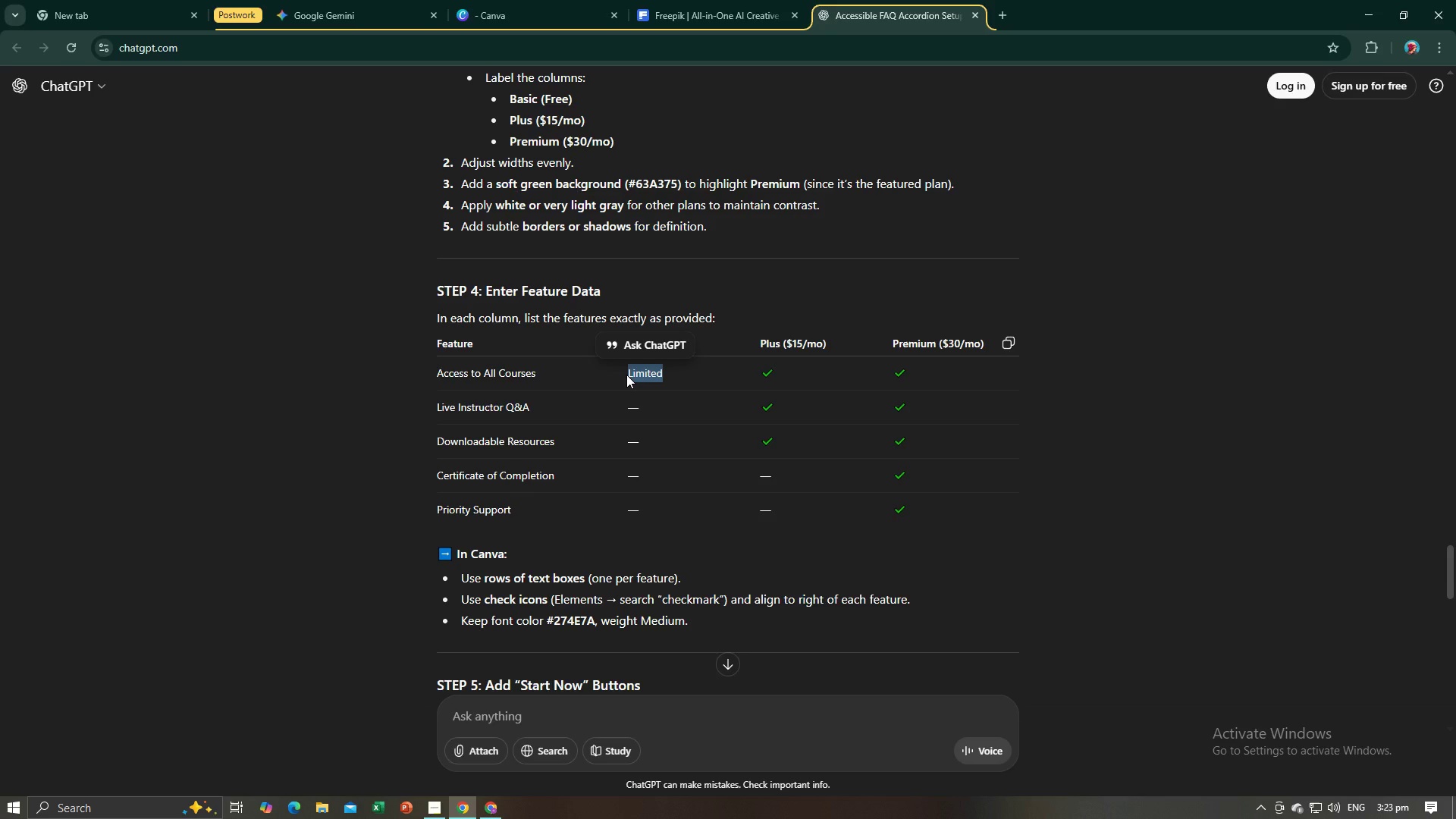 
key(Control+C)
 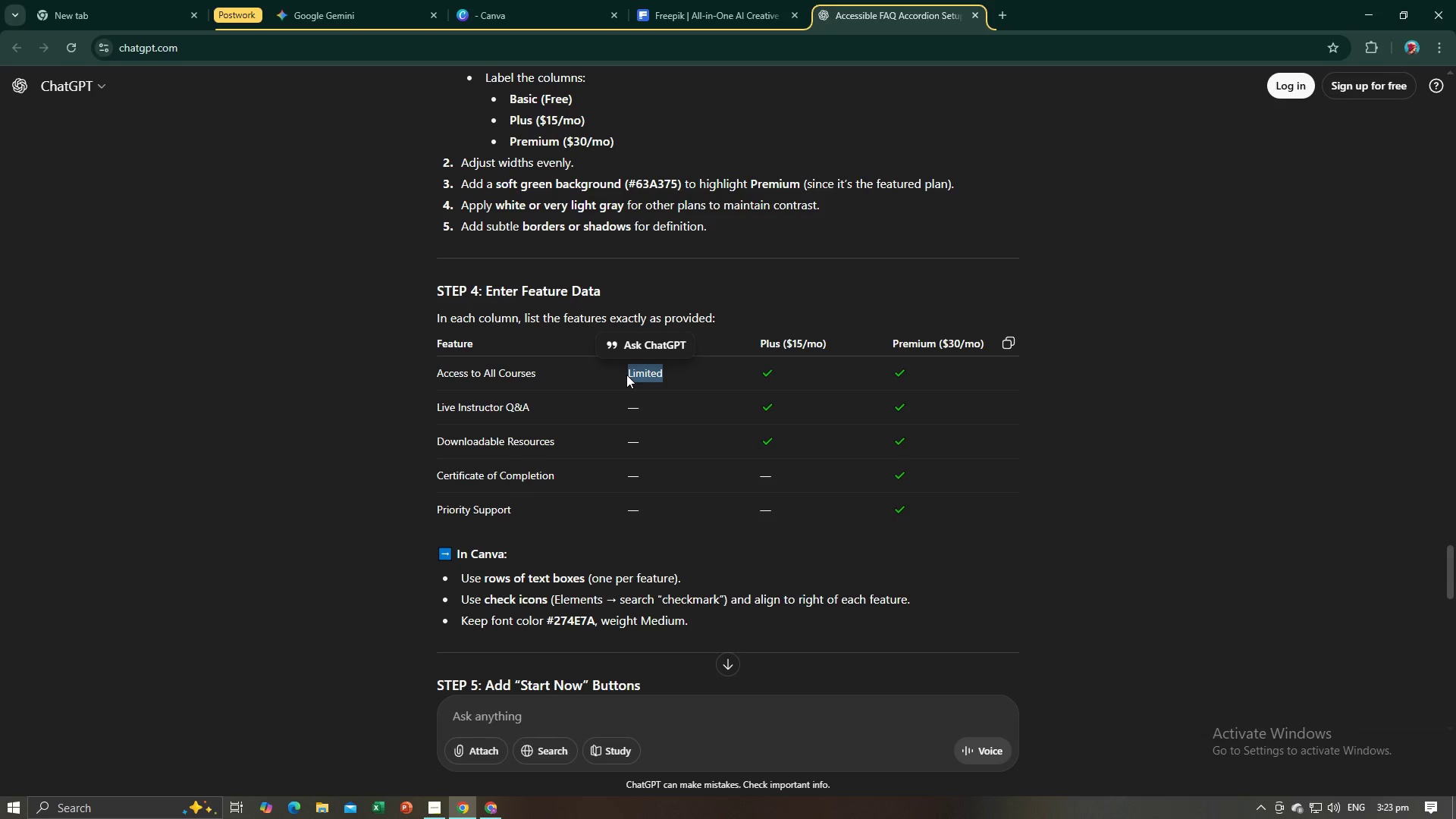 
key(Control+C)
 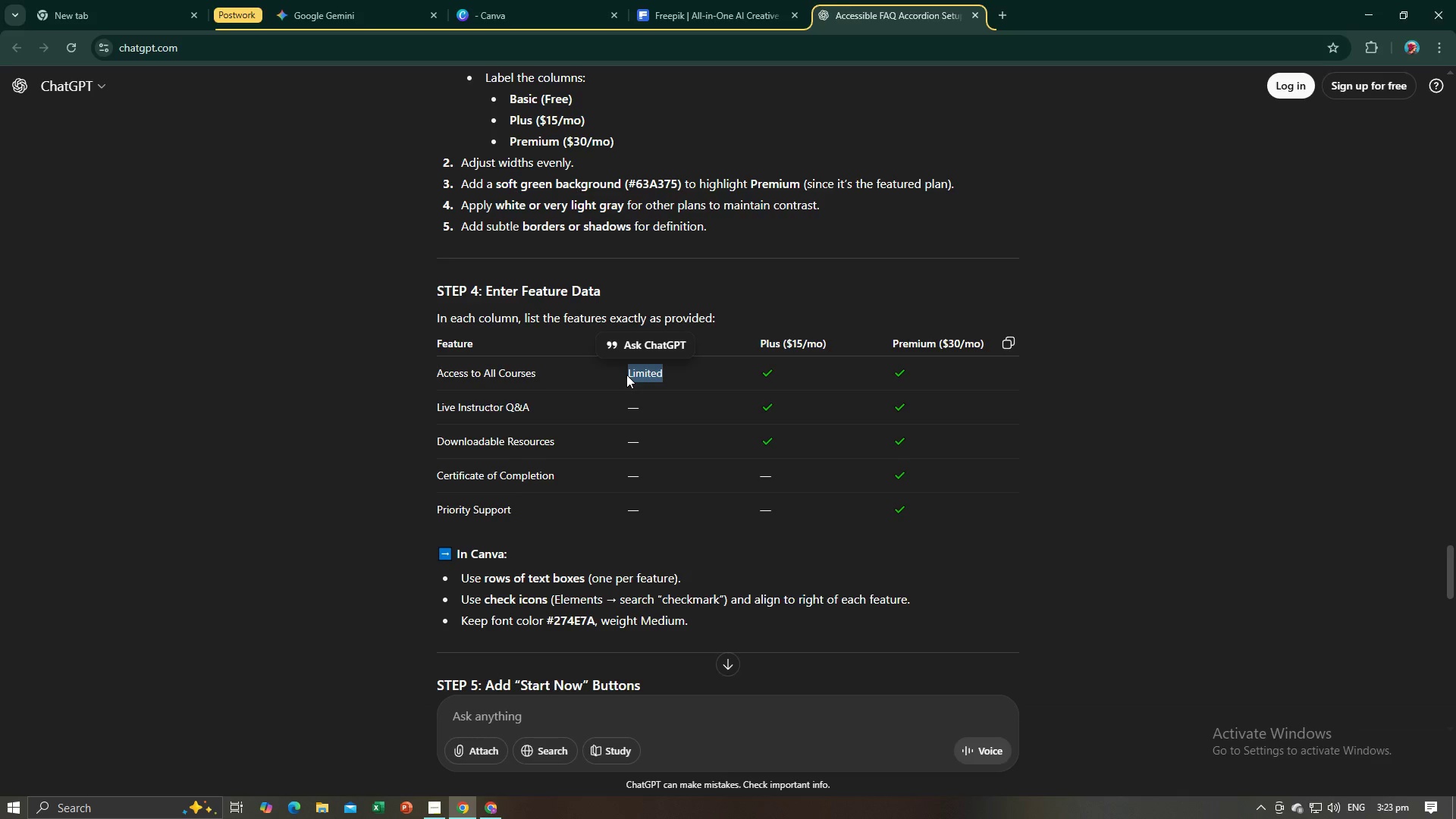 
key(Alt+AltLeft)
 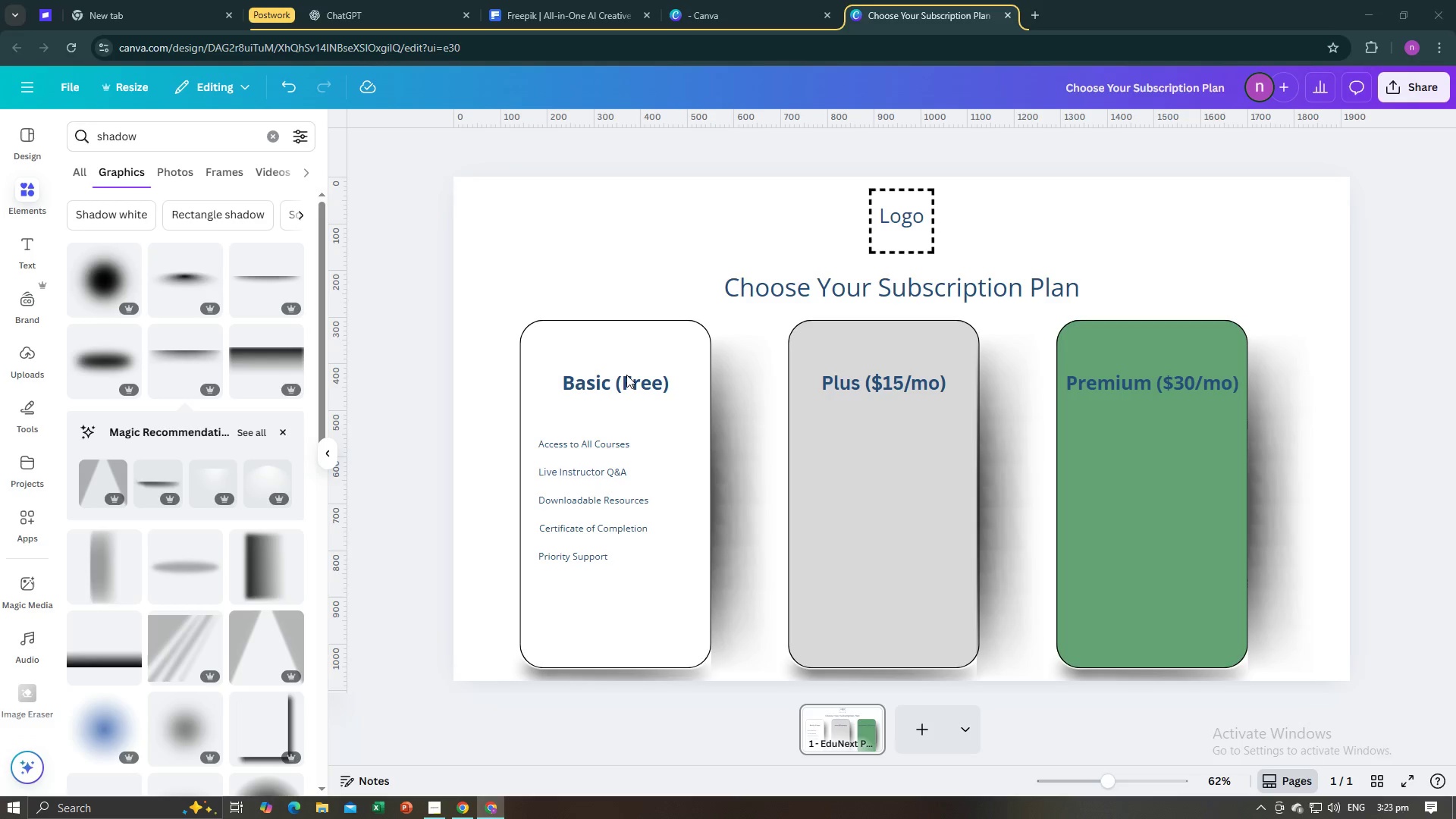 
key(Alt+Tab)
 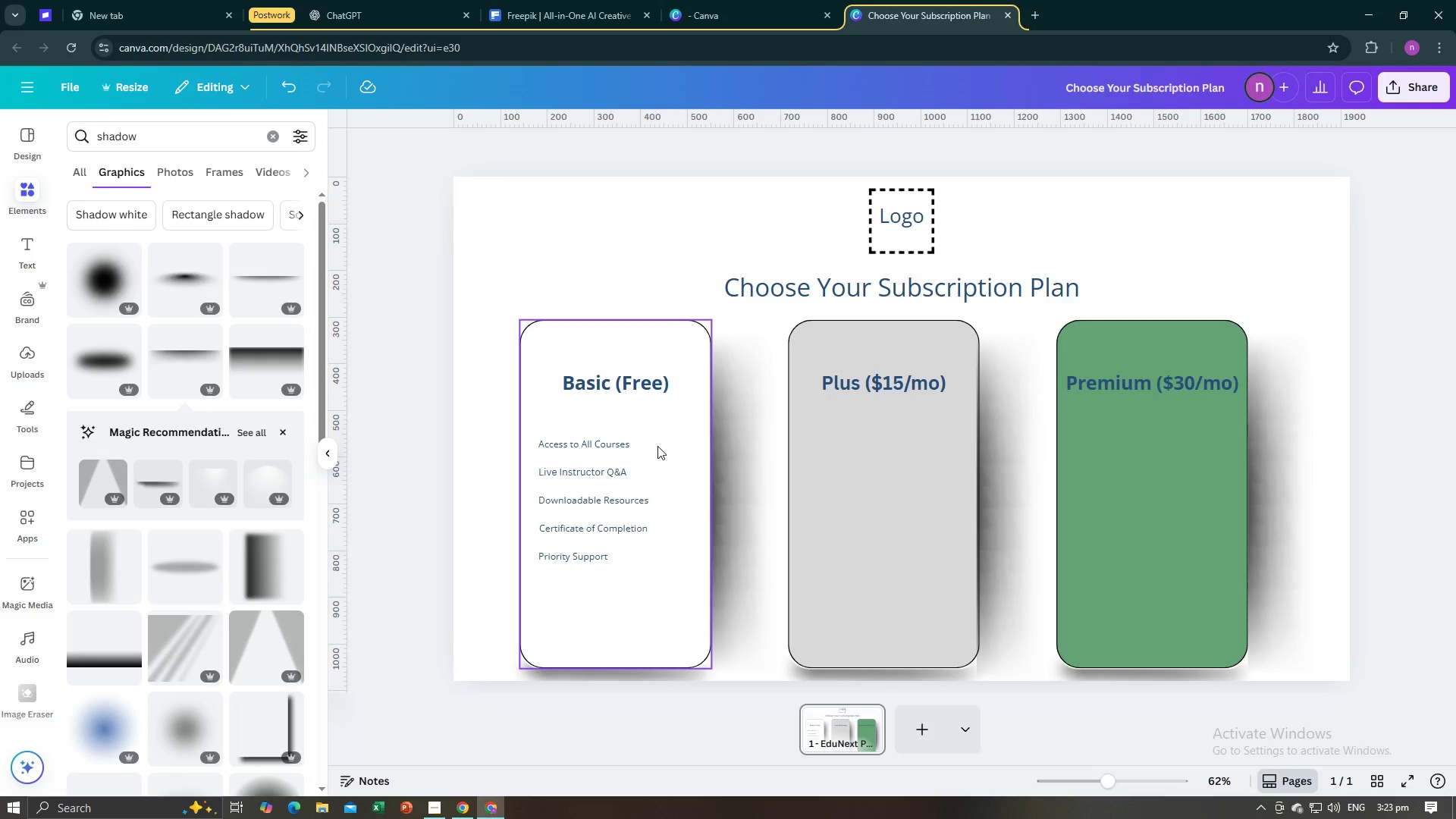 
key(Control+V)
 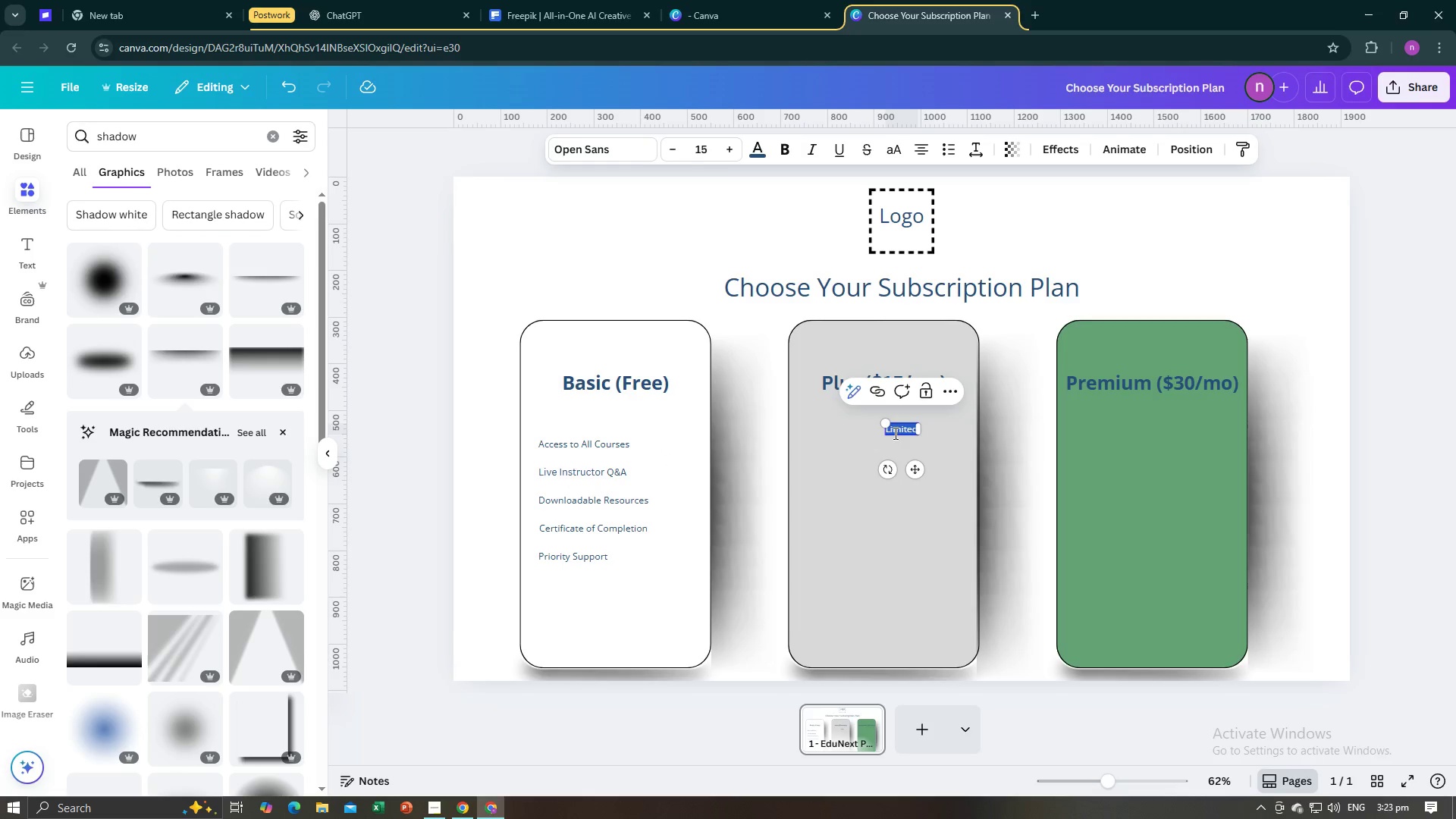 
left_click([789, 463])
 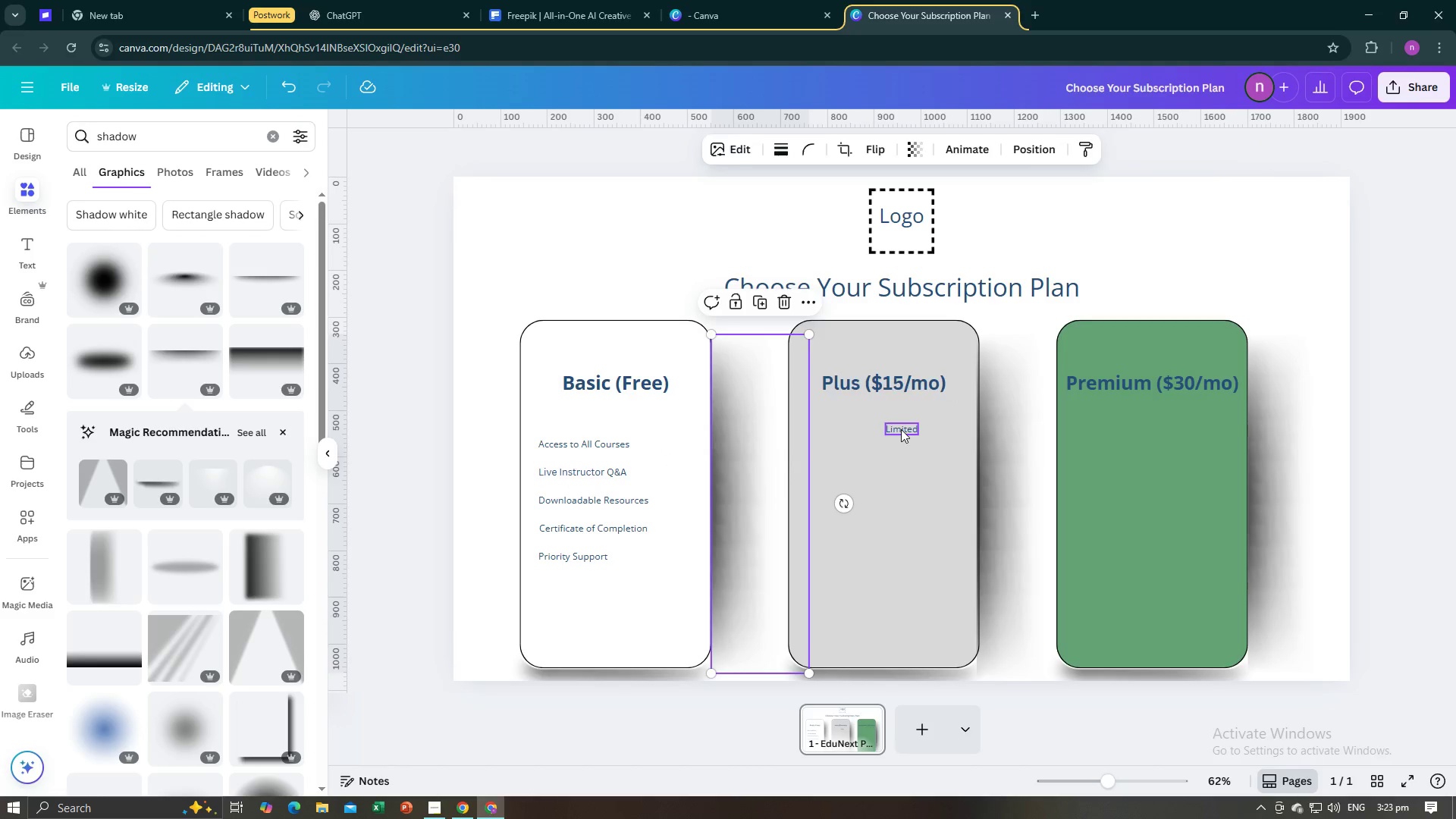 
left_click([901, 429])
 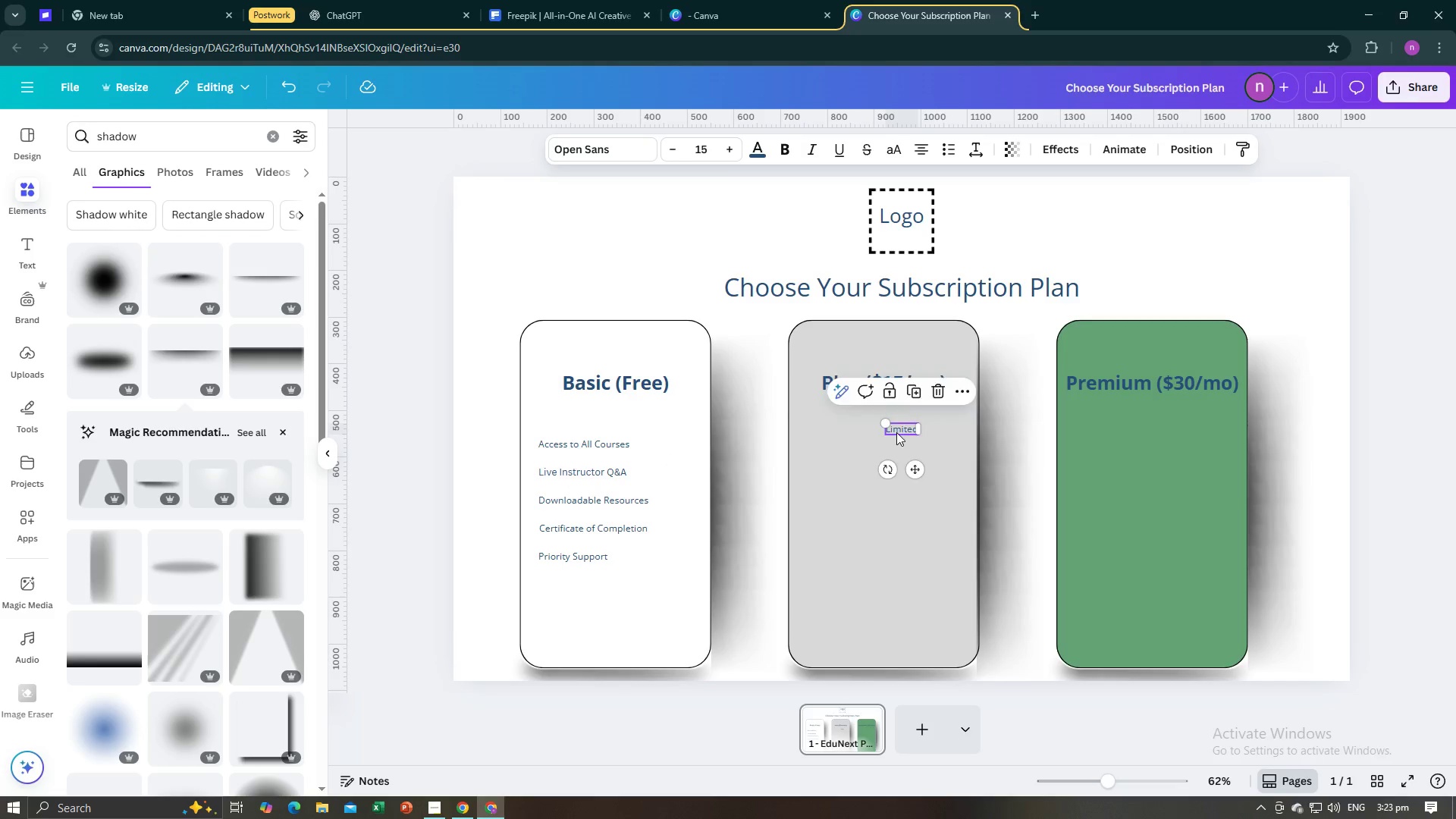 
left_click_drag(start_coordinate=[902, 429], to_coordinate=[679, 446])
 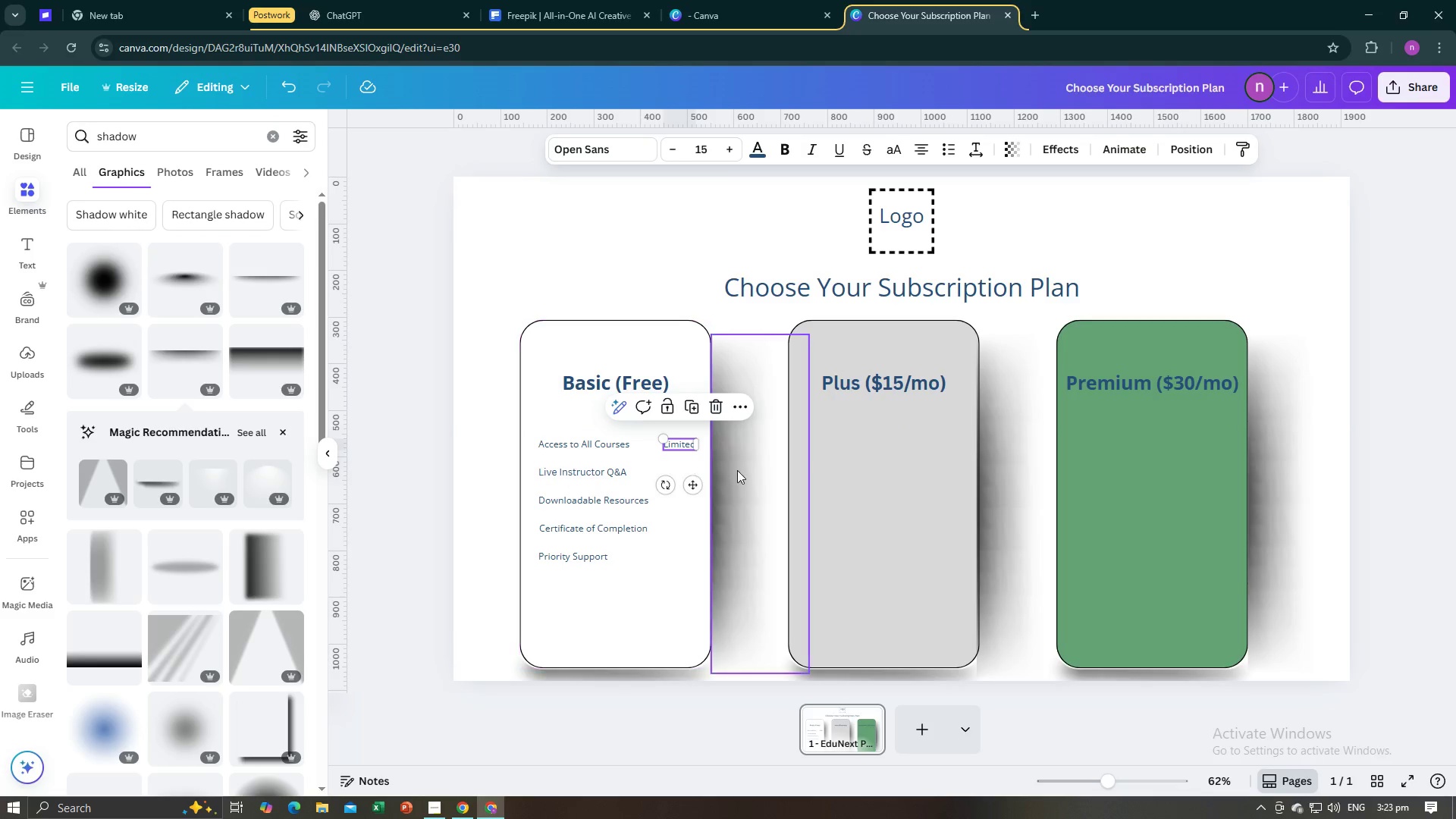 
left_click([739, 470])
 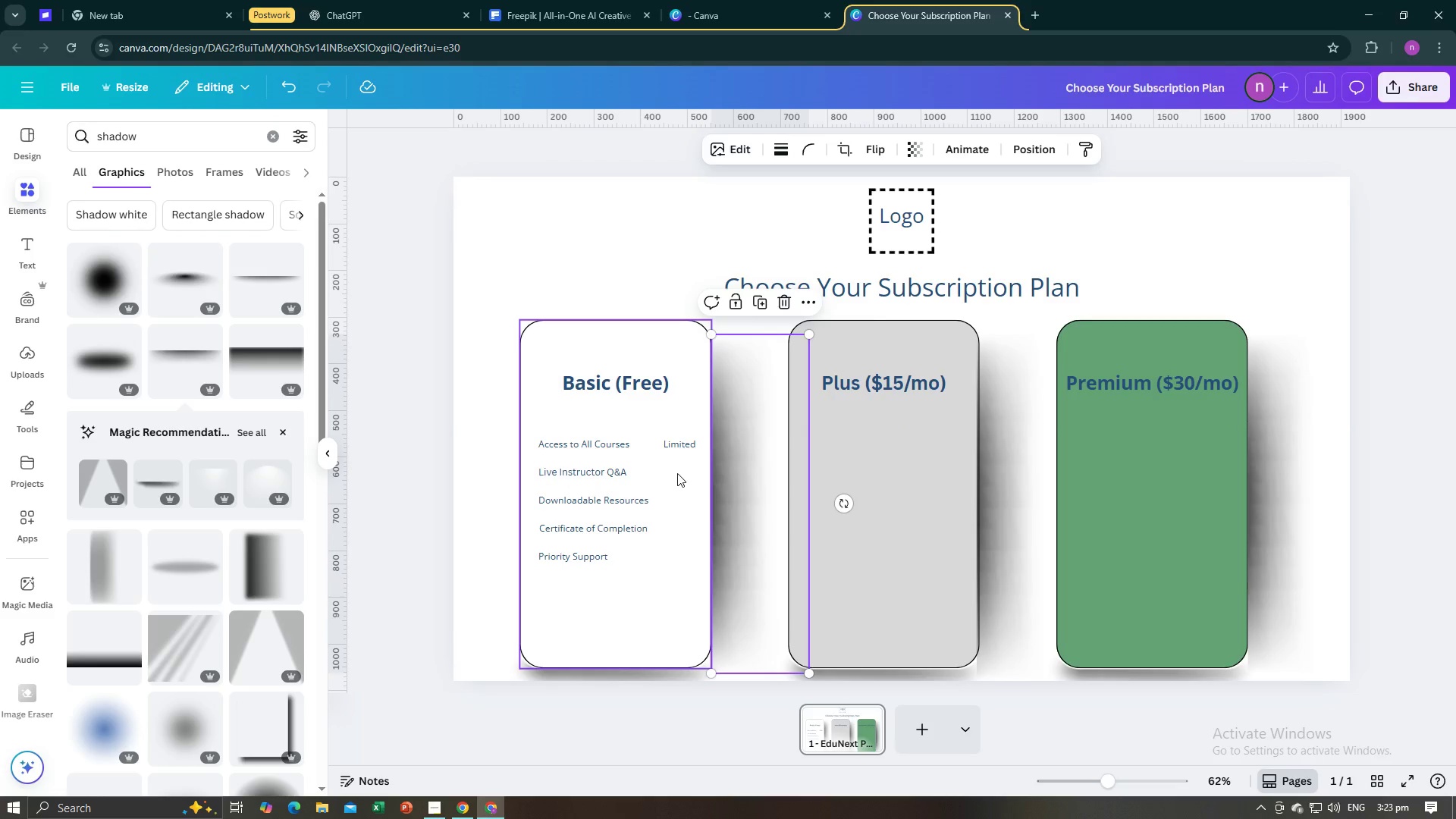 
key(Alt+AltLeft)
 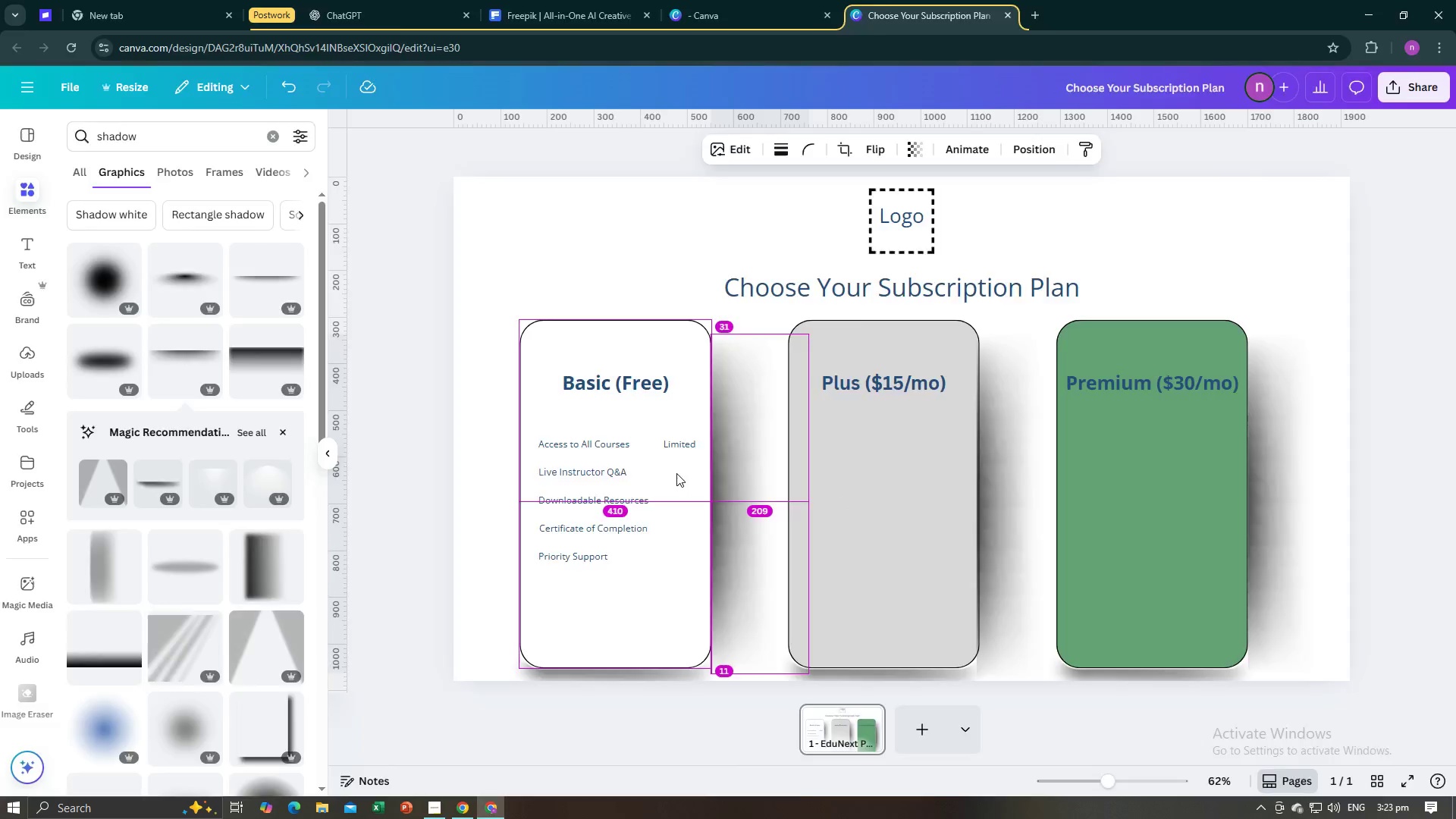 
key(Alt+Tab)
 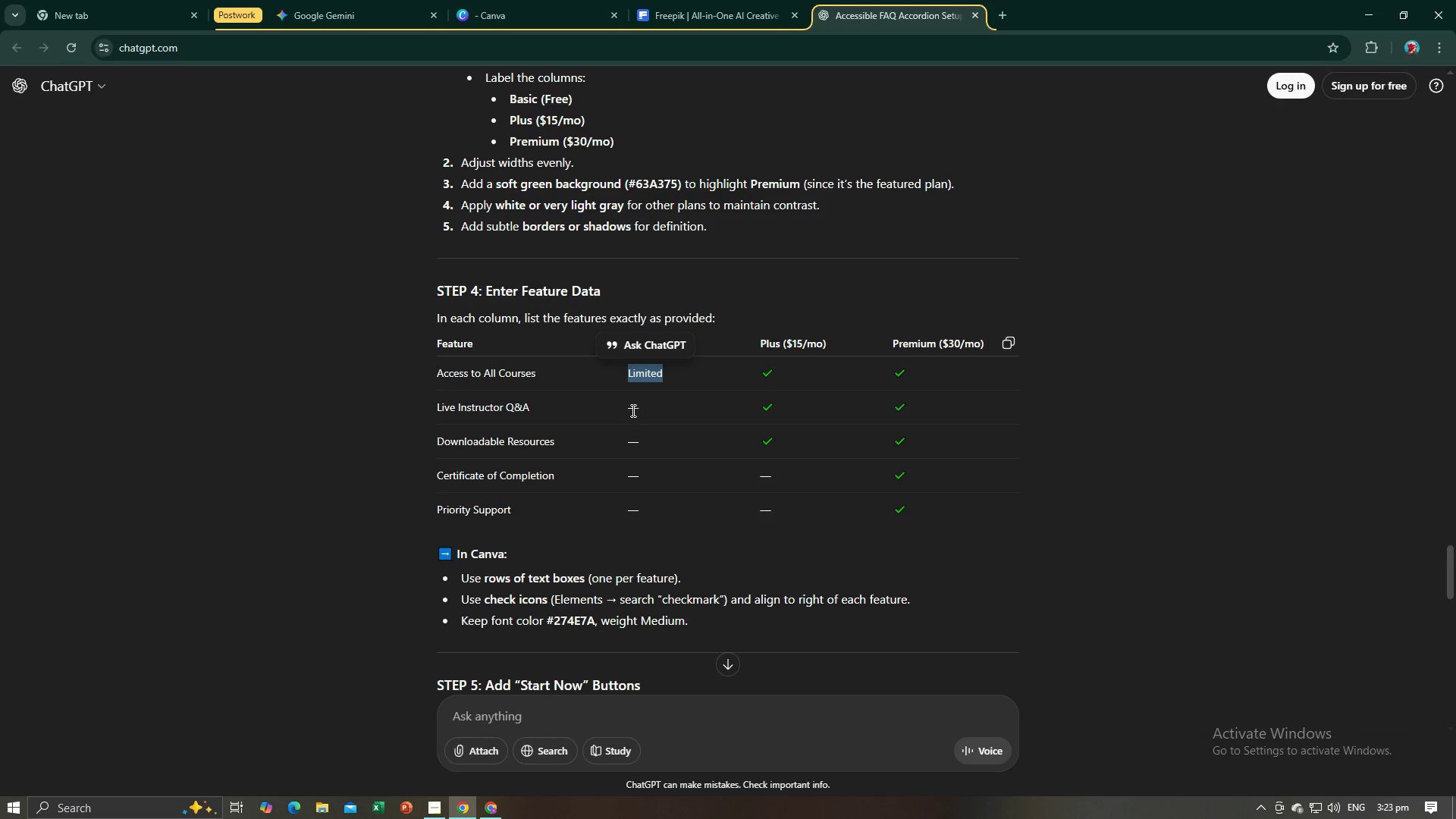 
left_click_drag(start_coordinate=[624, 410], to_coordinate=[636, 411])
 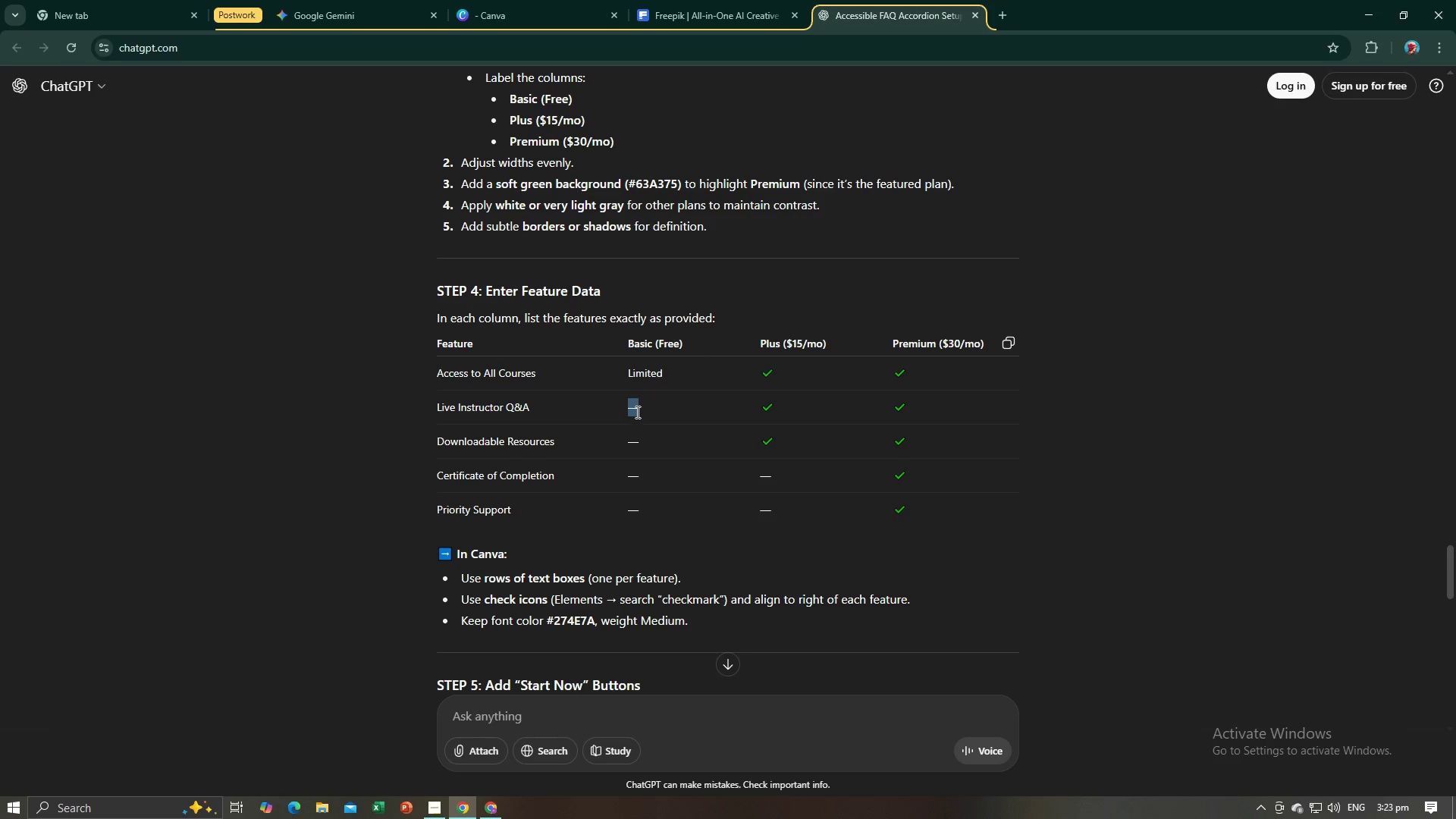 
key(Control+C)
 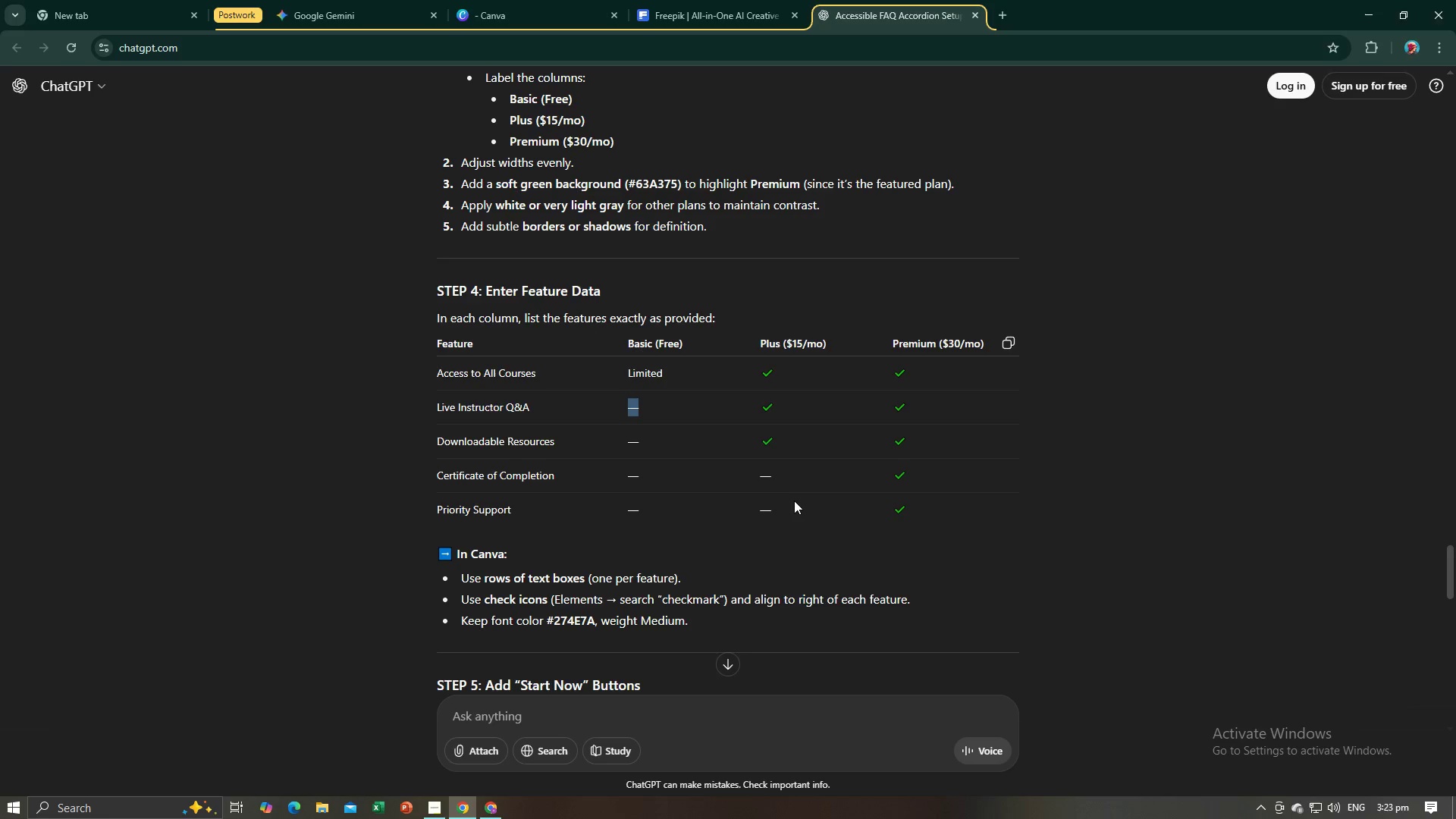 
key(Alt+AltLeft)
 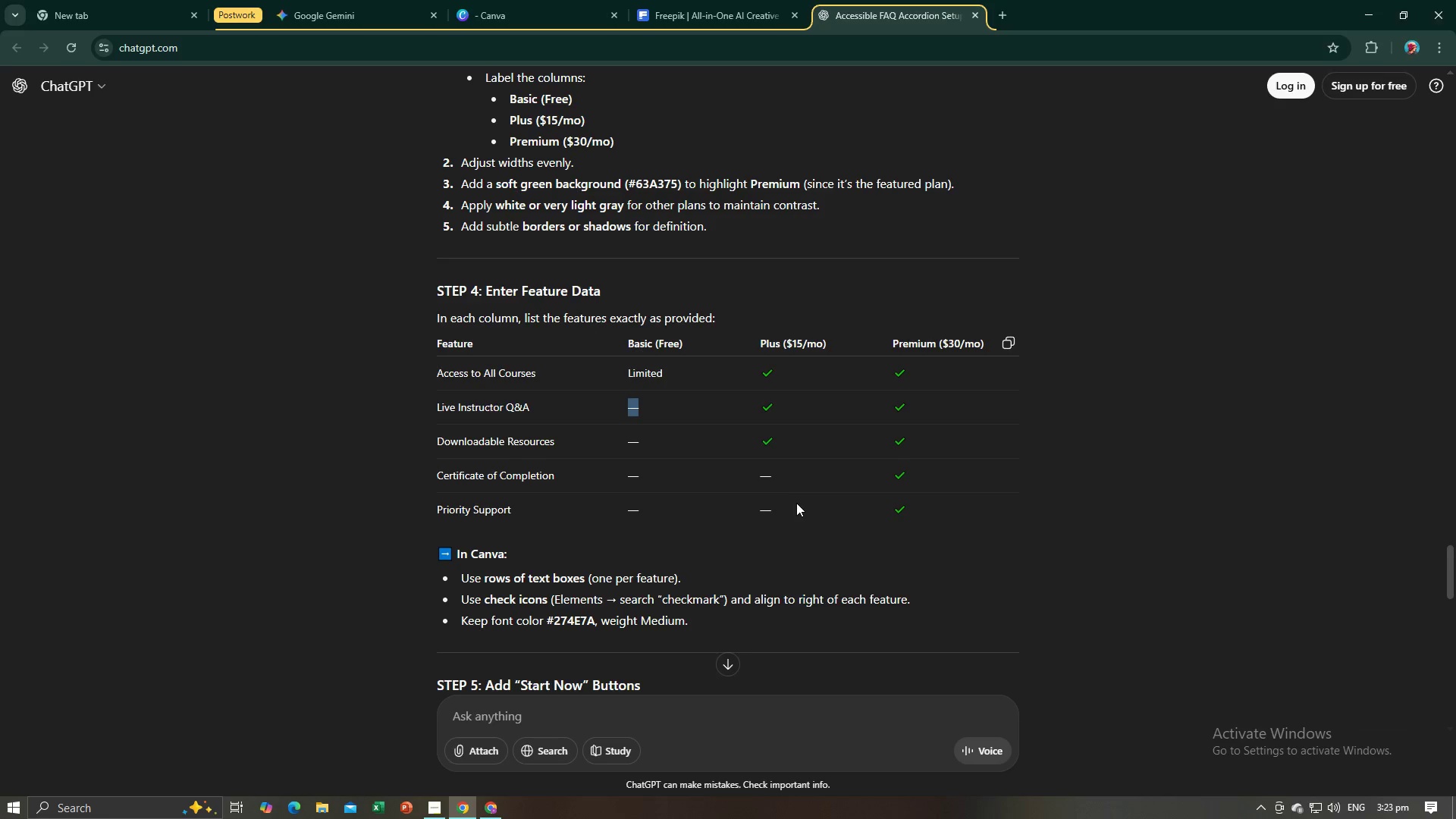 
key(Alt+Tab)
 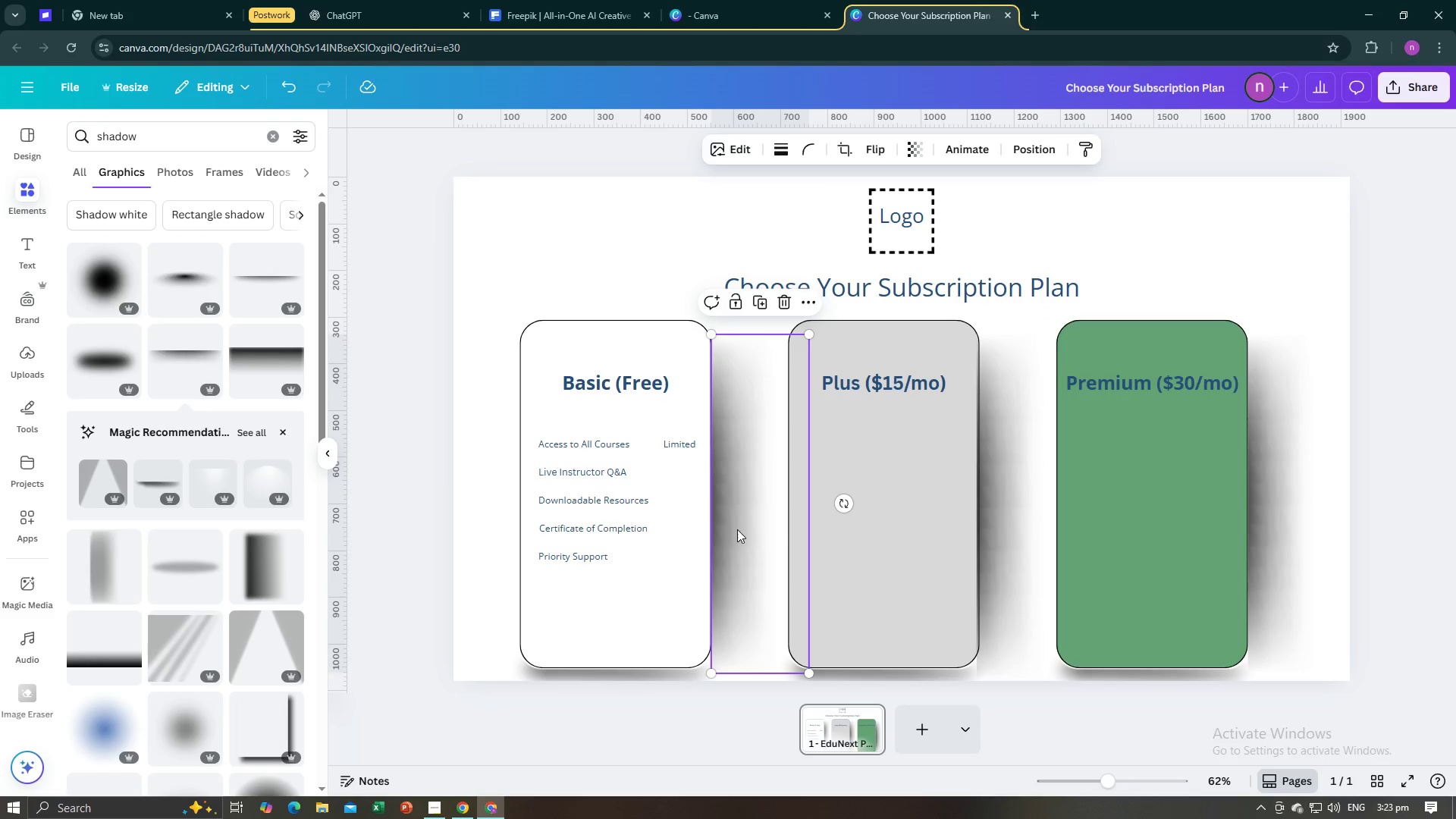 
key(Control+V)
 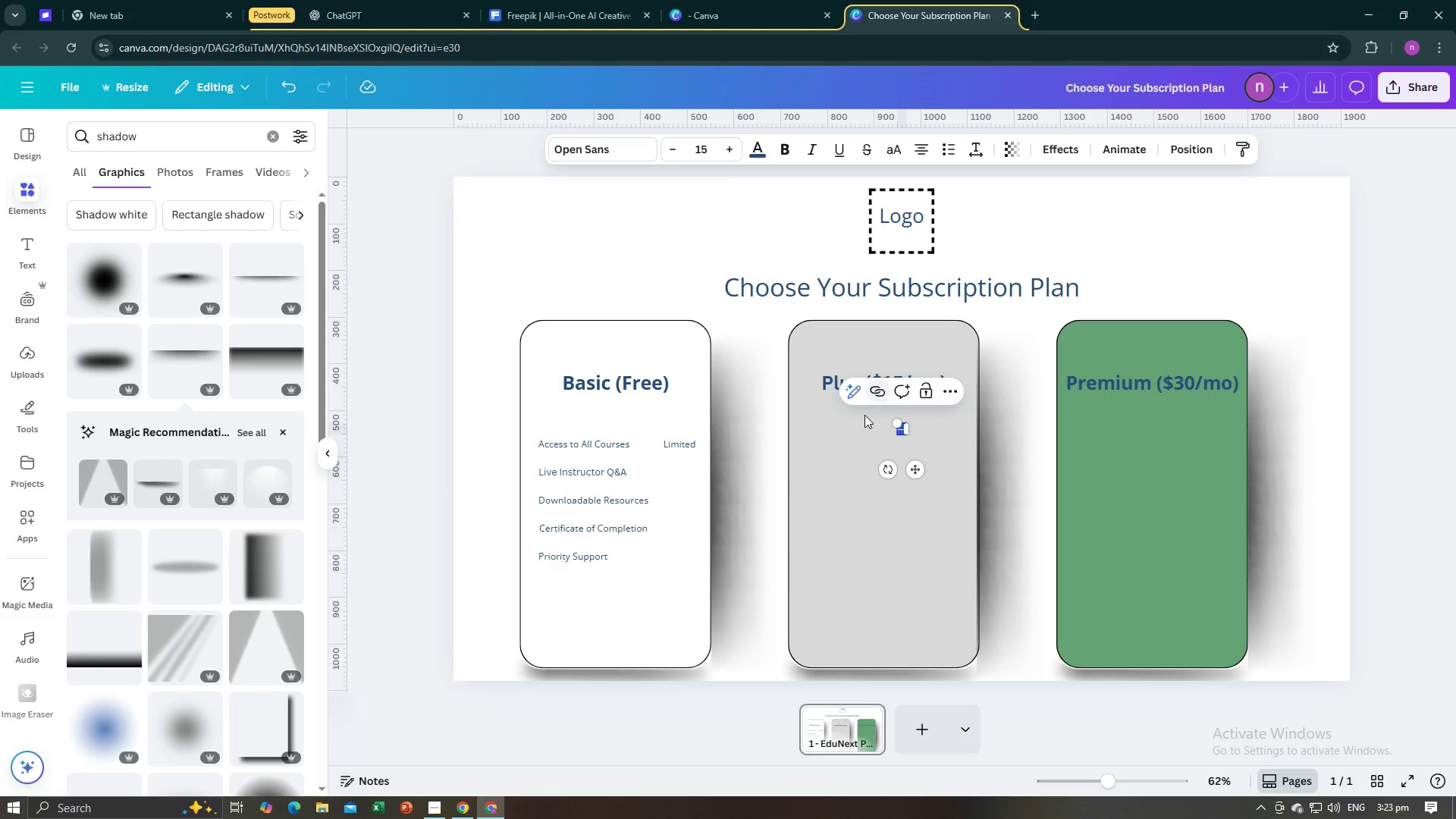 
left_click([800, 497])
 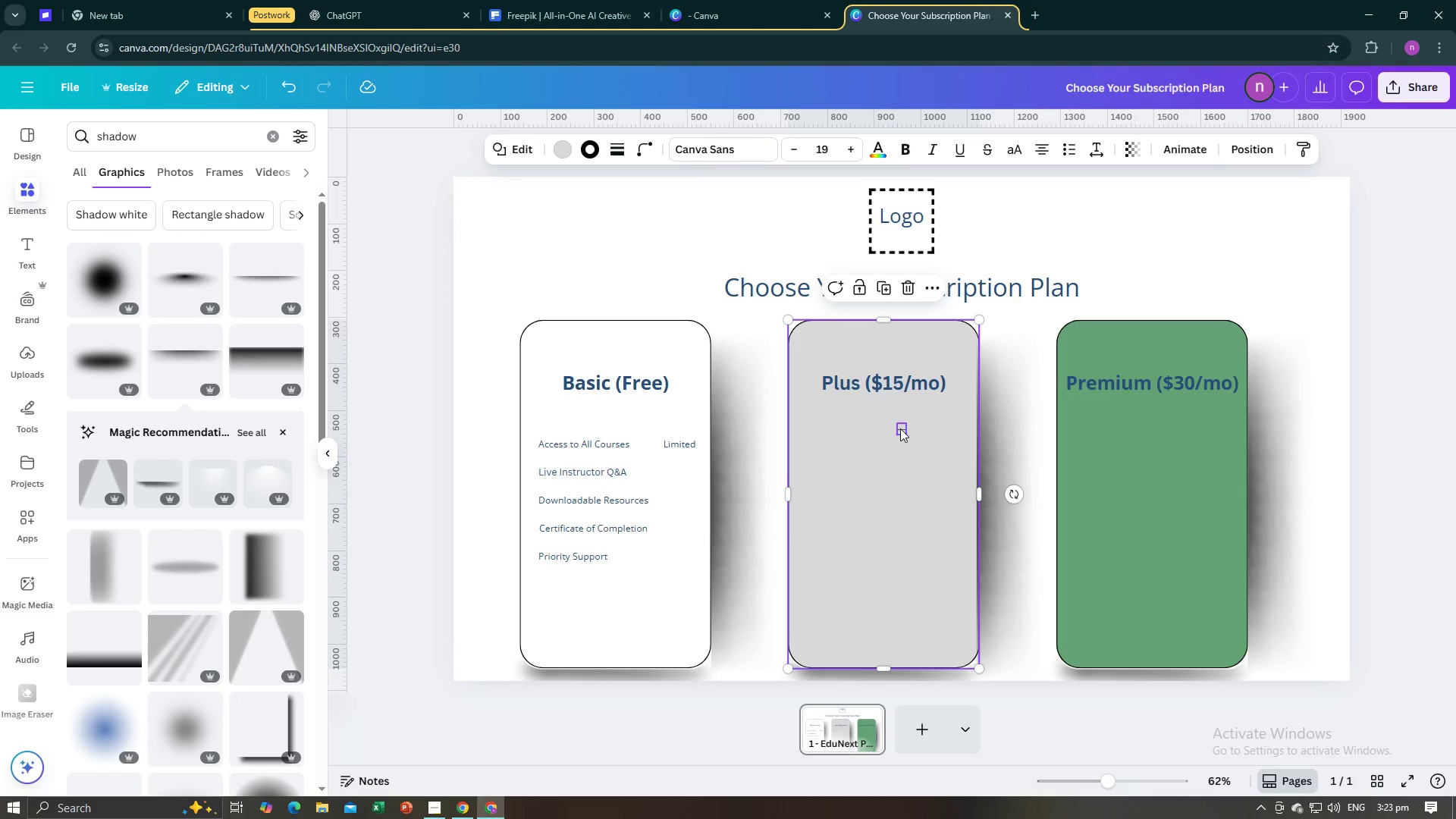 
double_click([900, 428])
 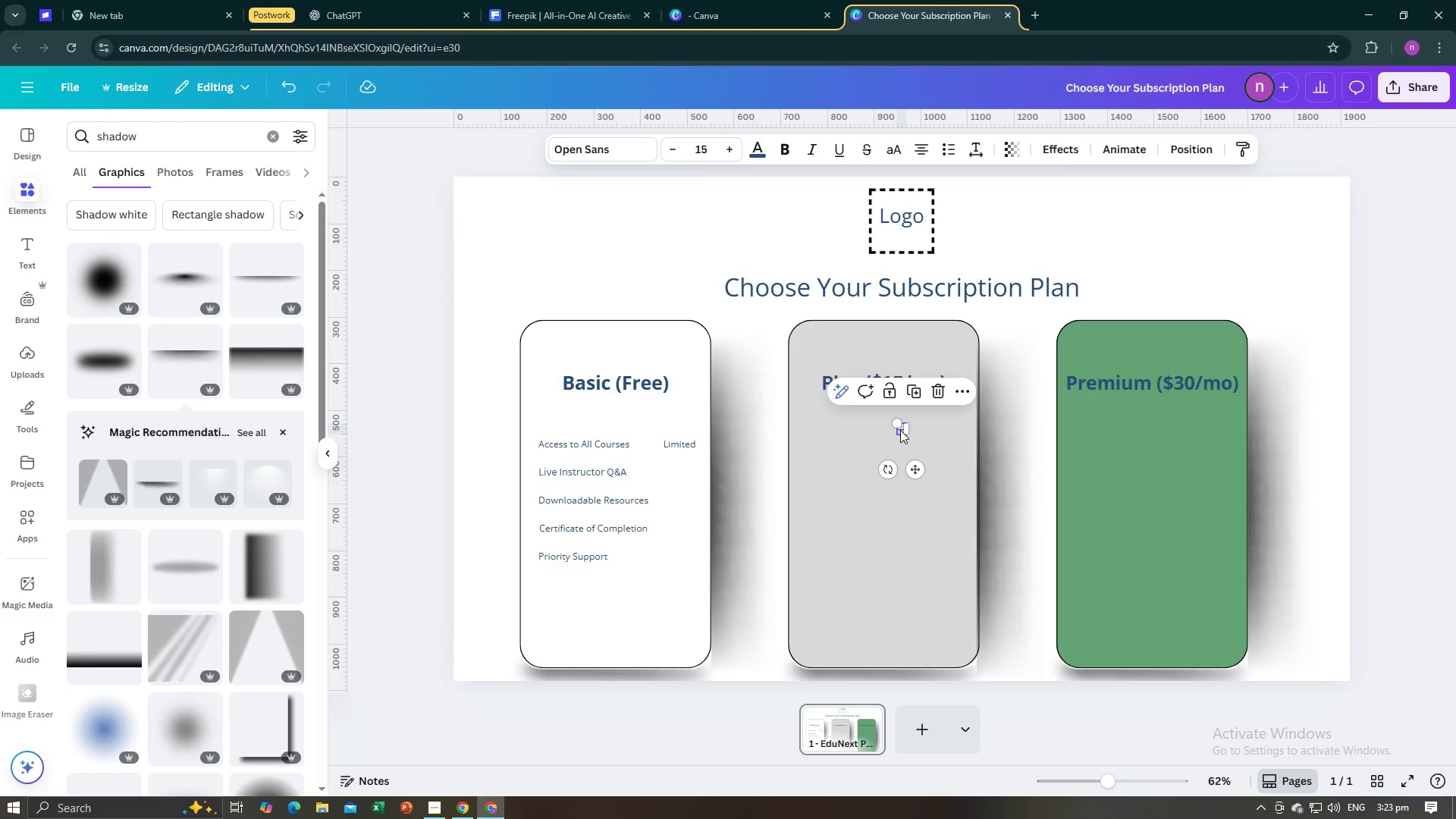 
left_click_drag(start_coordinate=[900, 429], to_coordinate=[676, 473])
 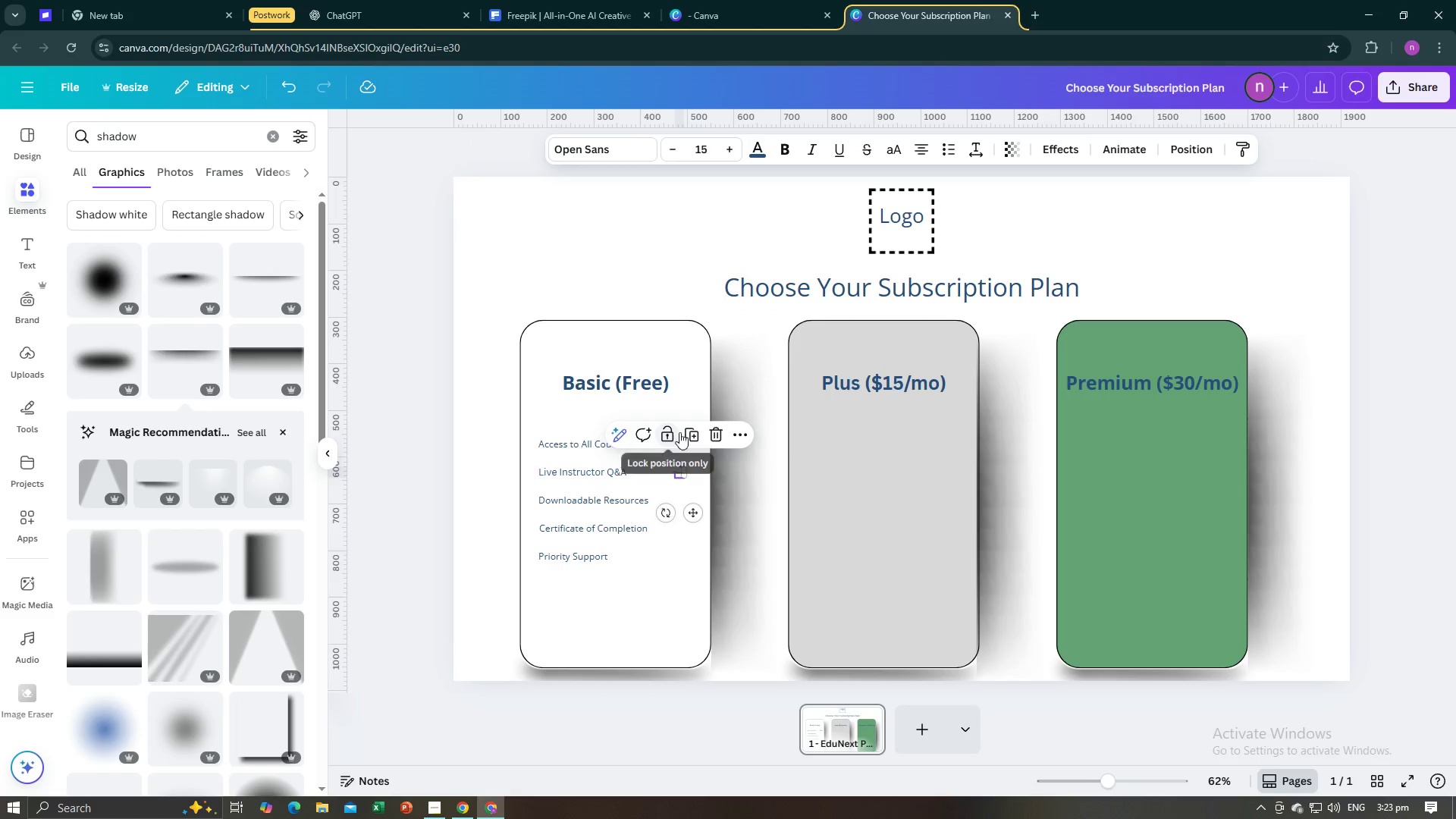 
left_click([690, 432])
 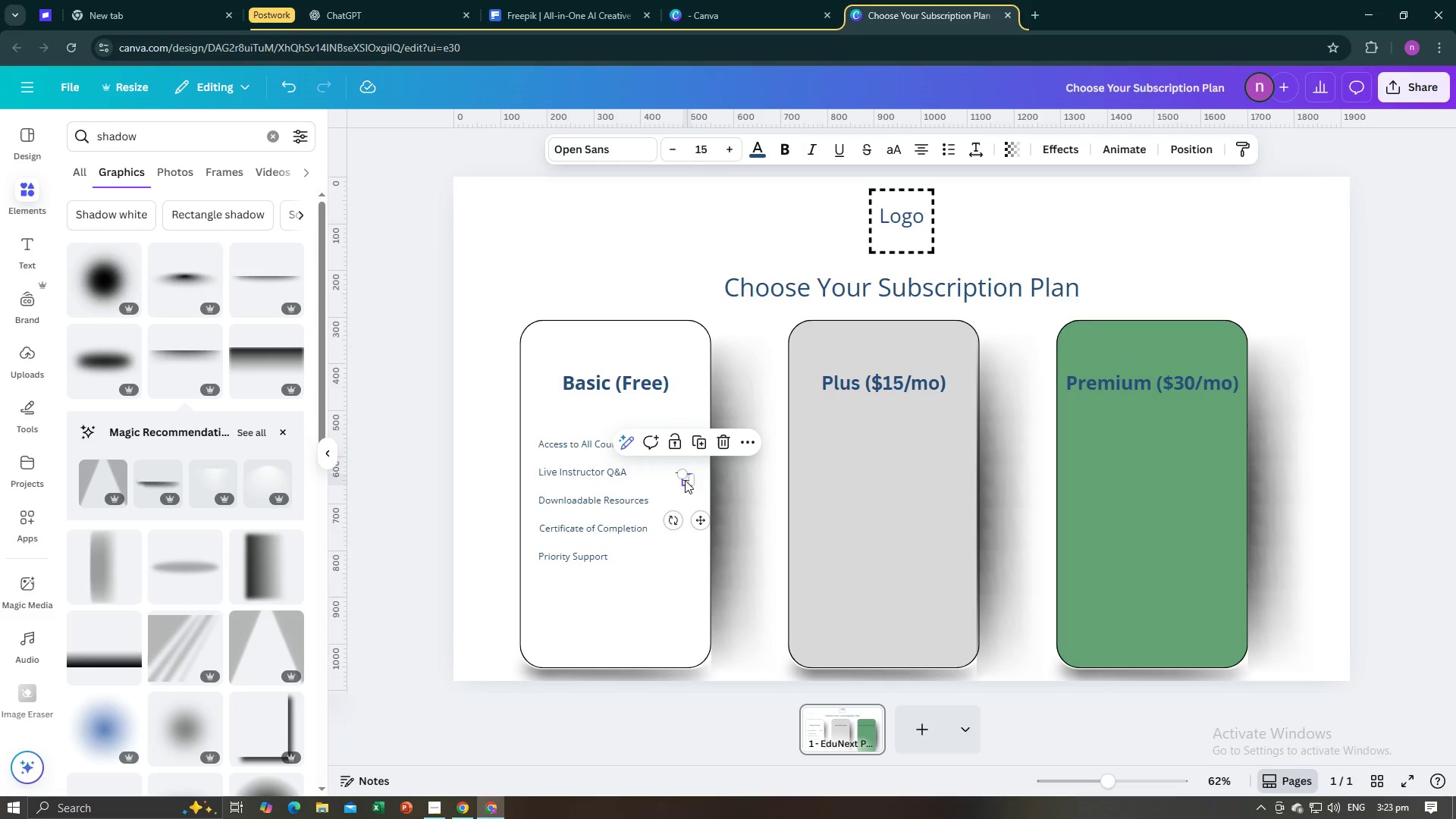 
left_click_drag(start_coordinate=[685, 482], to_coordinate=[682, 495])
 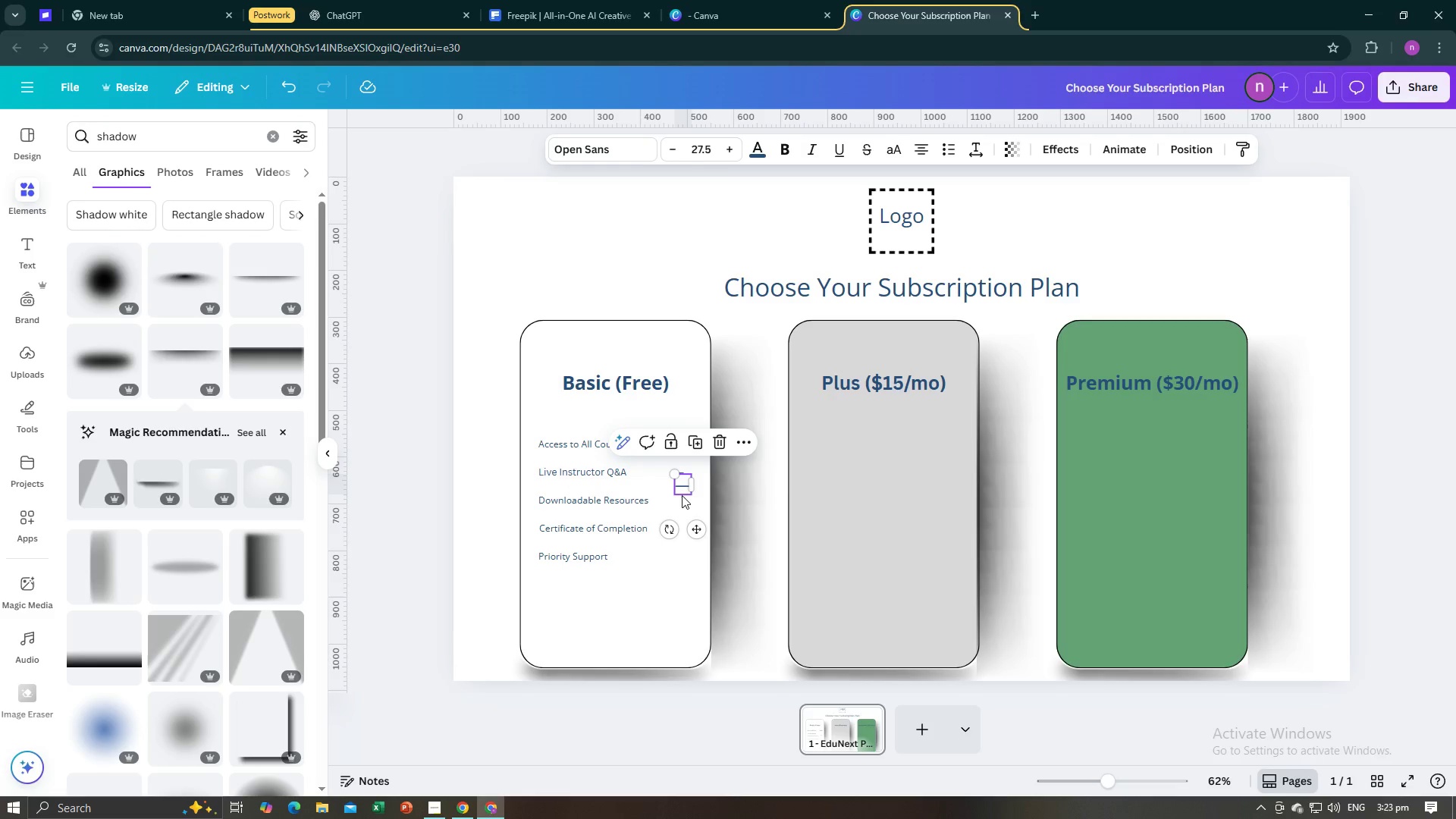 
key(Control+Z)
 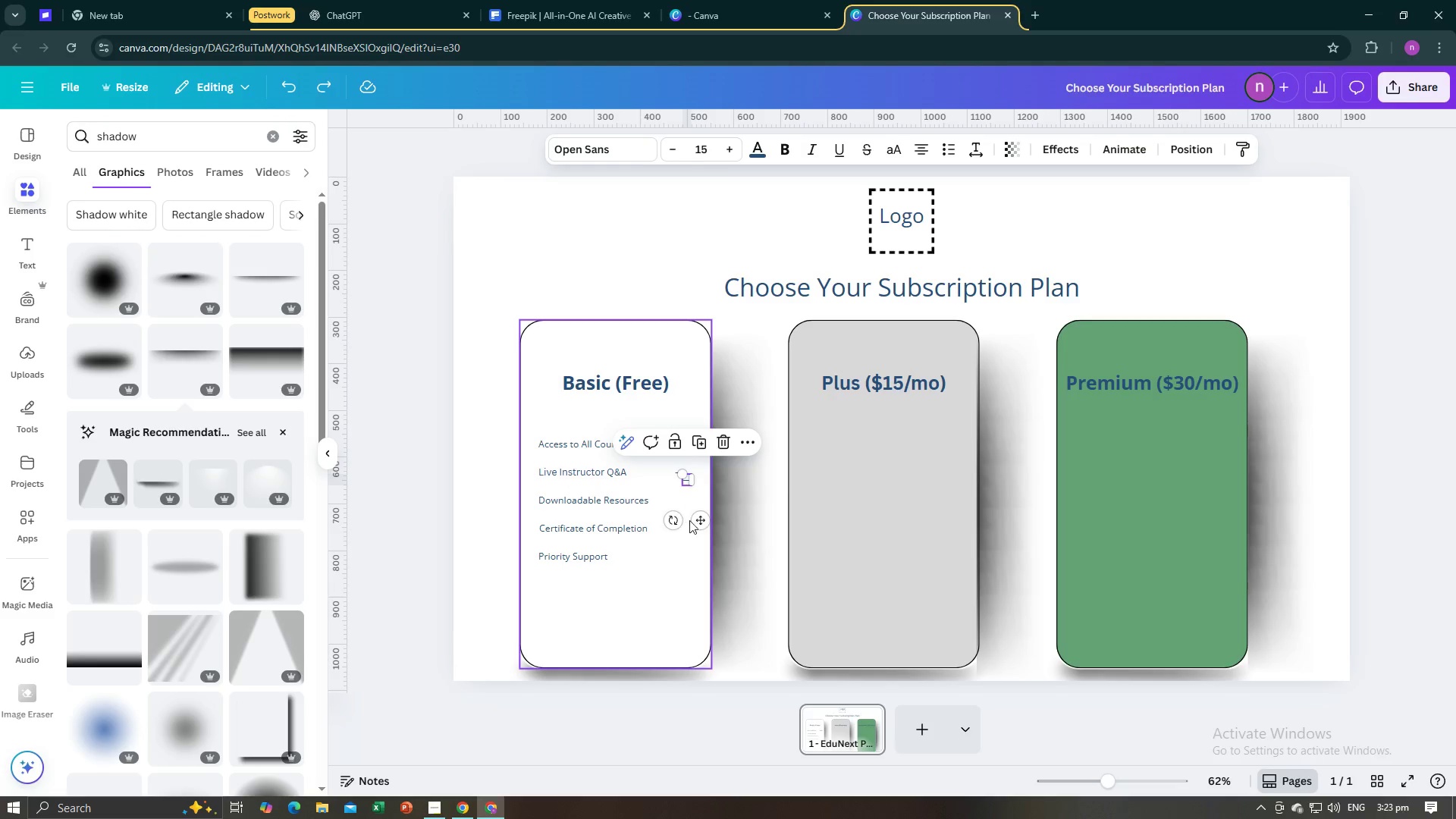 
left_click_drag(start_coordinate=[704, 521], to_coordinate=[695, 541])
 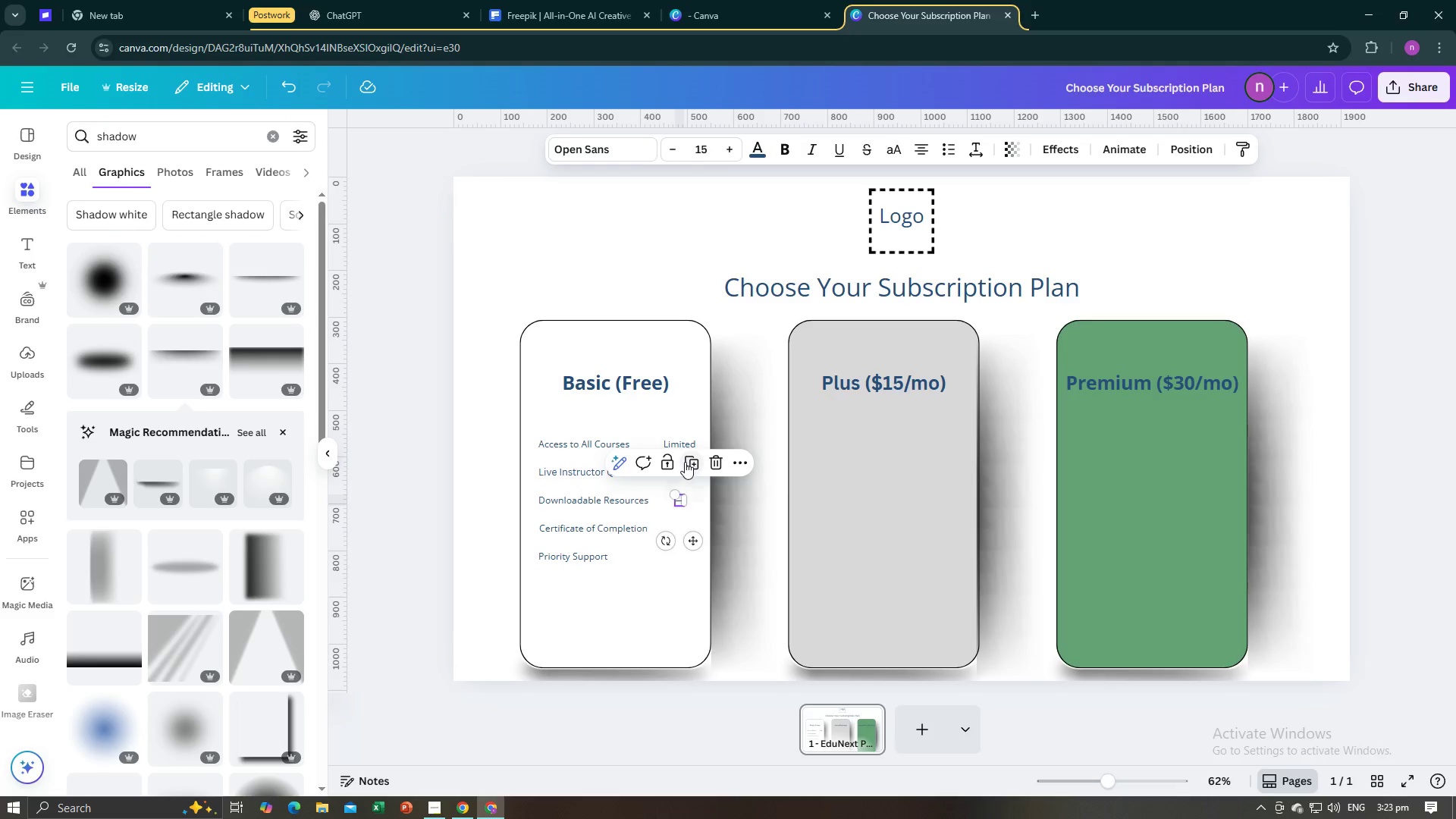 
left_click([692, 463])
 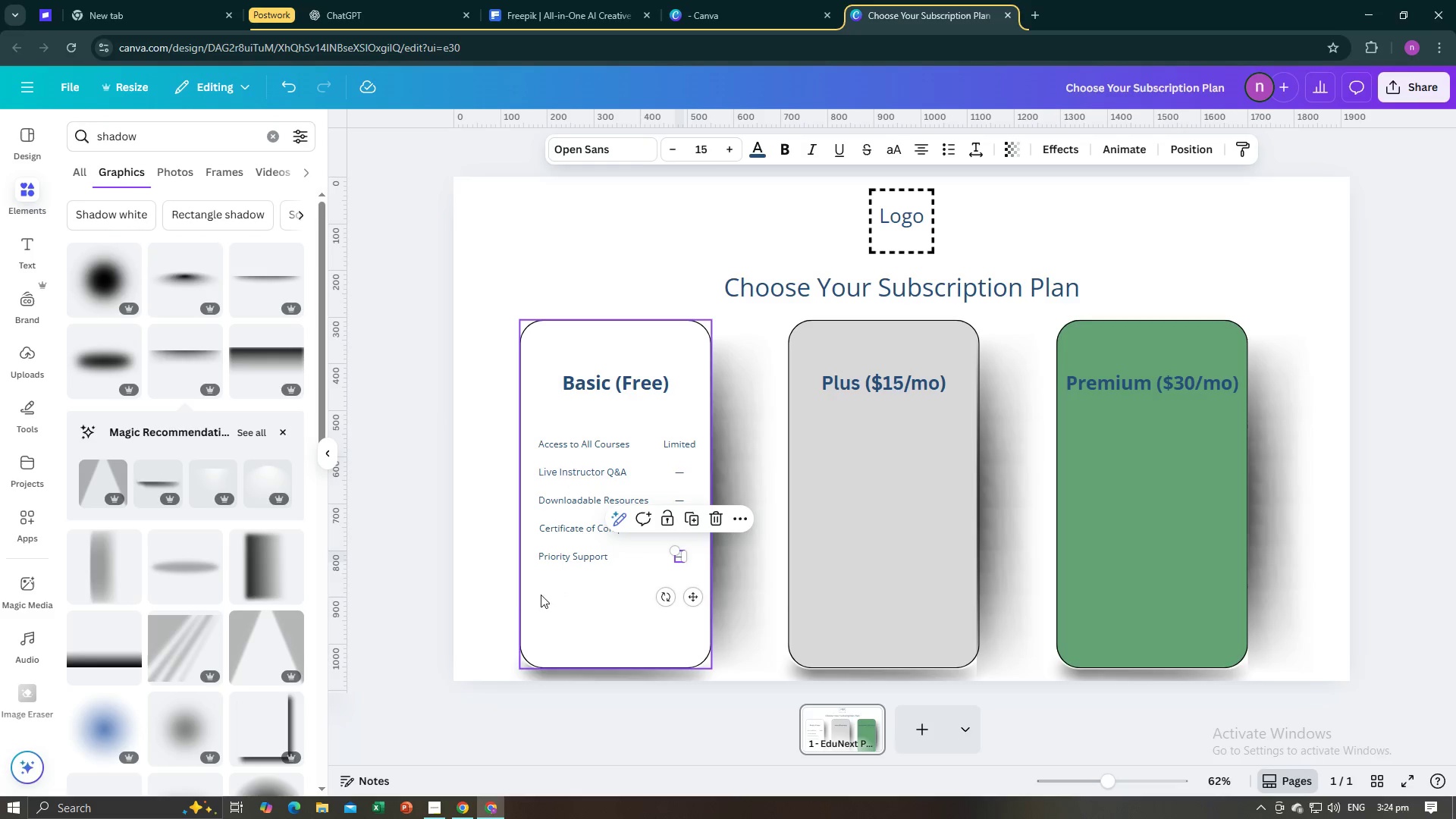 
left_click([397, 585])
 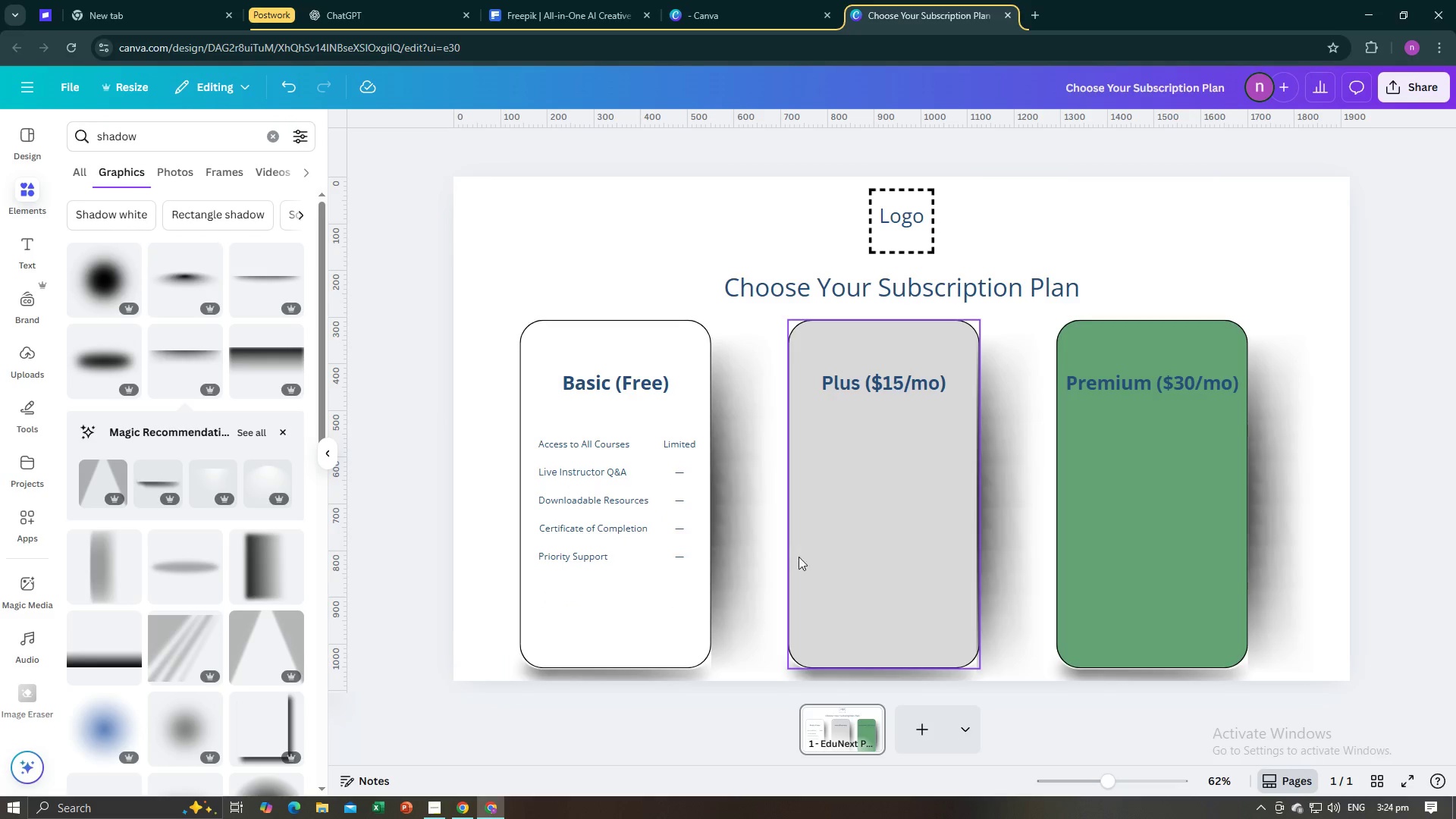 
left_click([582, 442])
 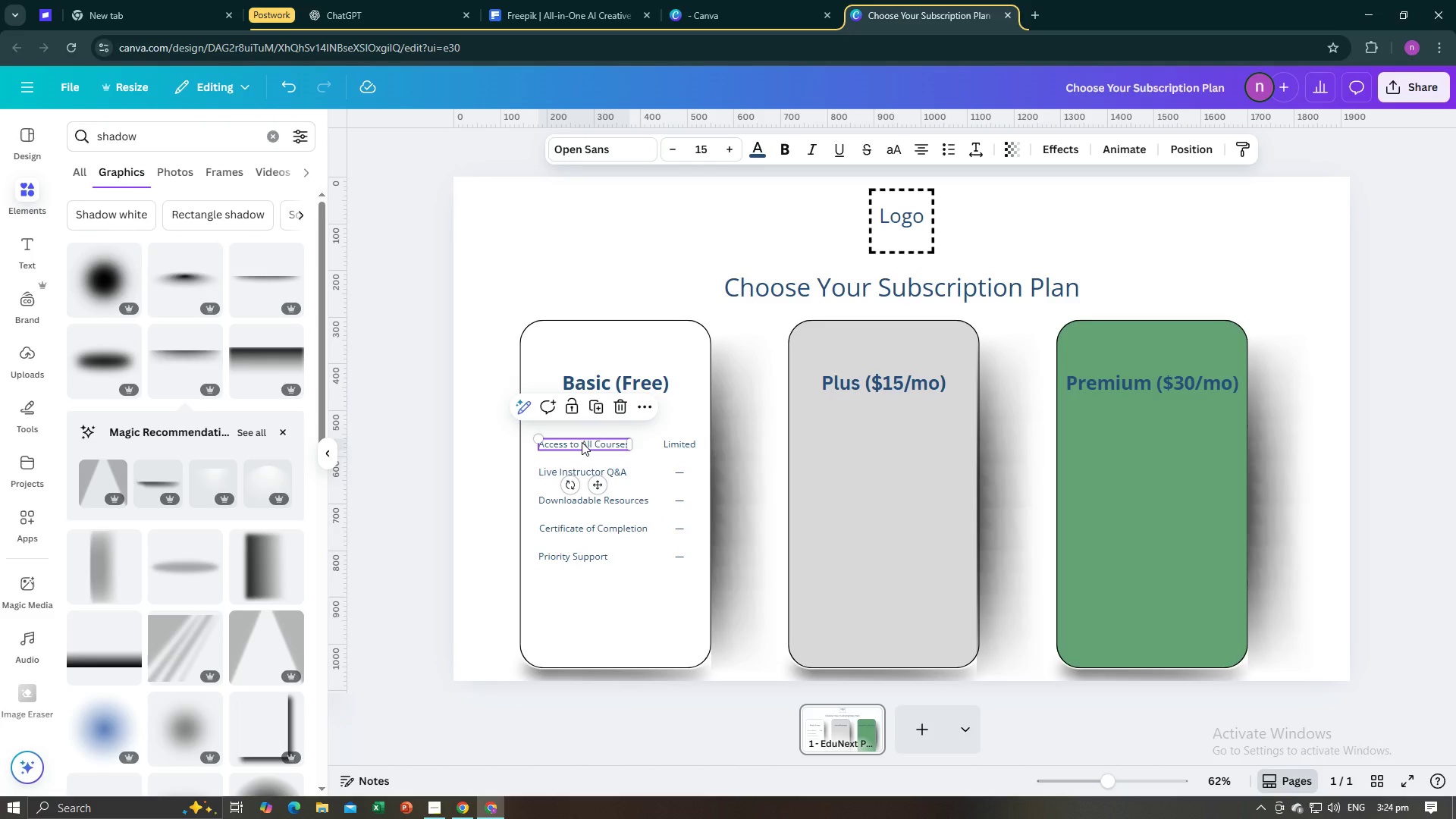 
key(Control+ControlLeft)
 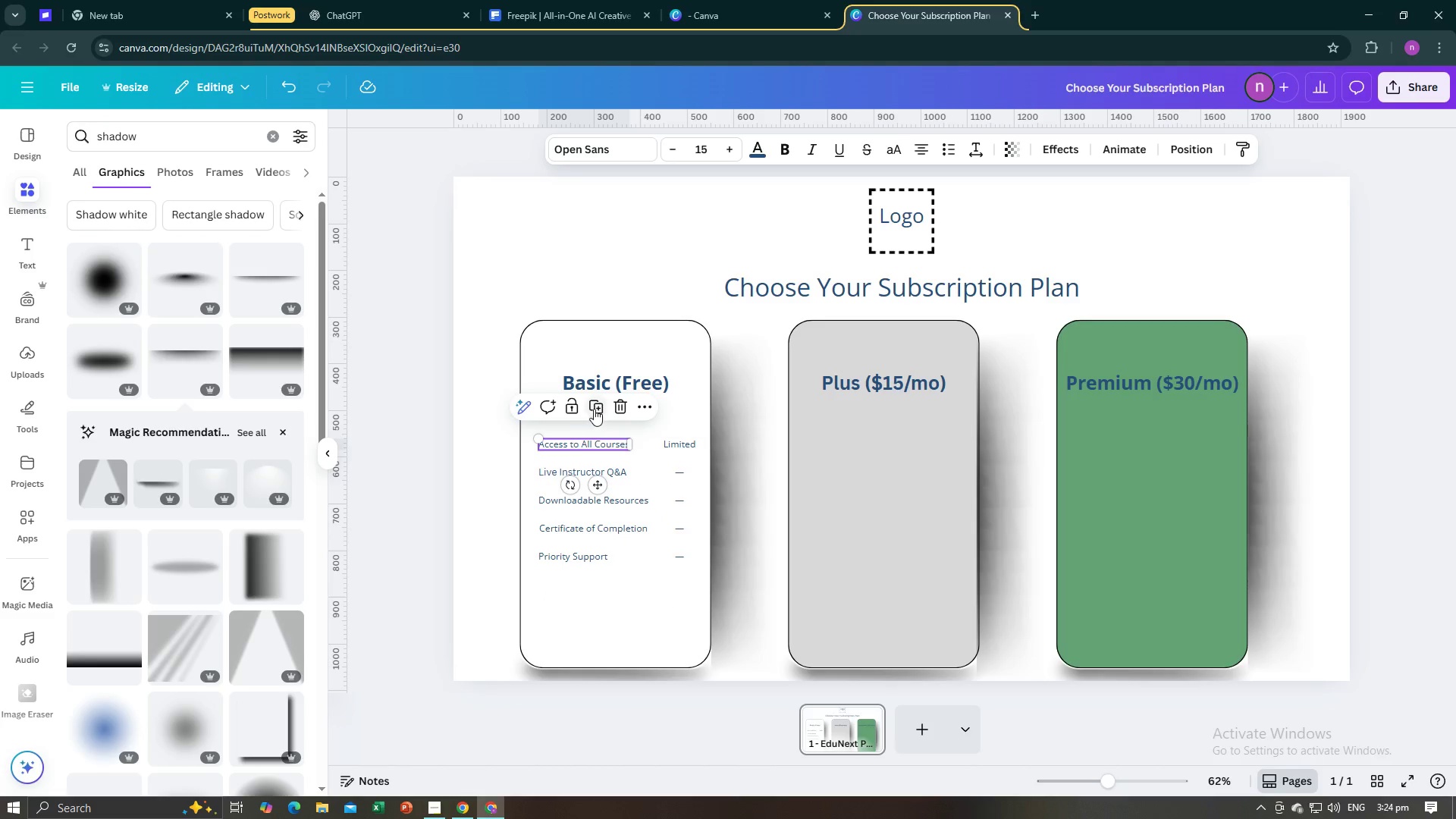 
left_click([594, 406])
 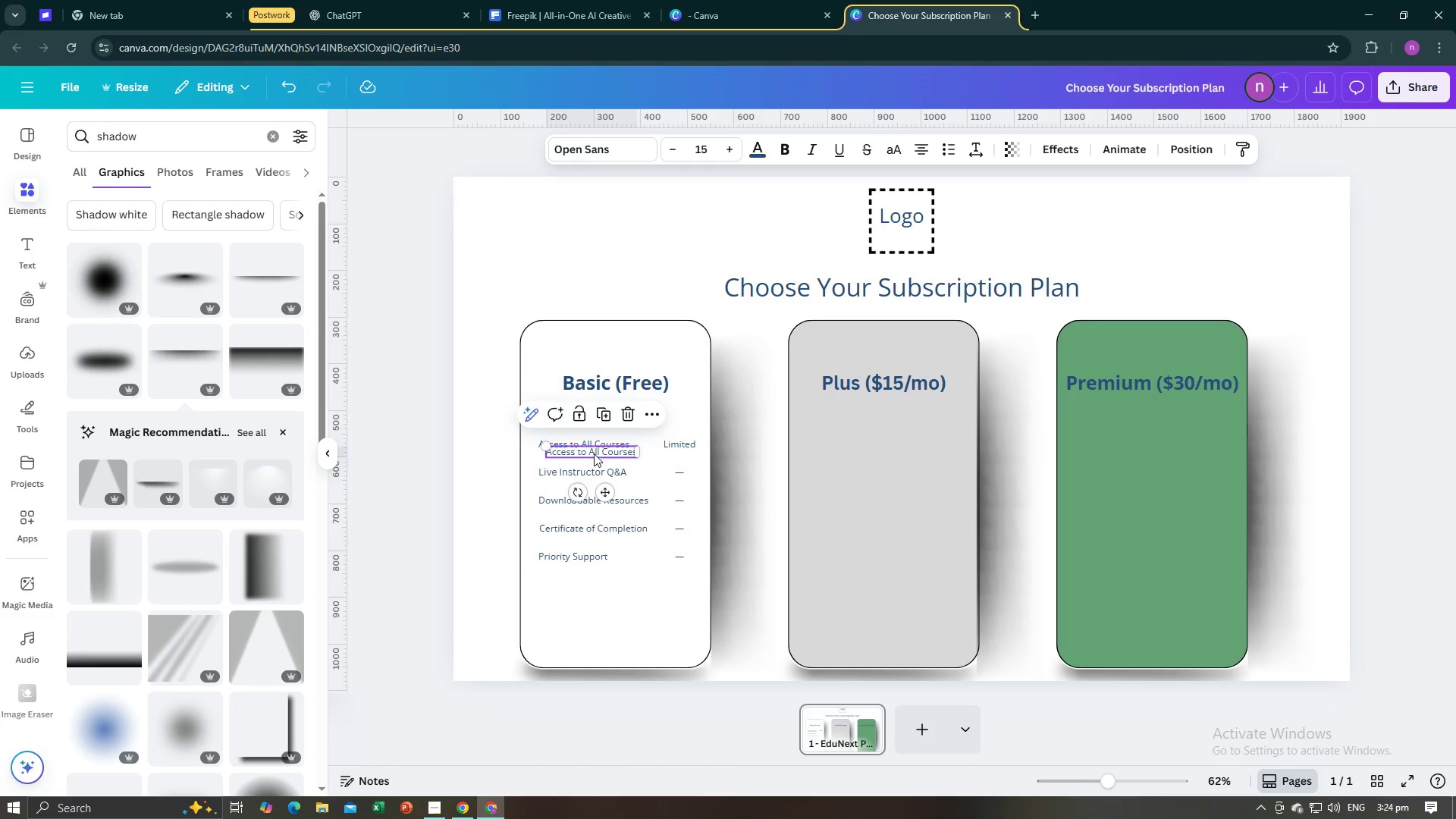 
left_click_drag(start_coordinate=[594, 453], to_coordinate=[849, 446])
 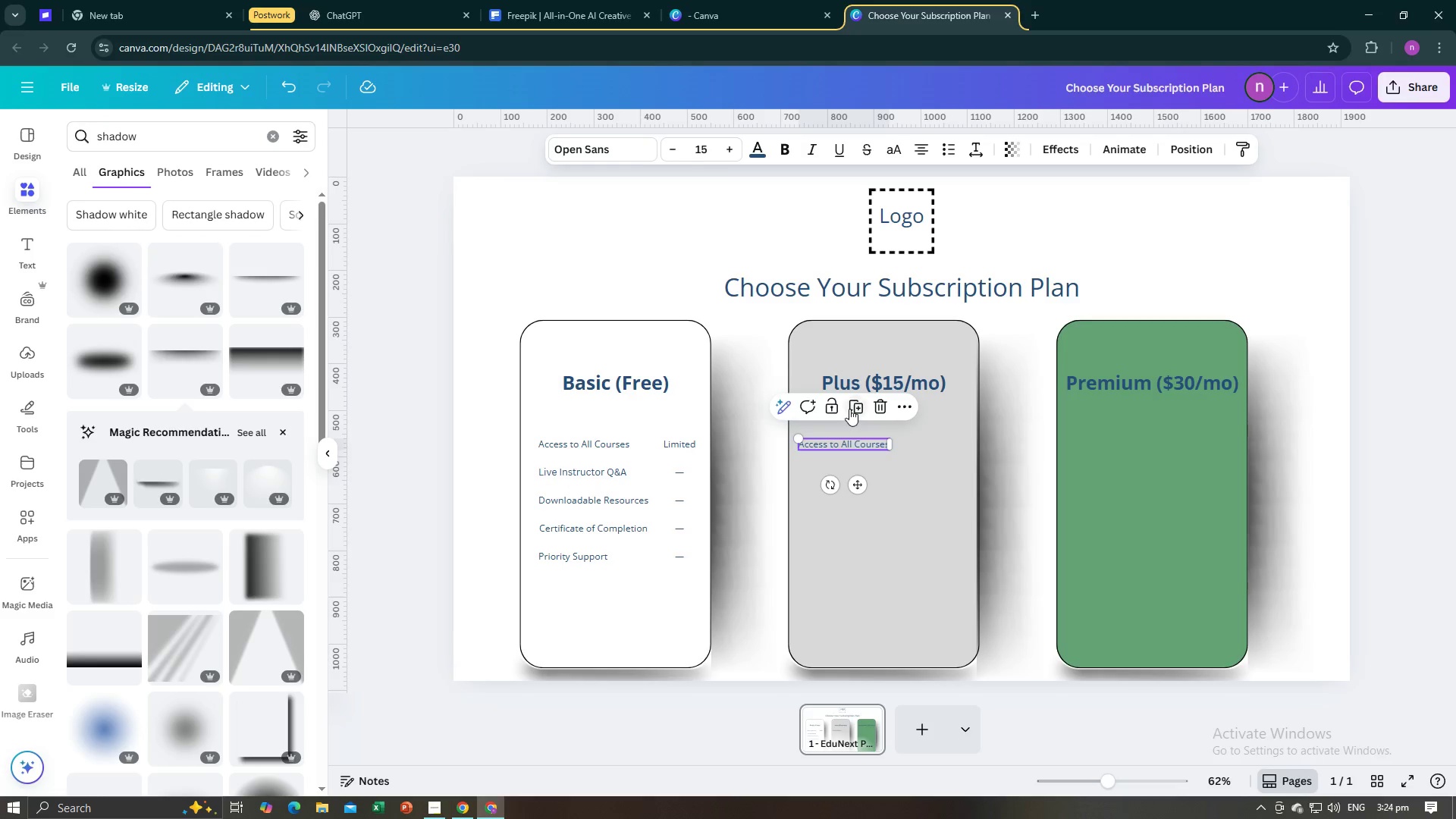 
left_click([851, 408])
 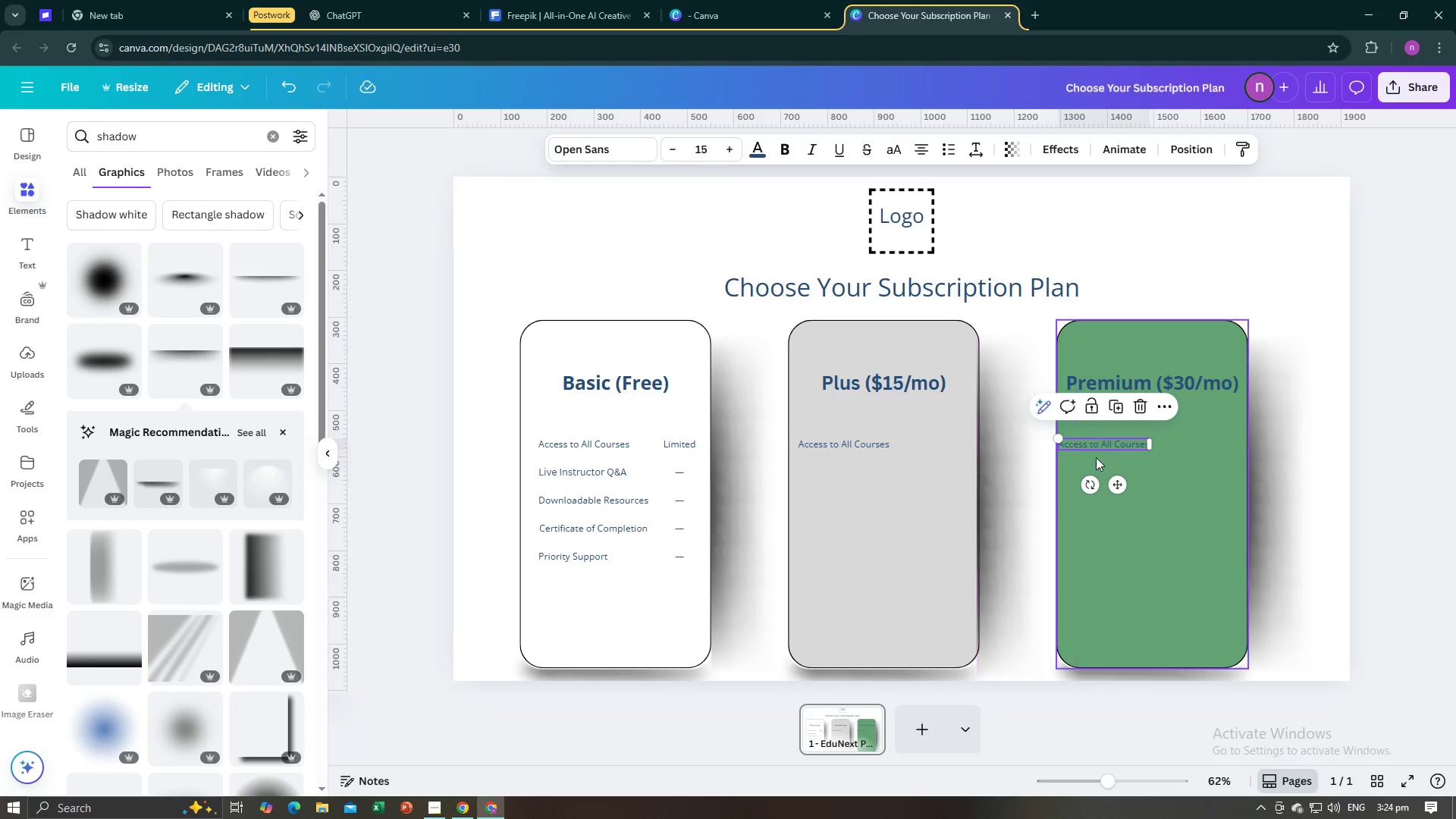 
left_click_drag(start_coordinate=[1109, 448], to_coordinate=[1120, 450])
 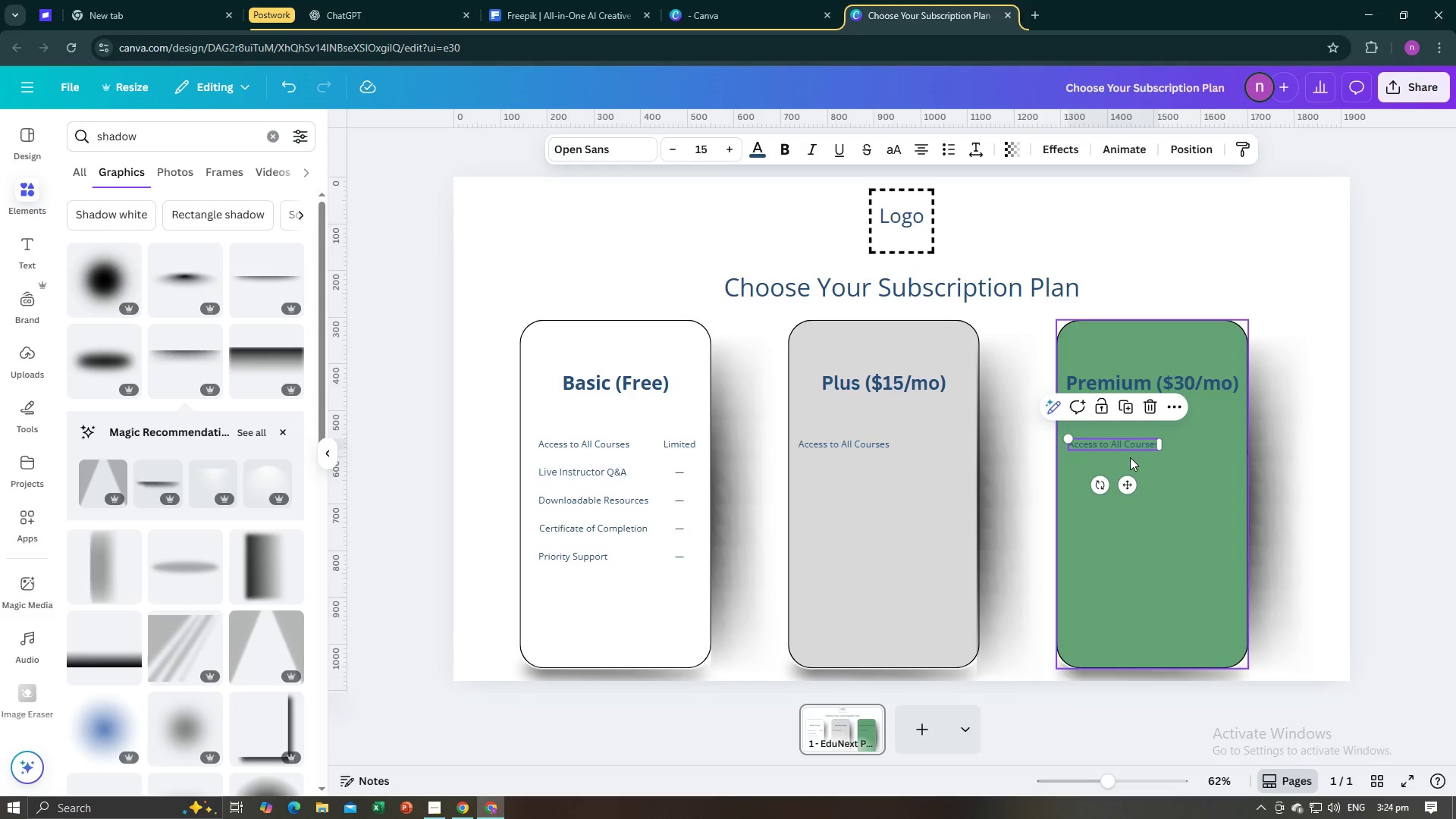 
left_click_drag(start_coordinate=[1095, 442], to_coordinate=[1103, 444])
 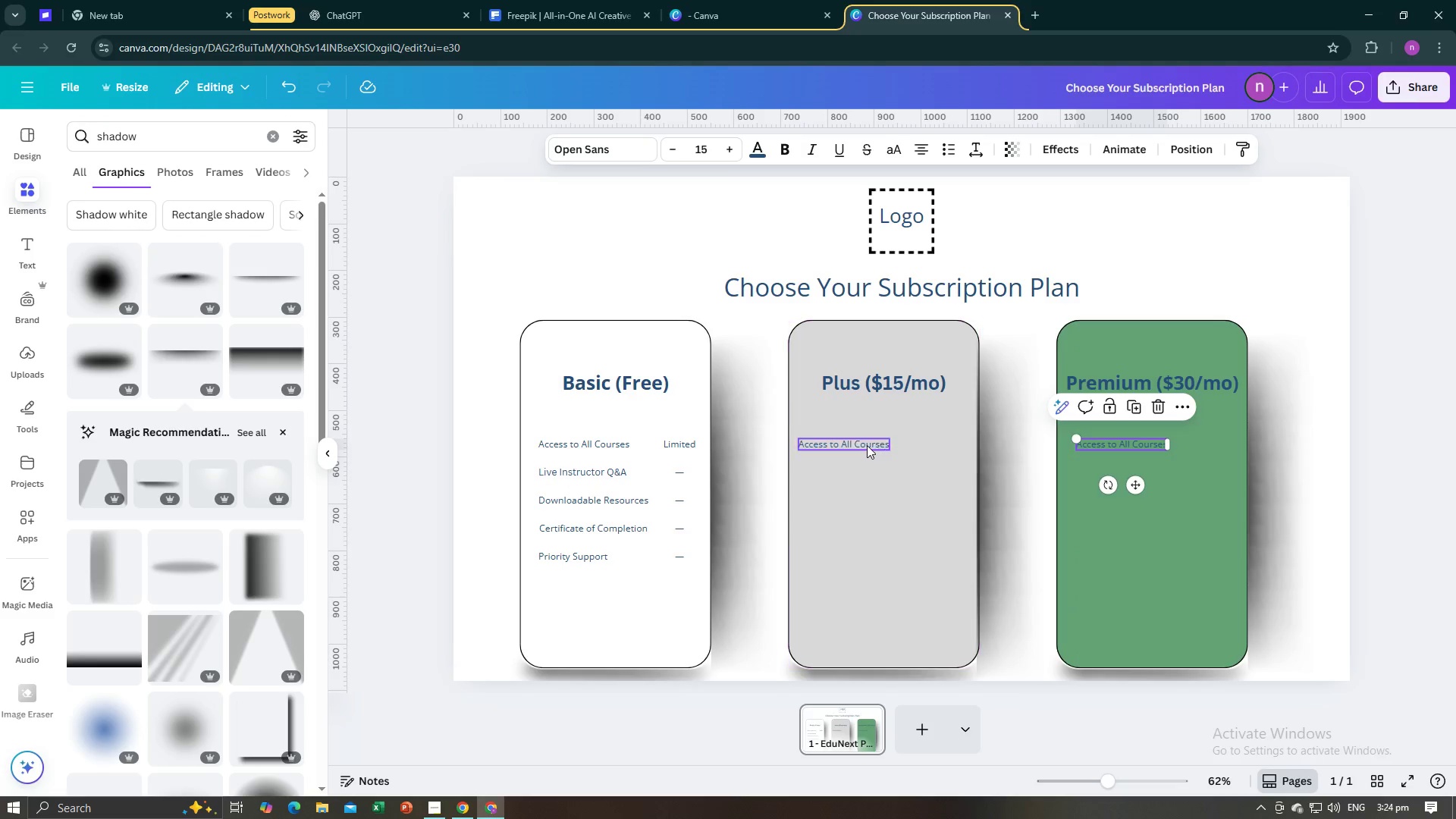 
left_click([867, 445])
 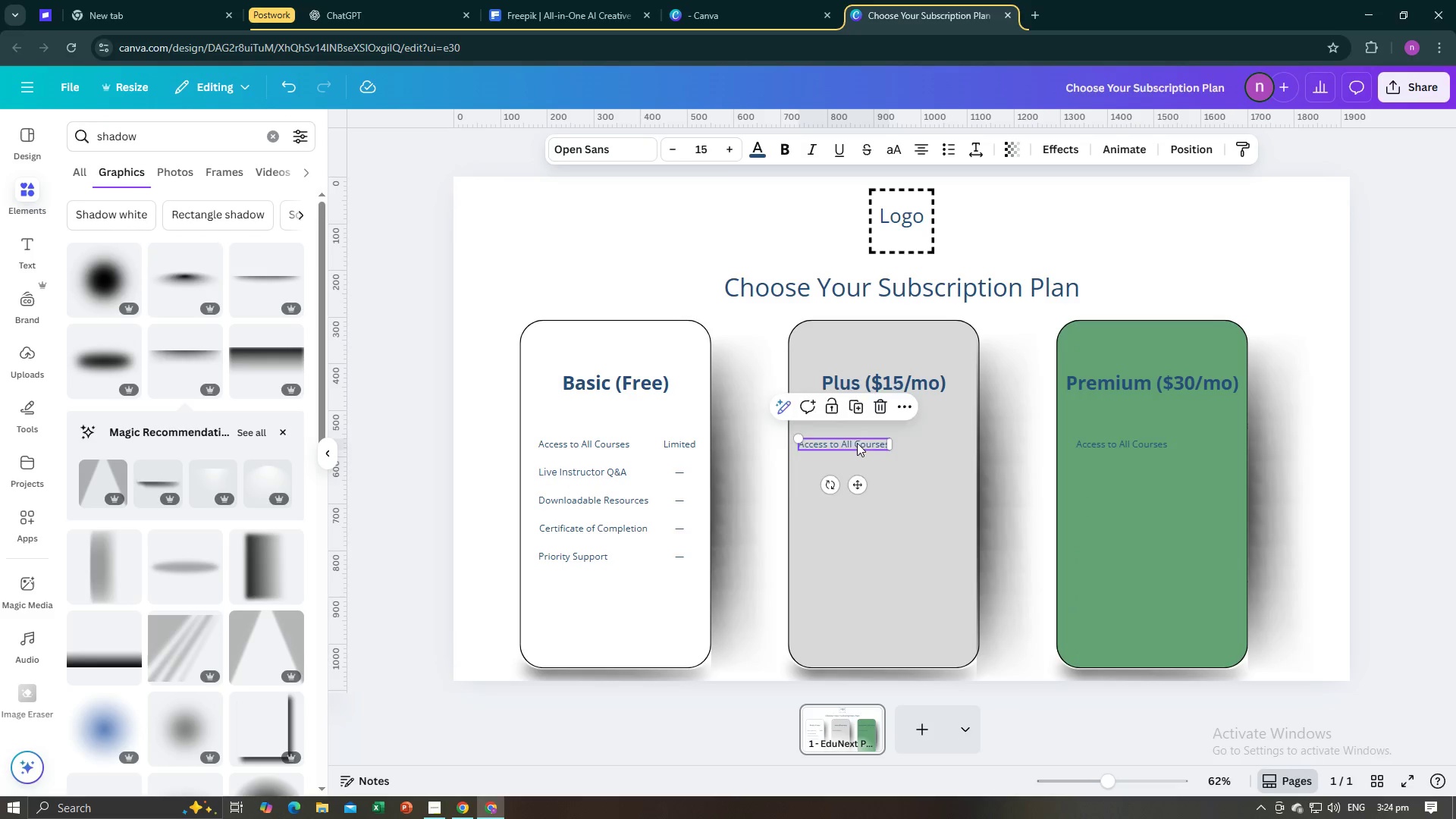 
left_click_drag(start_coordinate=[855, 444], to_coordinate=[861, 443])
 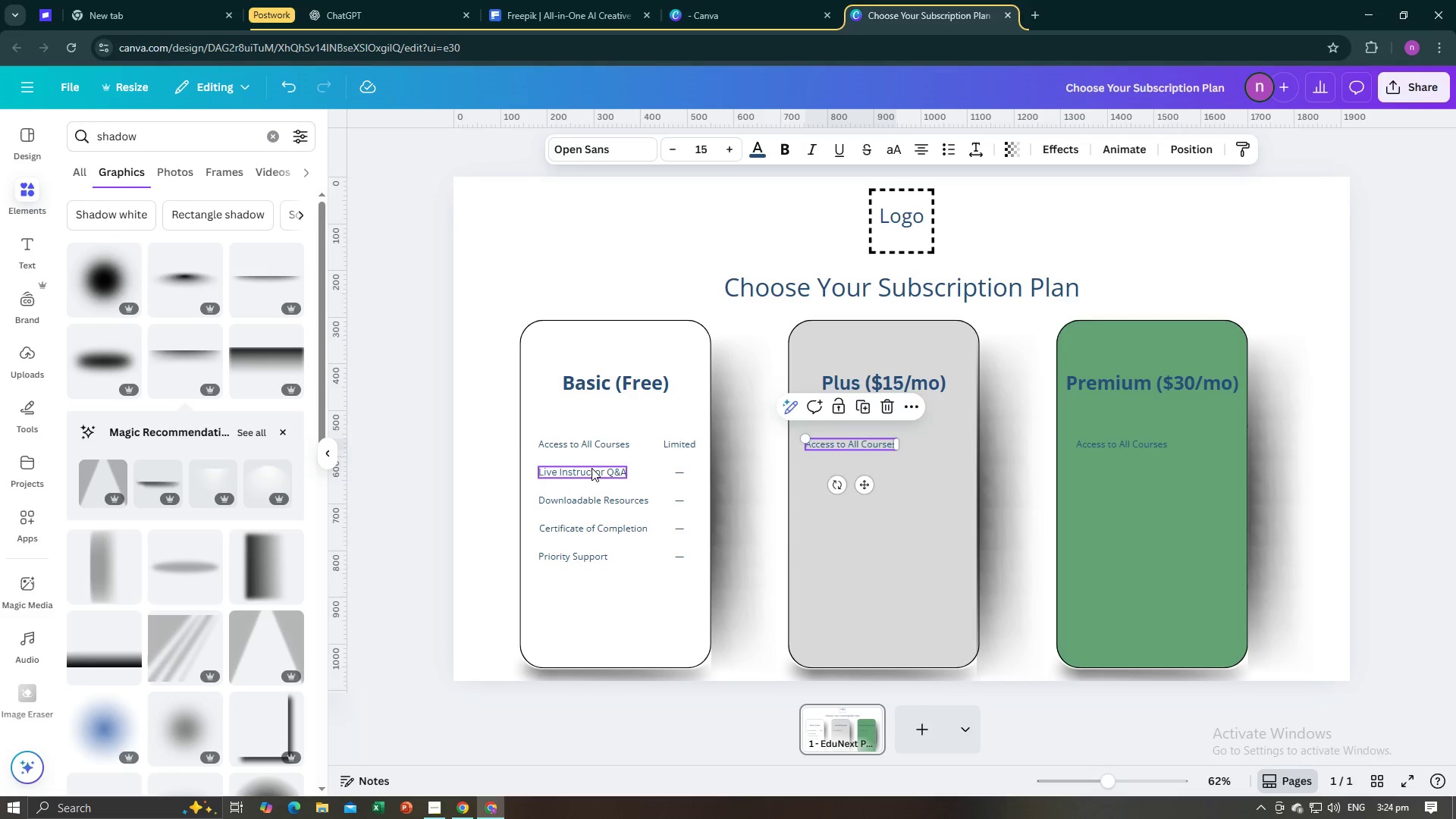 
left_click([592, 468])
 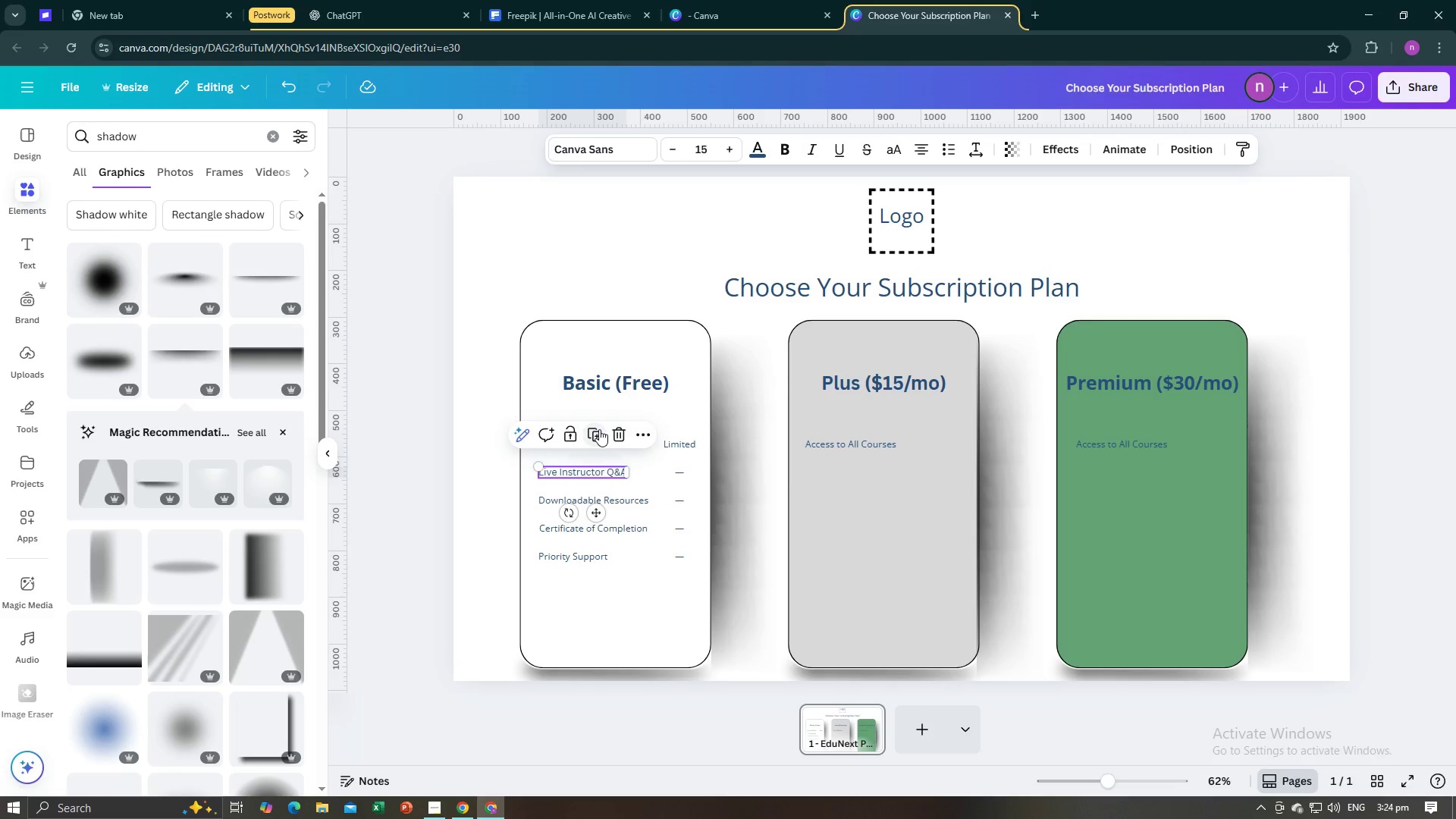 
left_click([598, 431])
 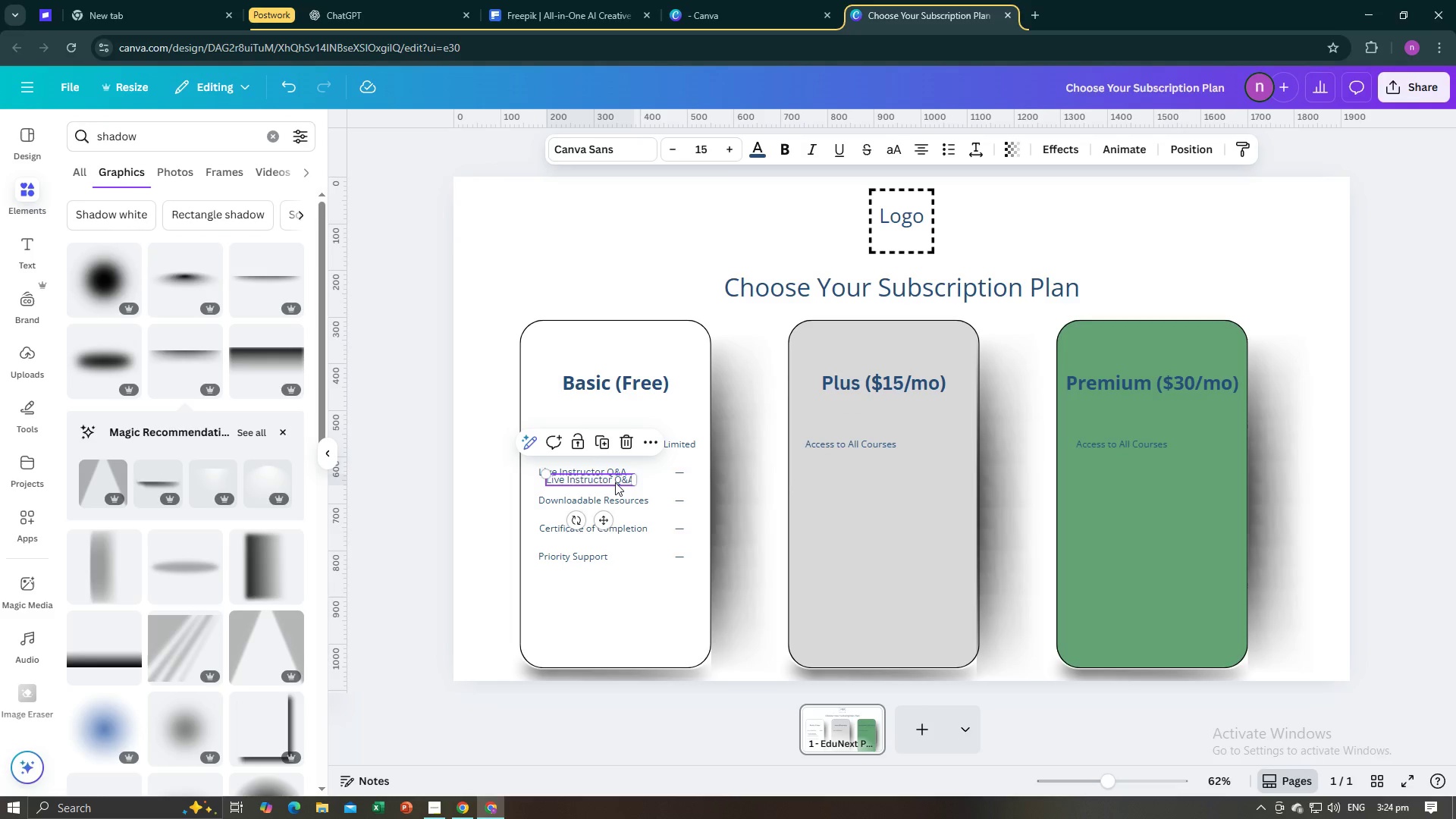 
left_click_drag(start_coordinate=[615, 482], to_coordinate=[874, 482])
 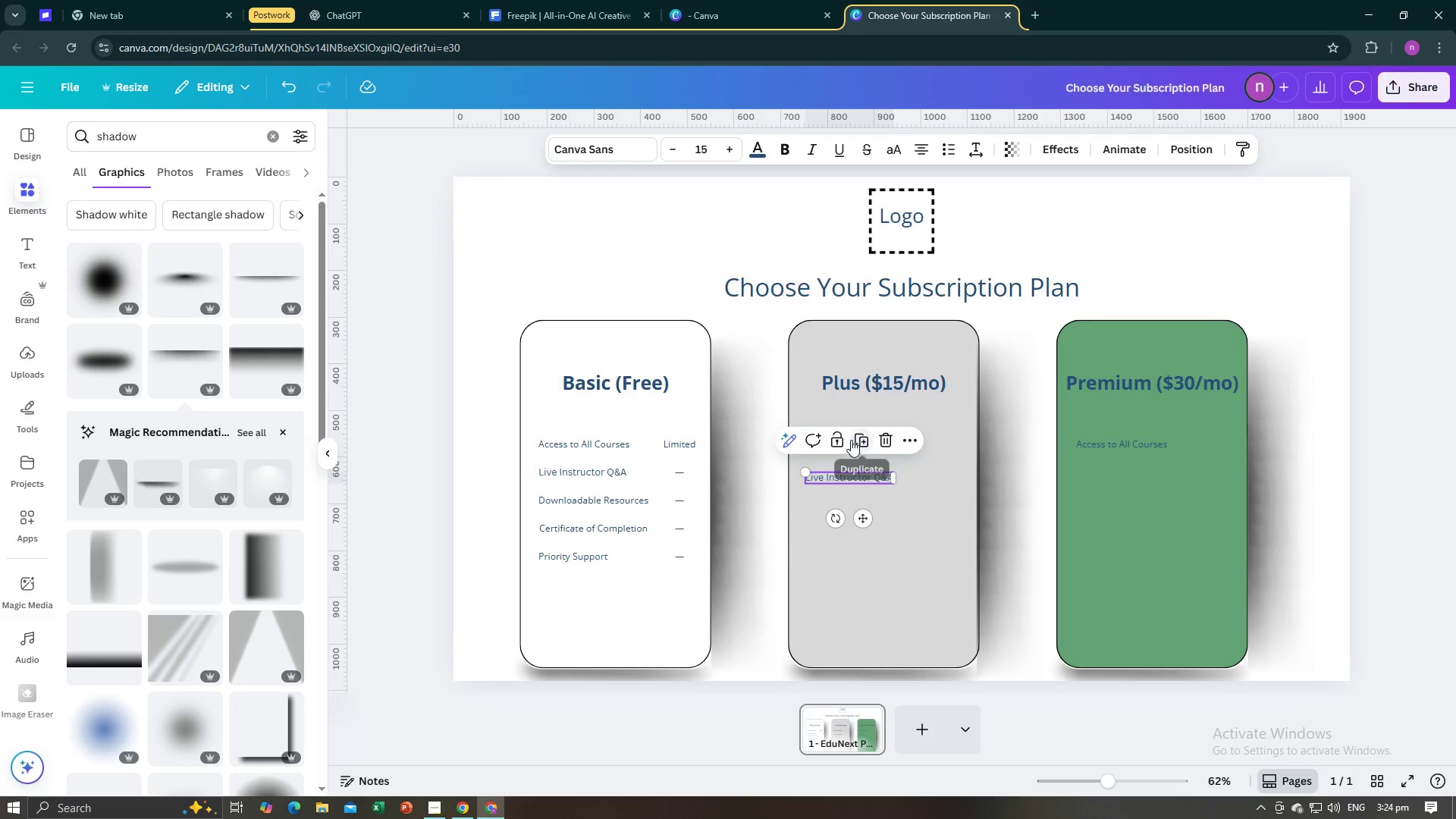 
left_click([858, 438])
 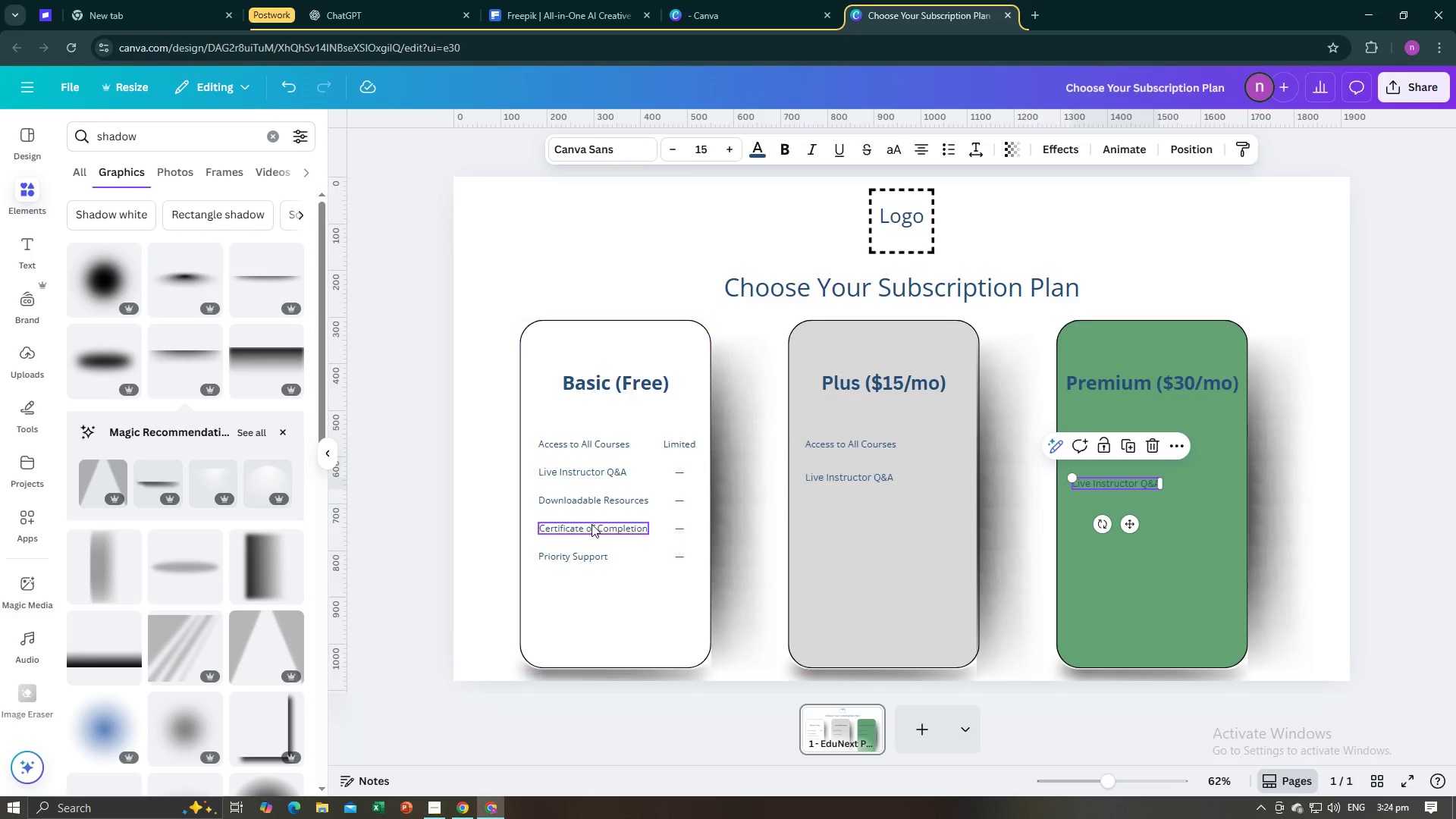 
left_click([578, 494])
 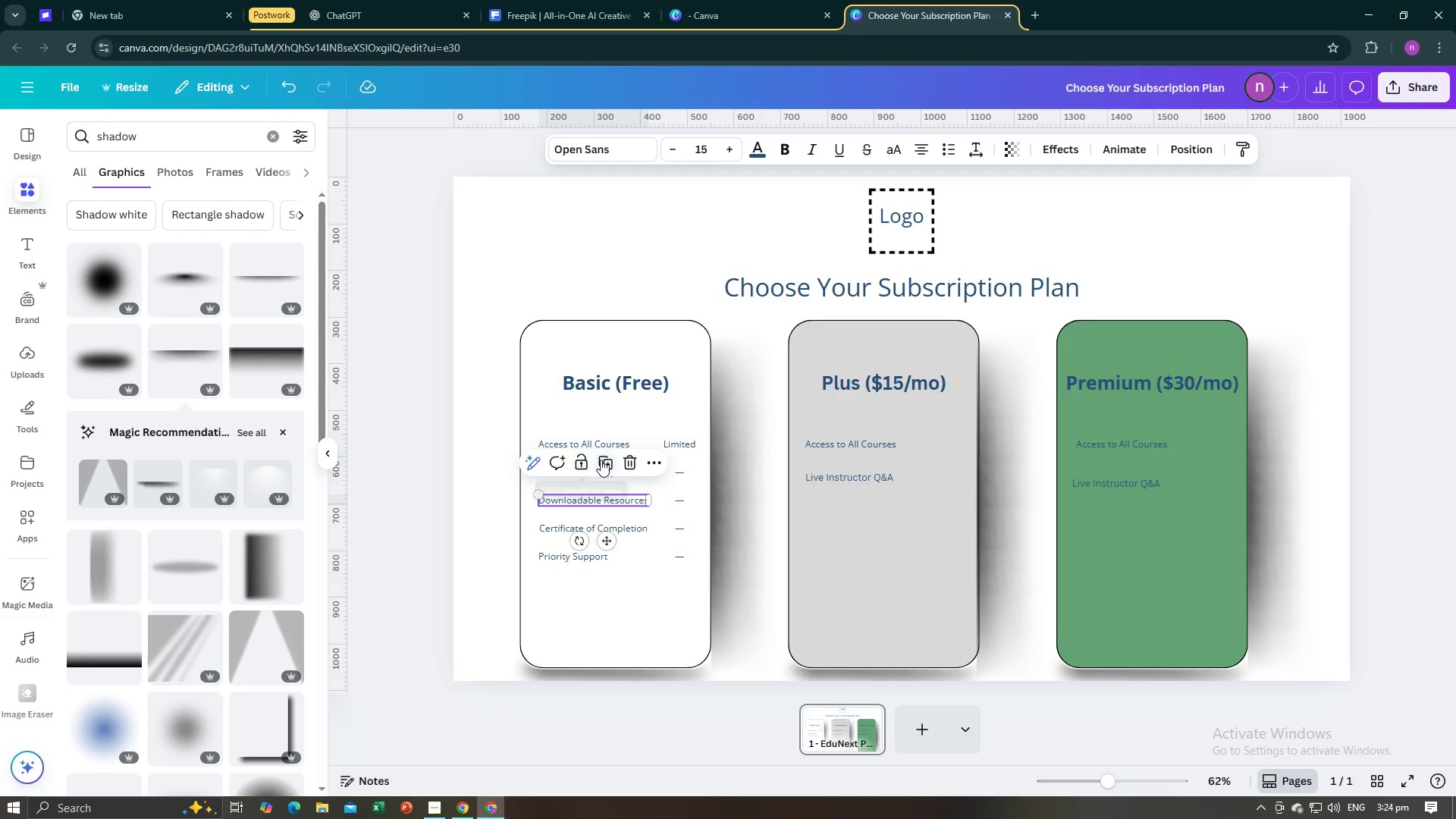 
left_click([601, 460])
 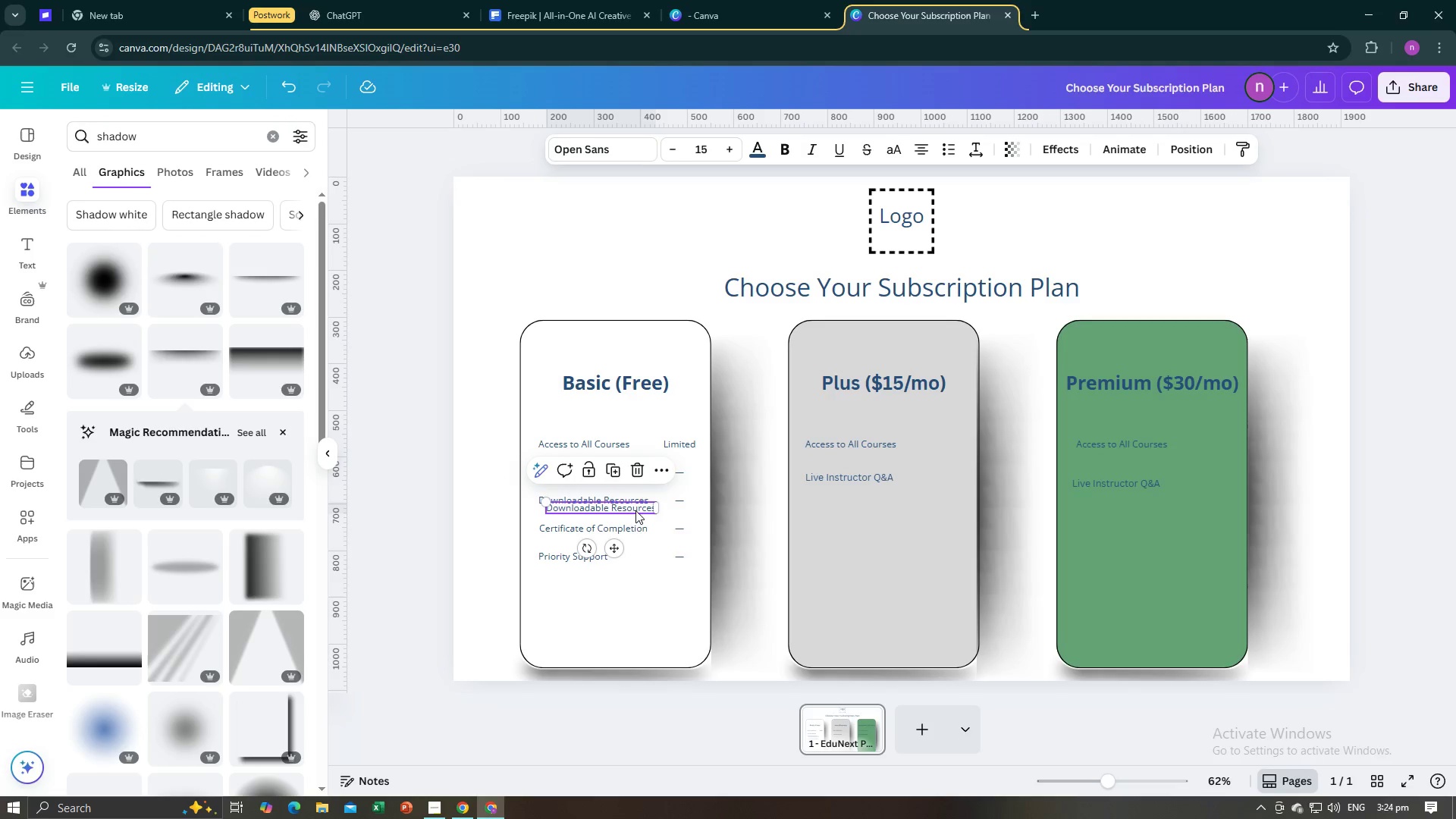 
left_click_drag(start_coordinate=[628, 510], to_coordinate=[884, 505])
 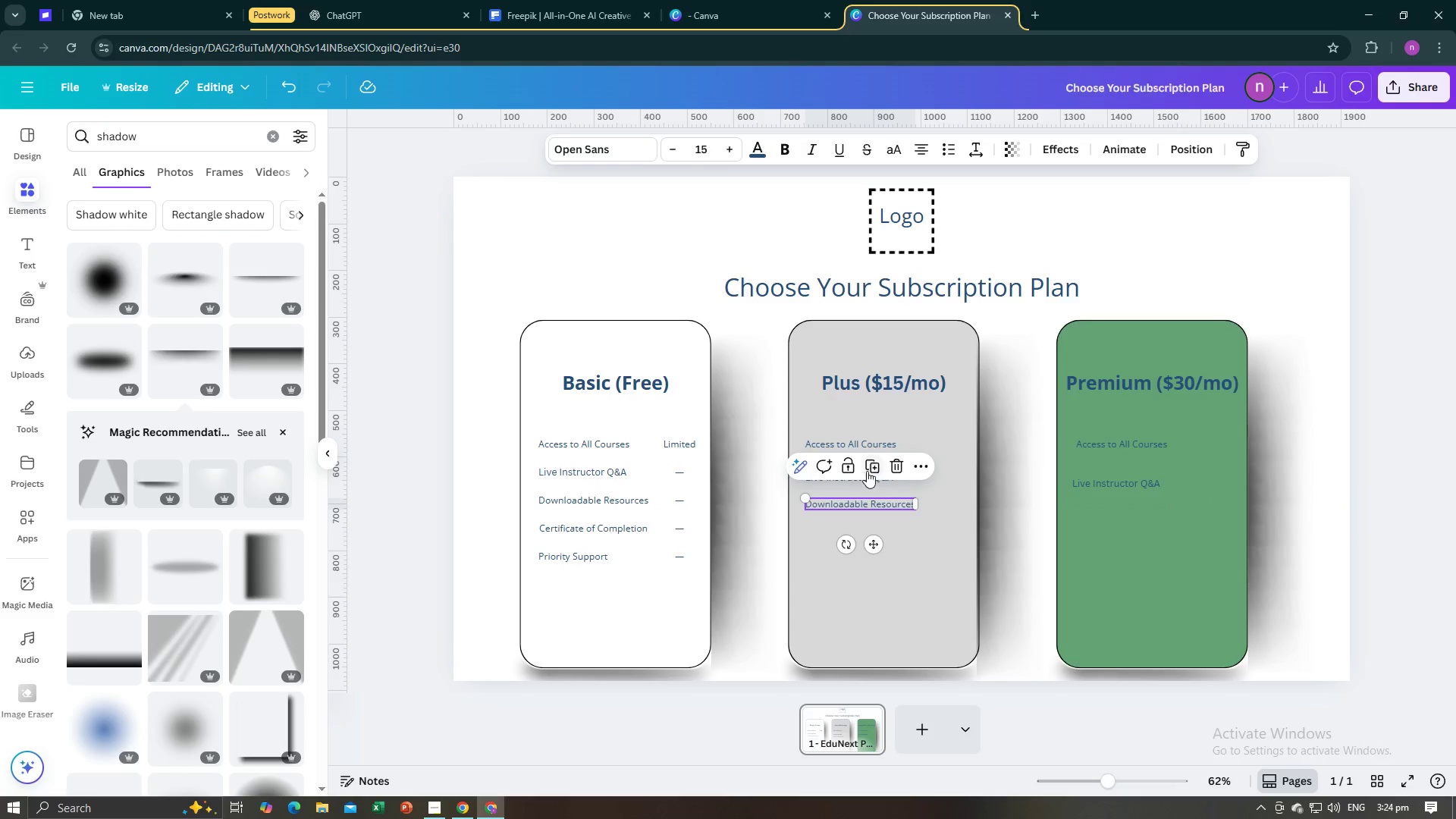 
left_click([869, 466])
 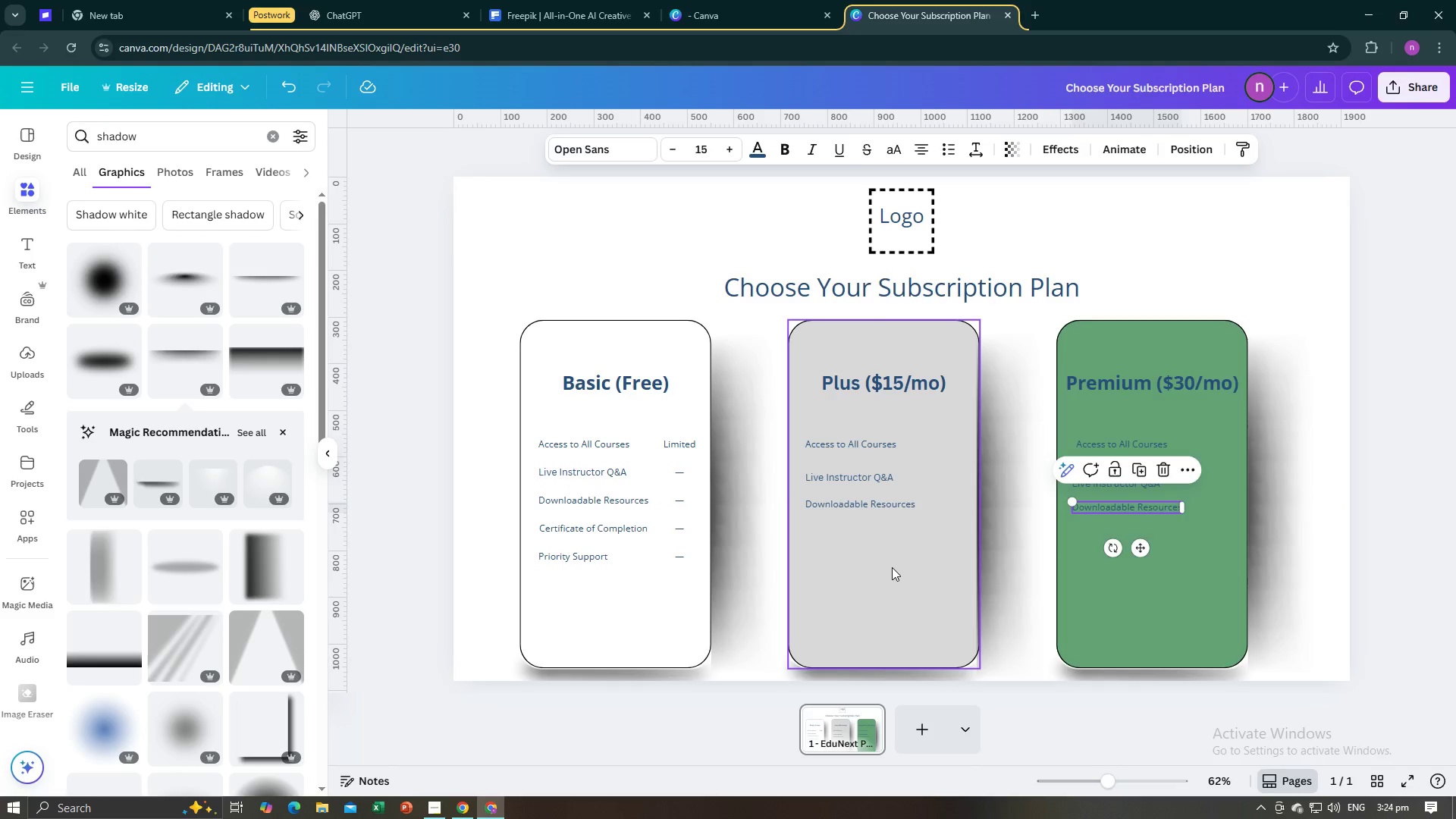 
left_click([892, 567])
 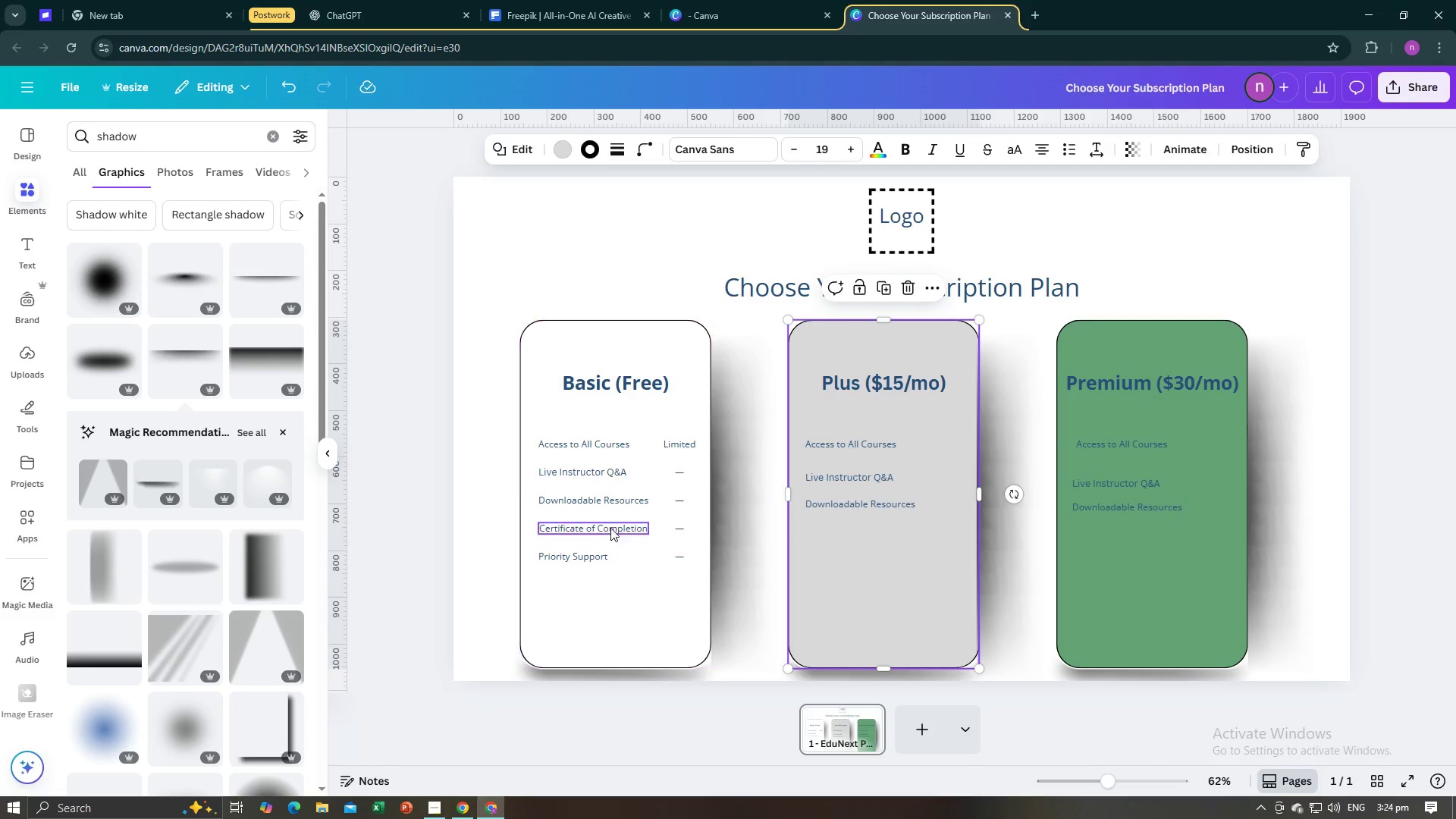 
left_click([609, 528])
 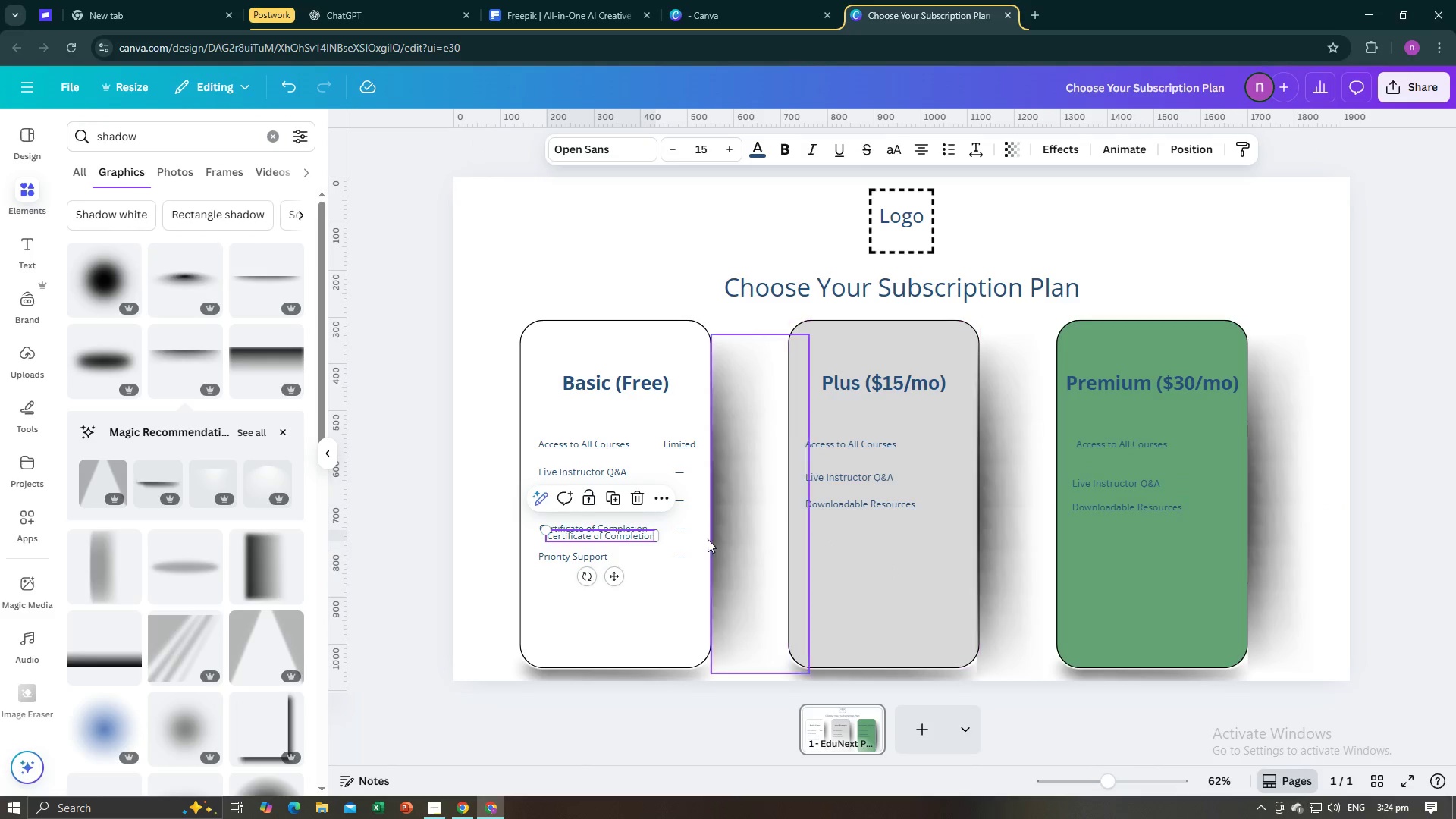 
left_click_drag(start_coordinate=[616, 535], to_coordinate=[877, 528])
 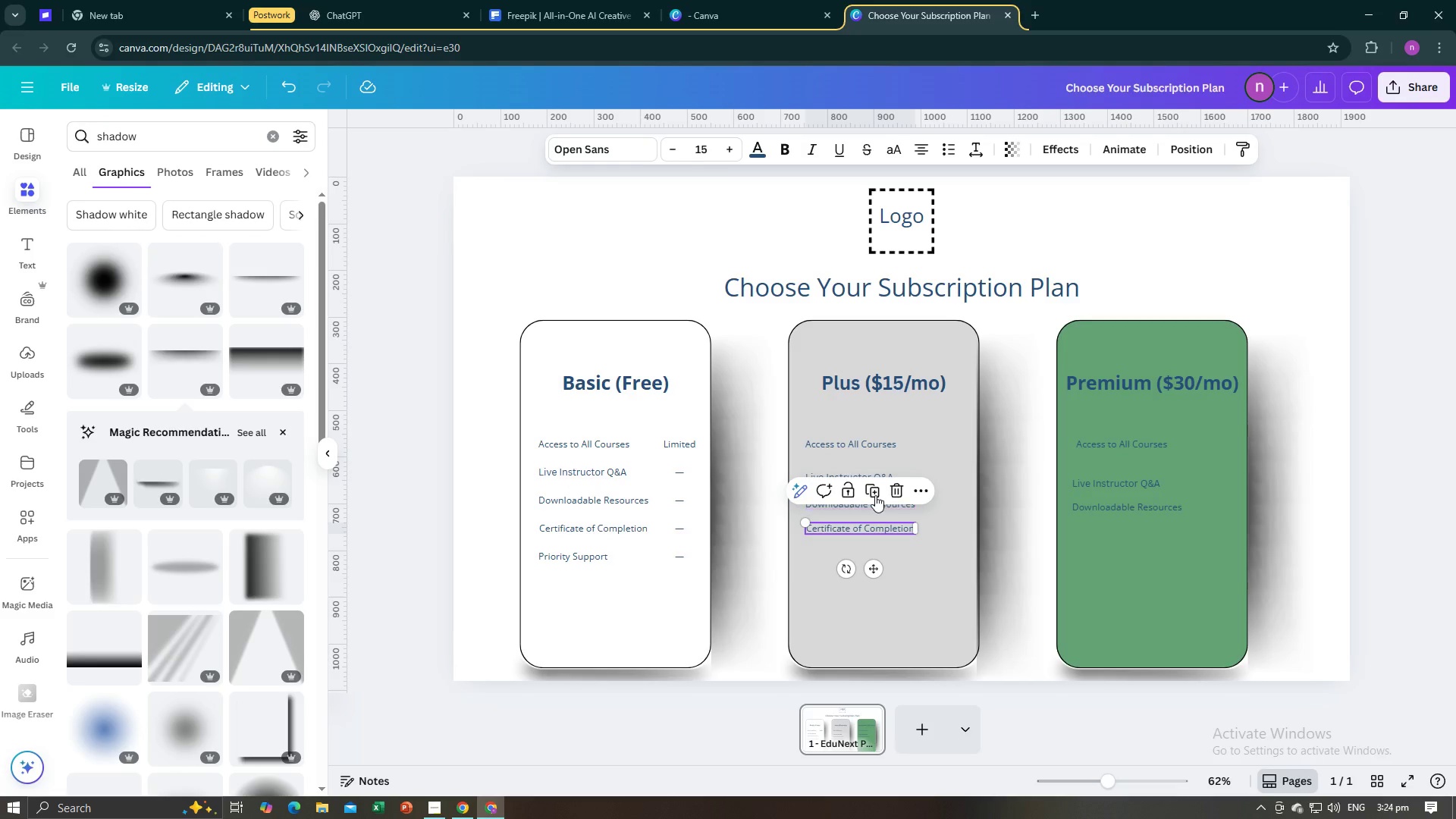 
left_click([875, 494])
 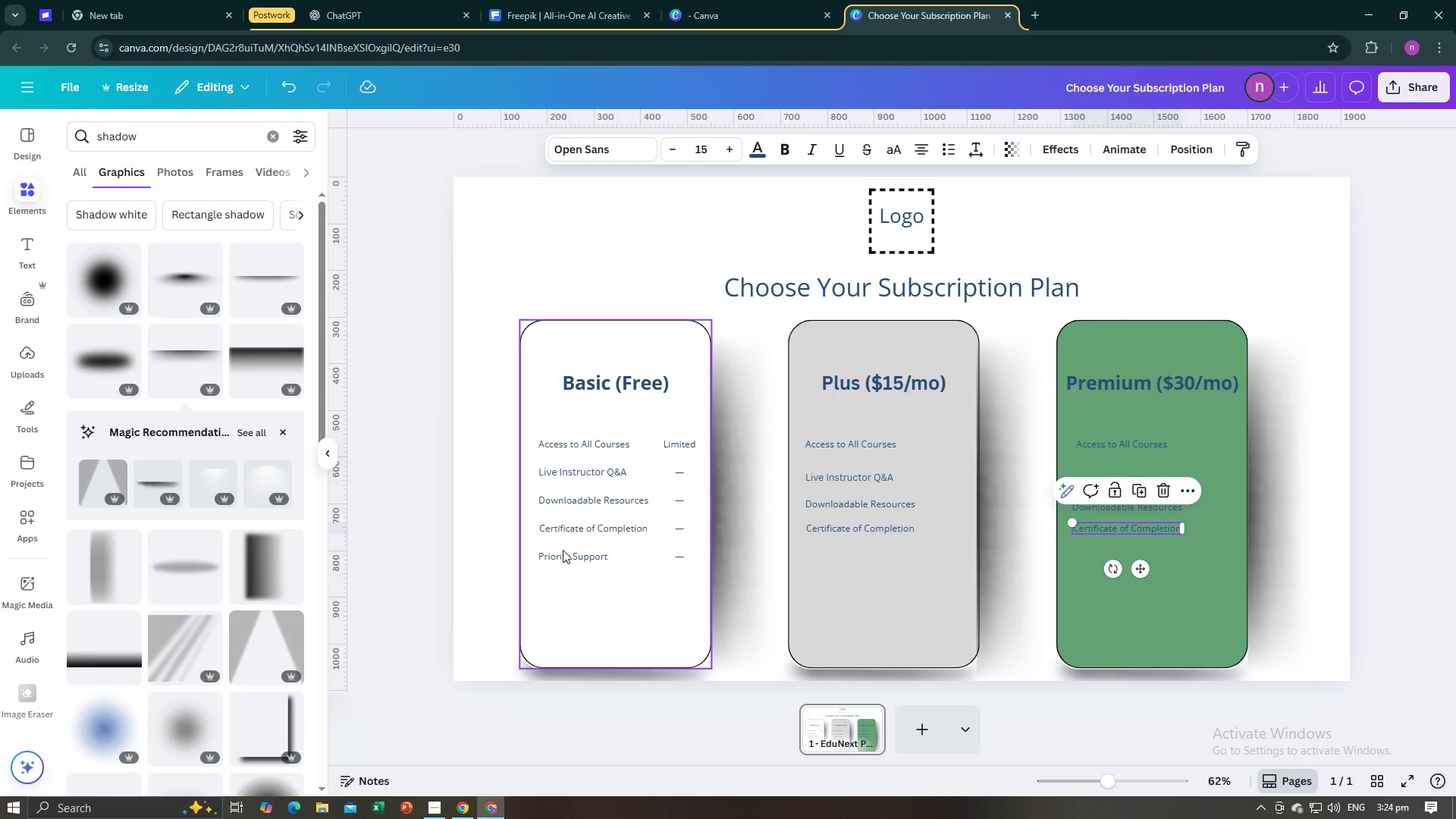 
left_click([563, 557])
 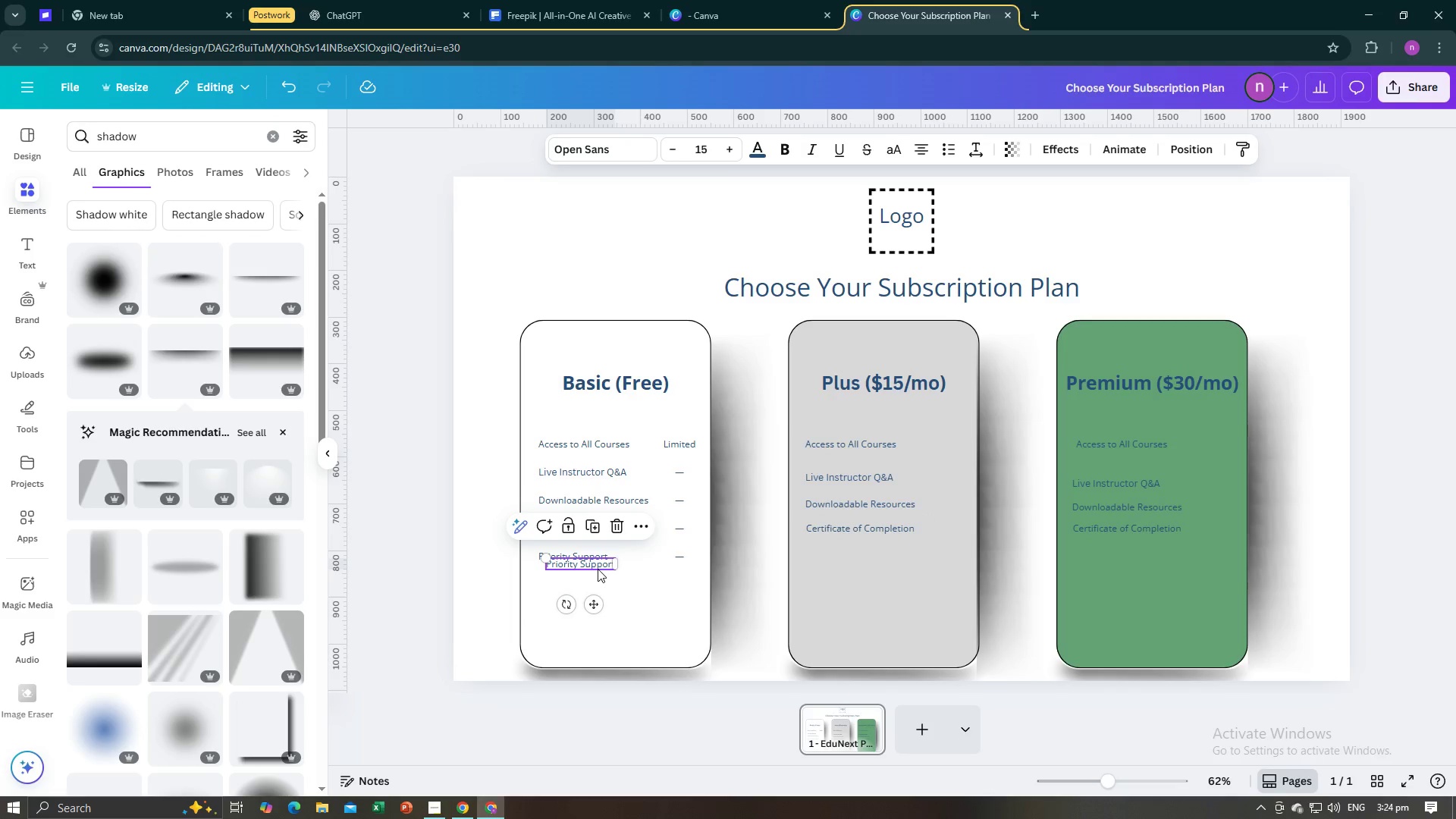 
left_click_drag(start_coordinate=[588, 562], to_coordinate=[851, 554])
 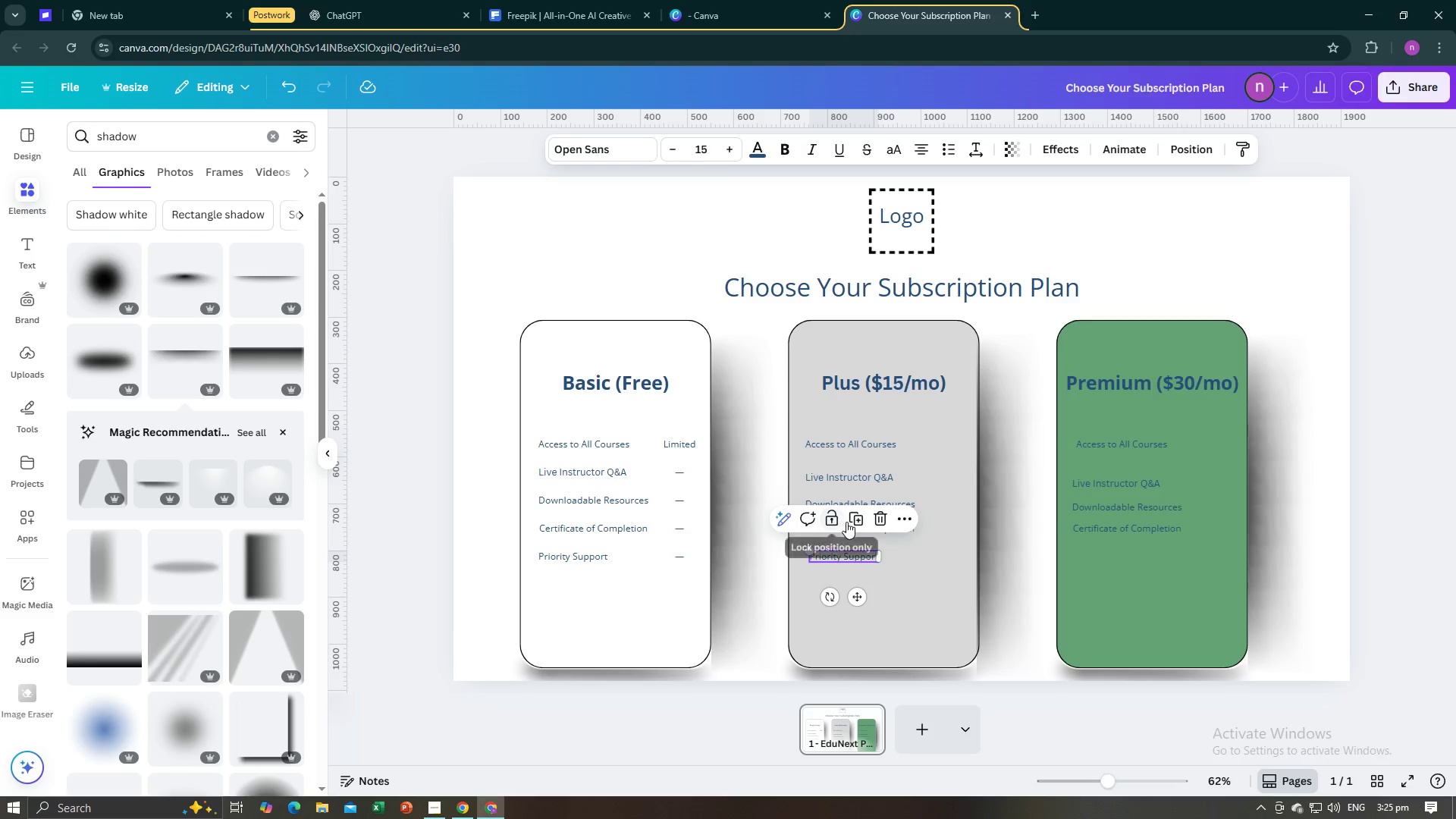 
left_click([850, 519])
 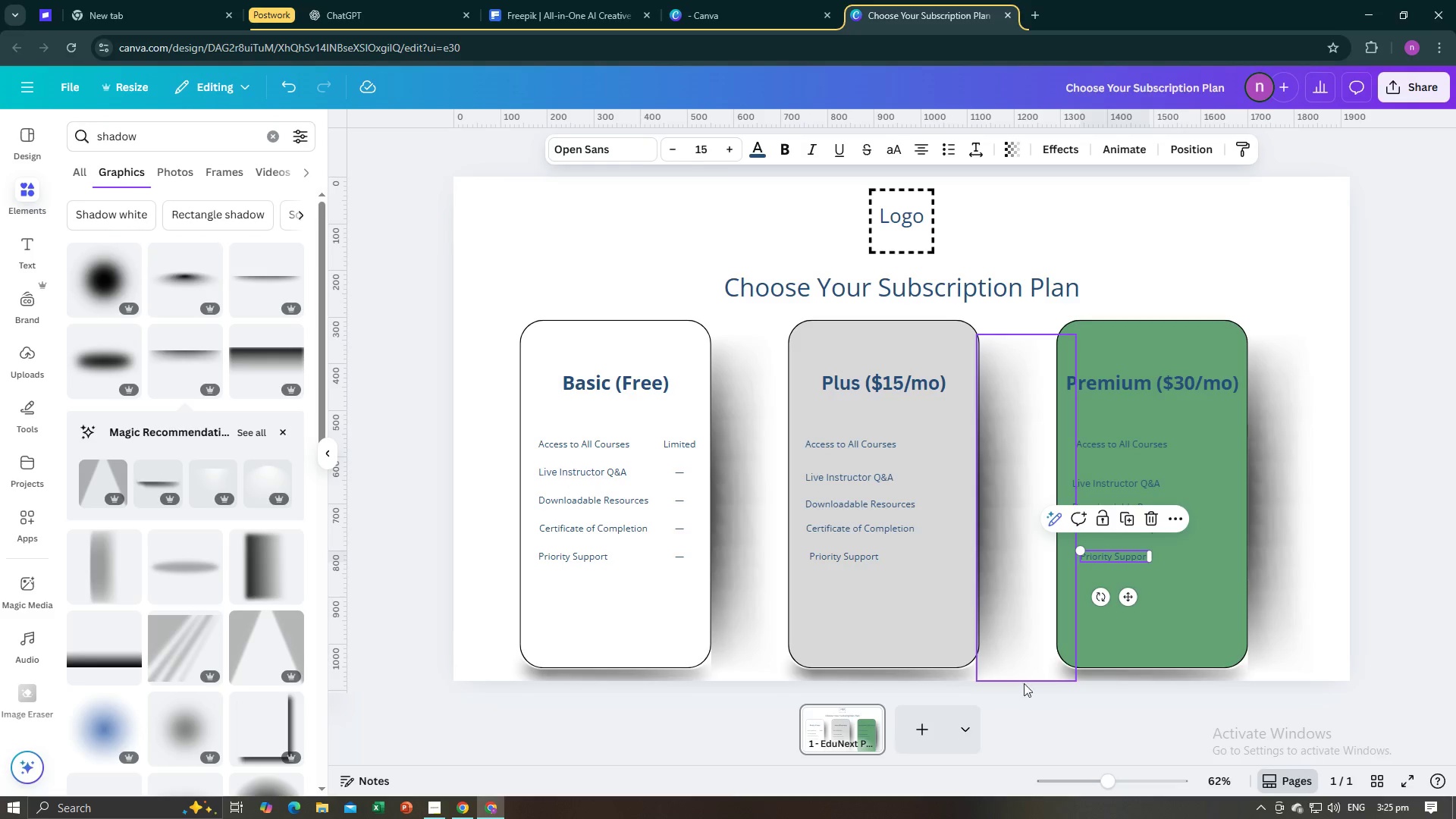 
left_click([1033, 718])
 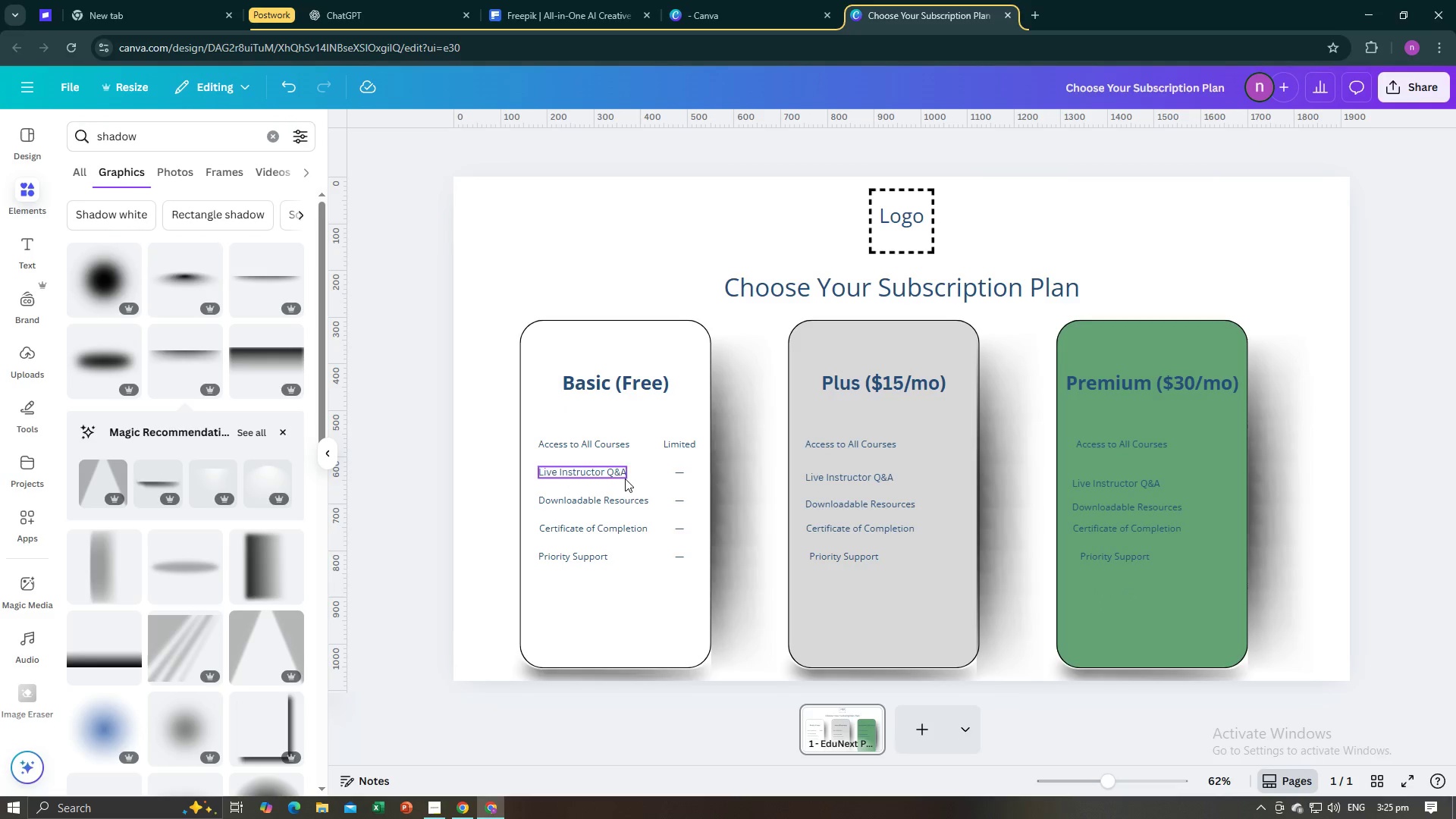 
key(Alt+AltLeft)
 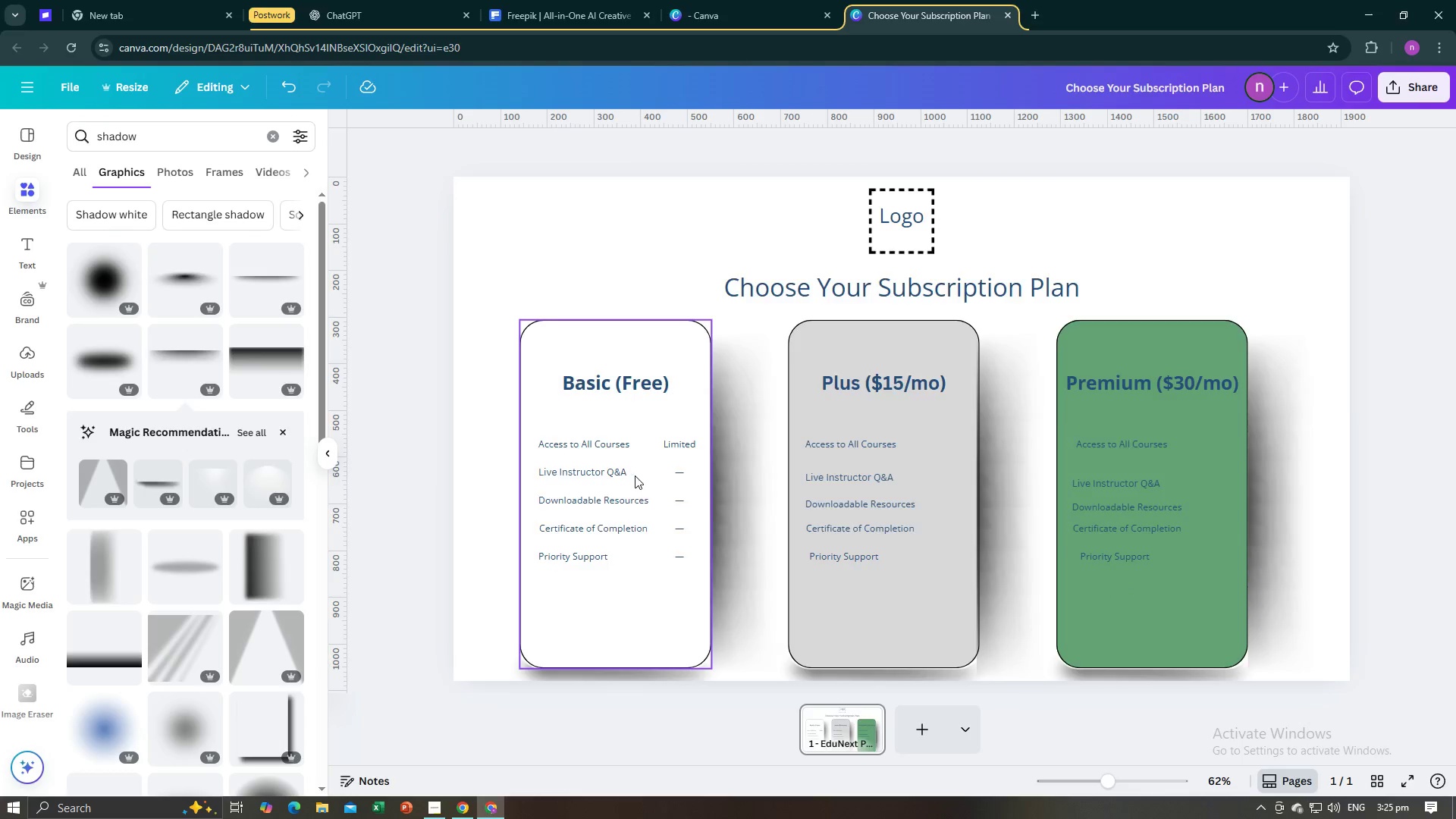 
key(Alt+Tab)
 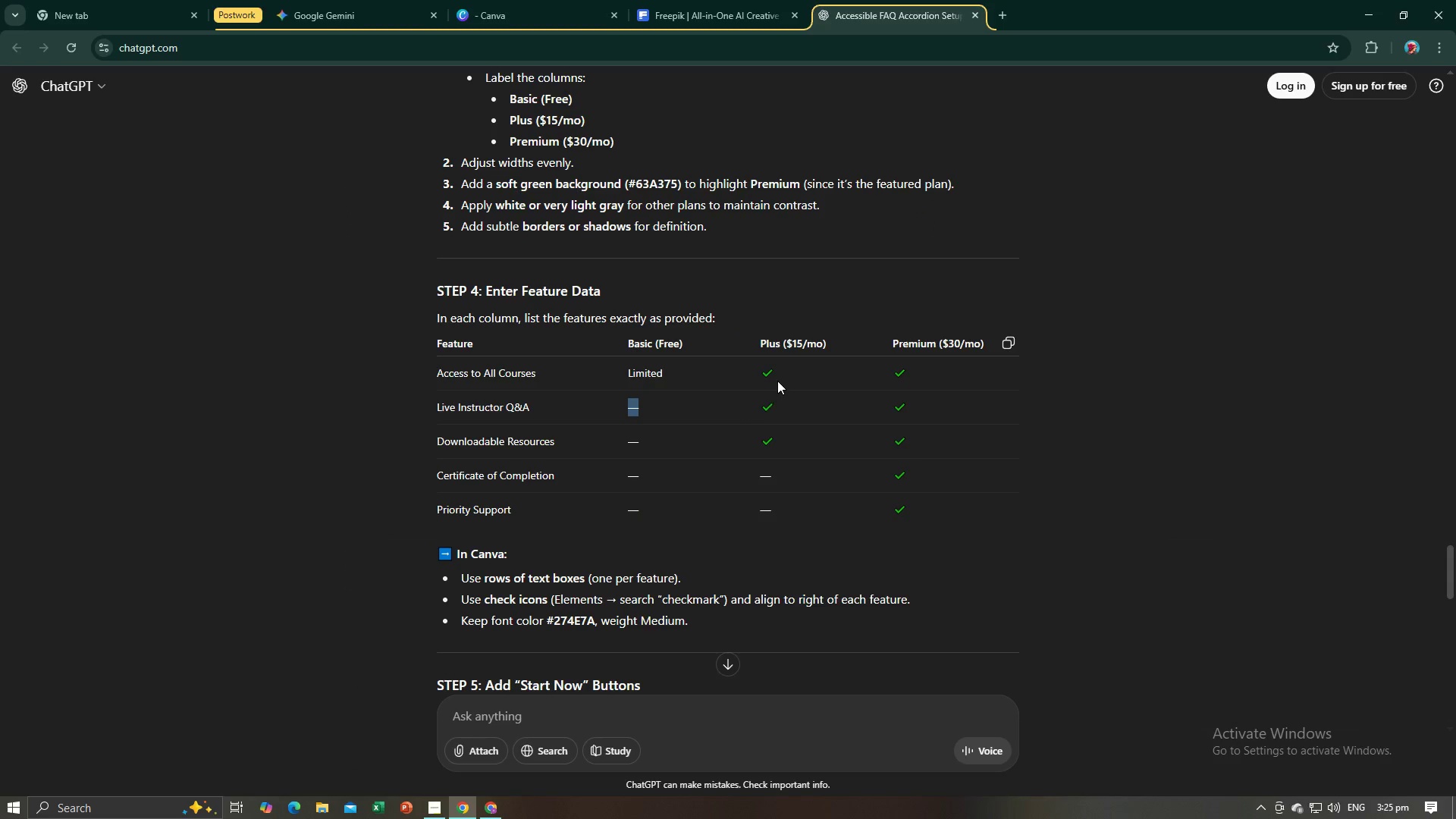 
left_click_drag(start_coordinate=[779, 378], to_coordinate=[752, 380])
 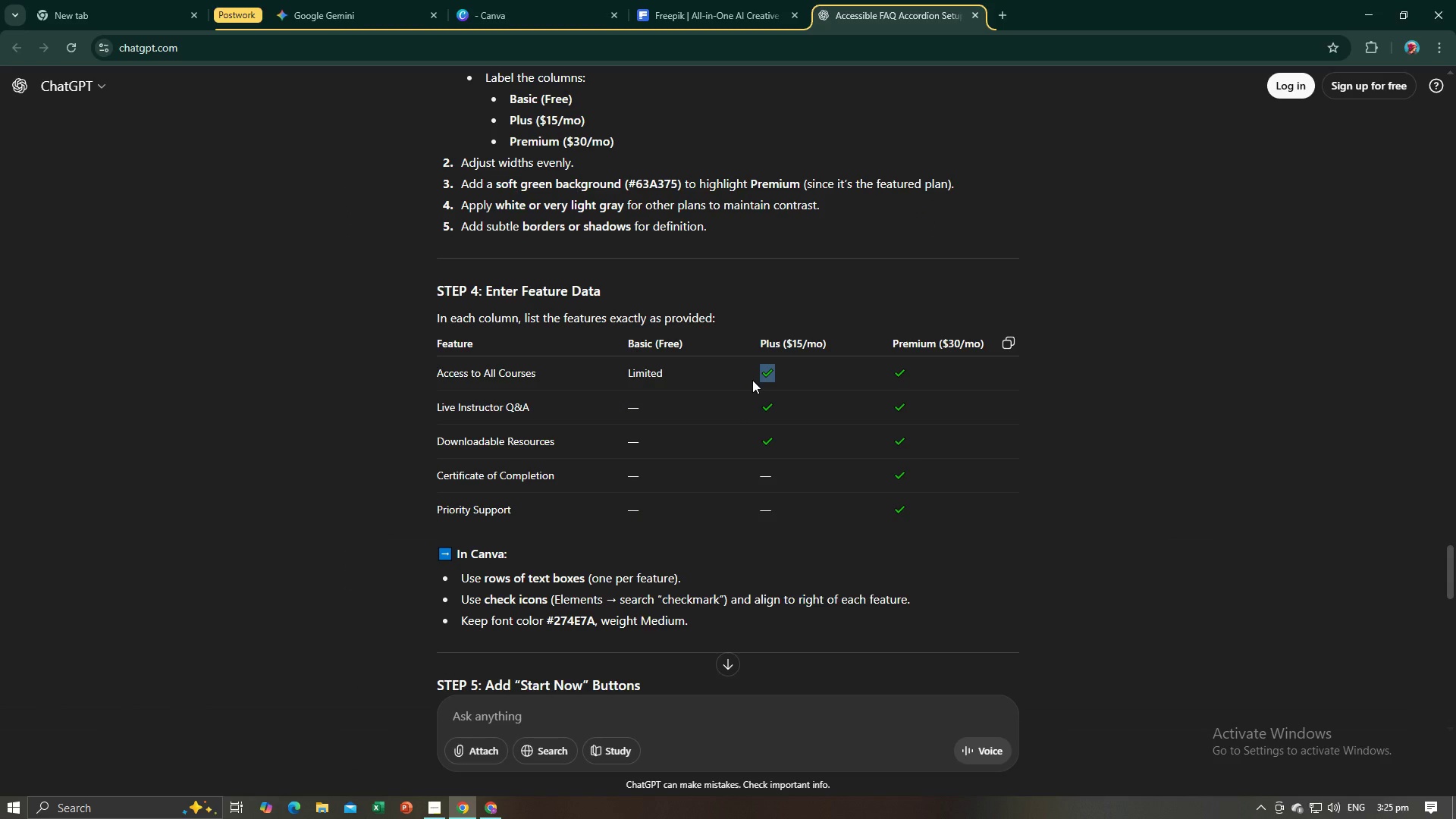 
key(Control+C)
 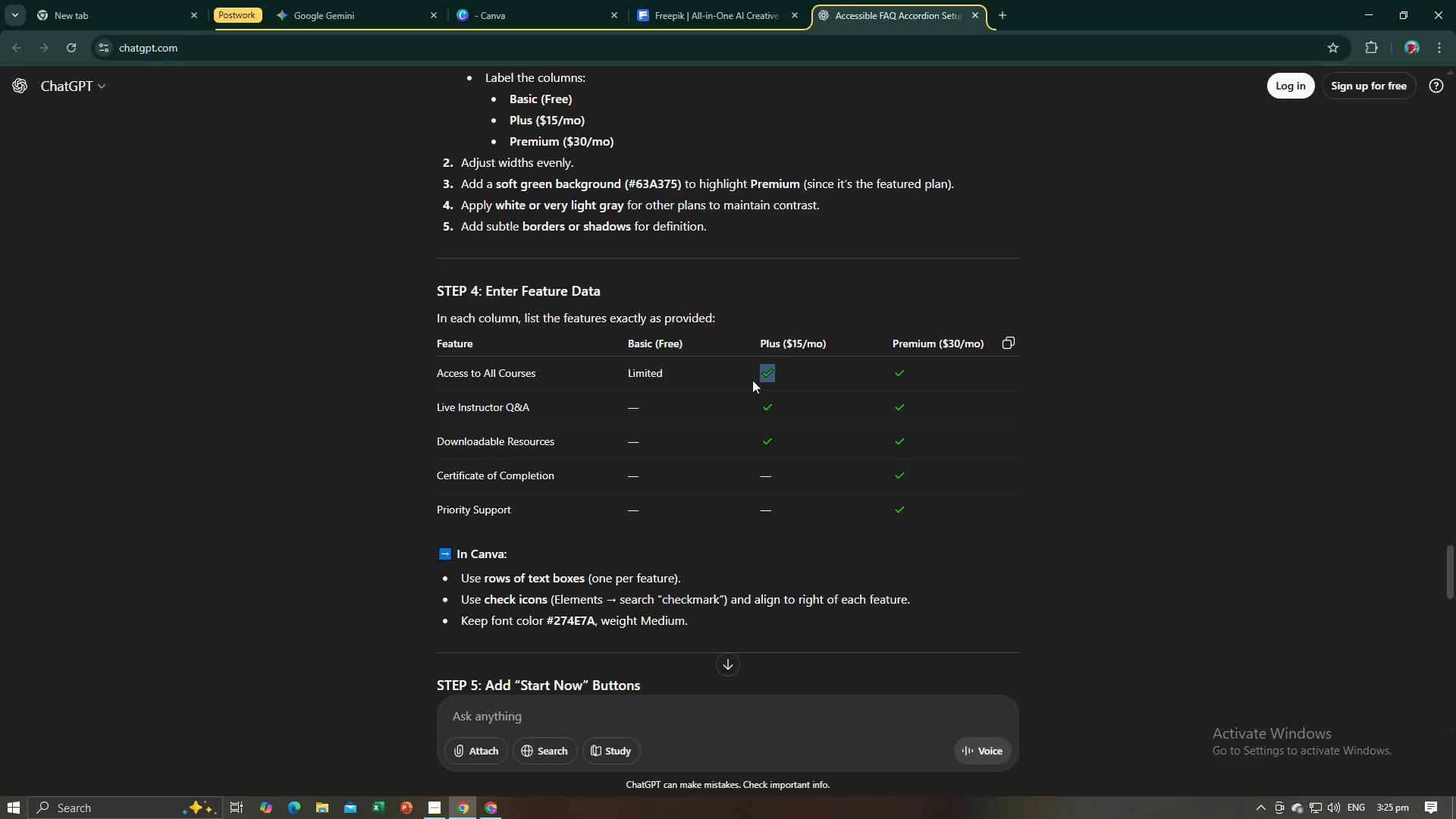 
key(Alt+AltLeft)
 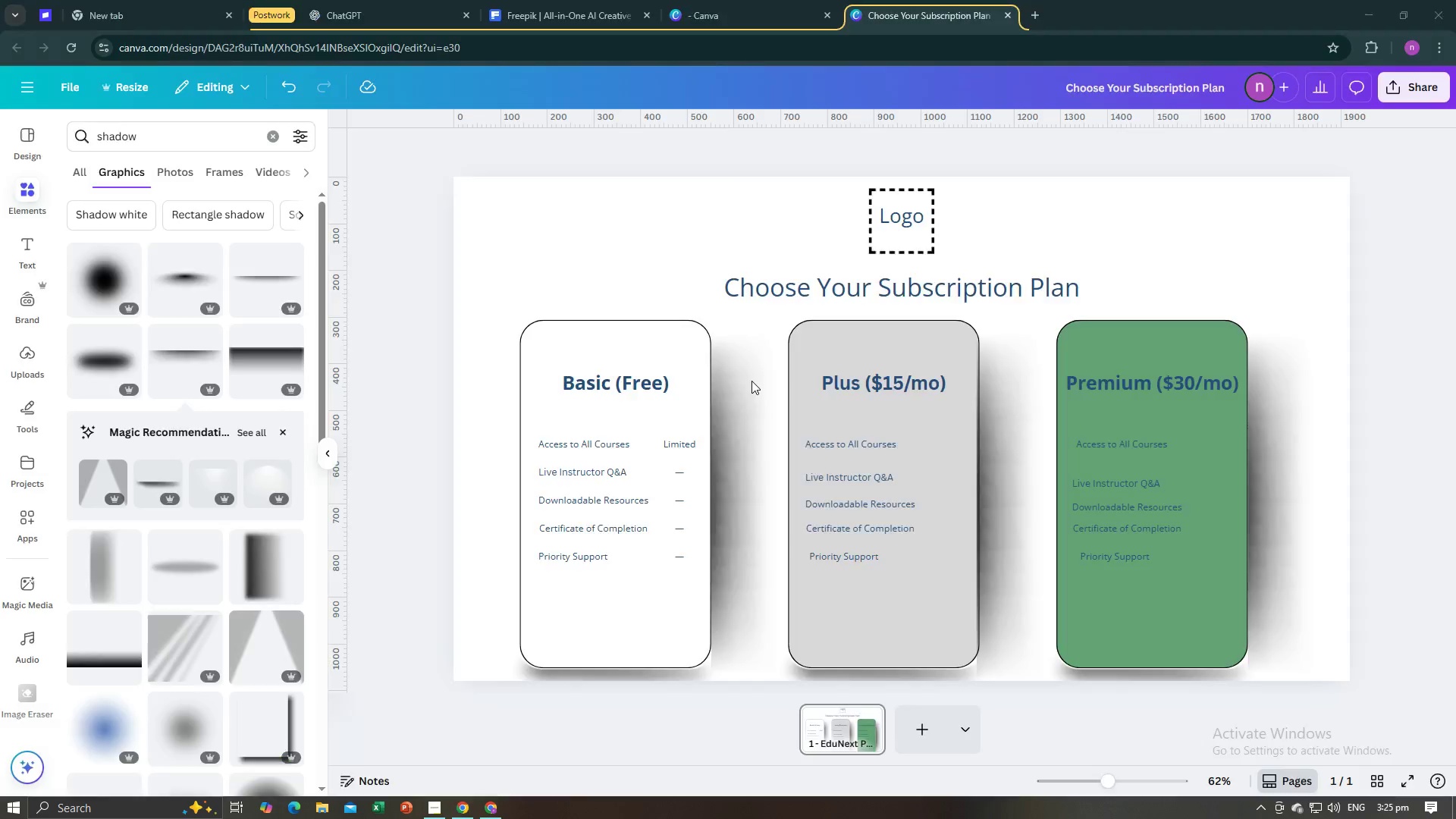 
key(Alt+Tab)
 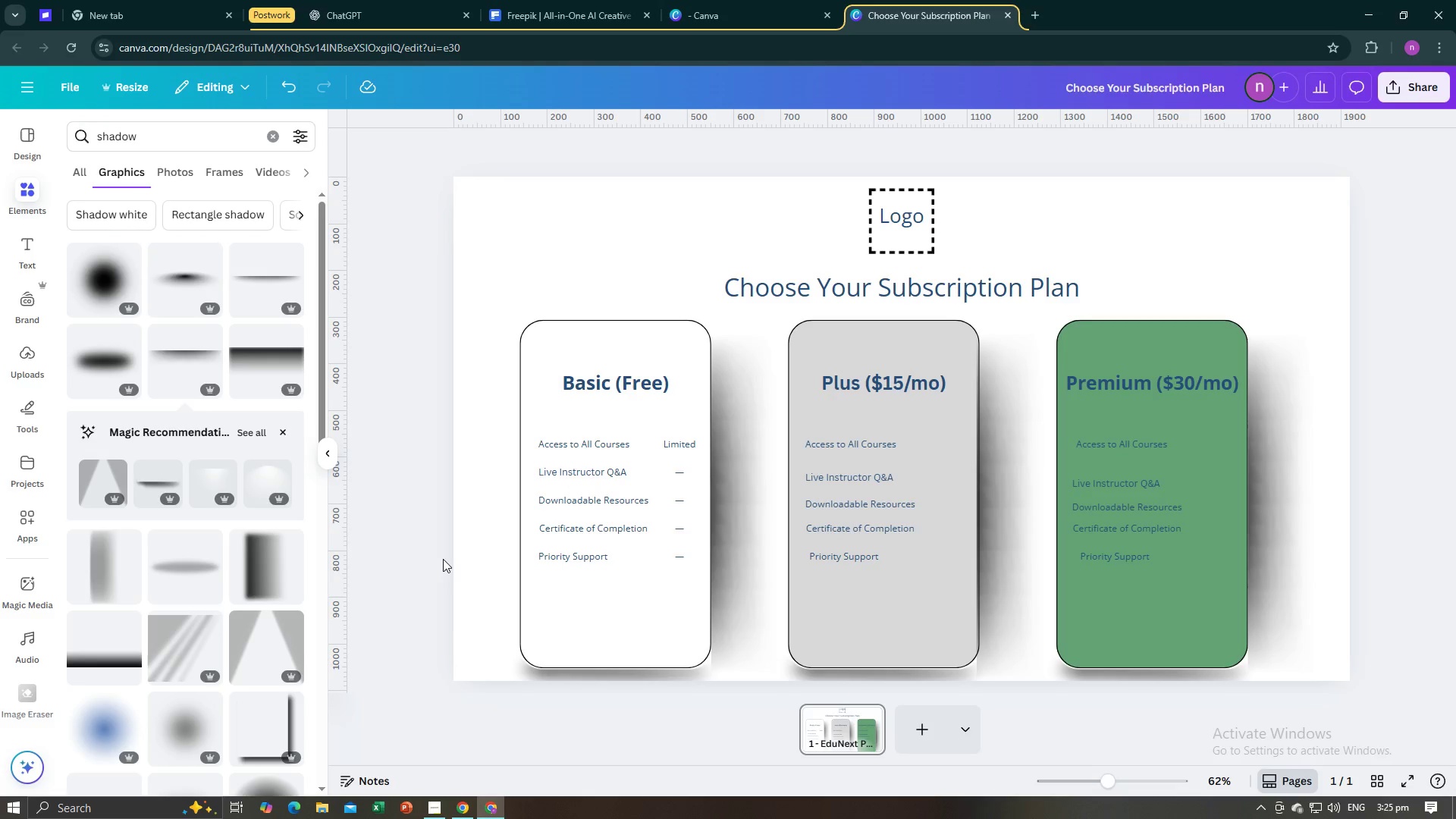 
key(Control+V)
 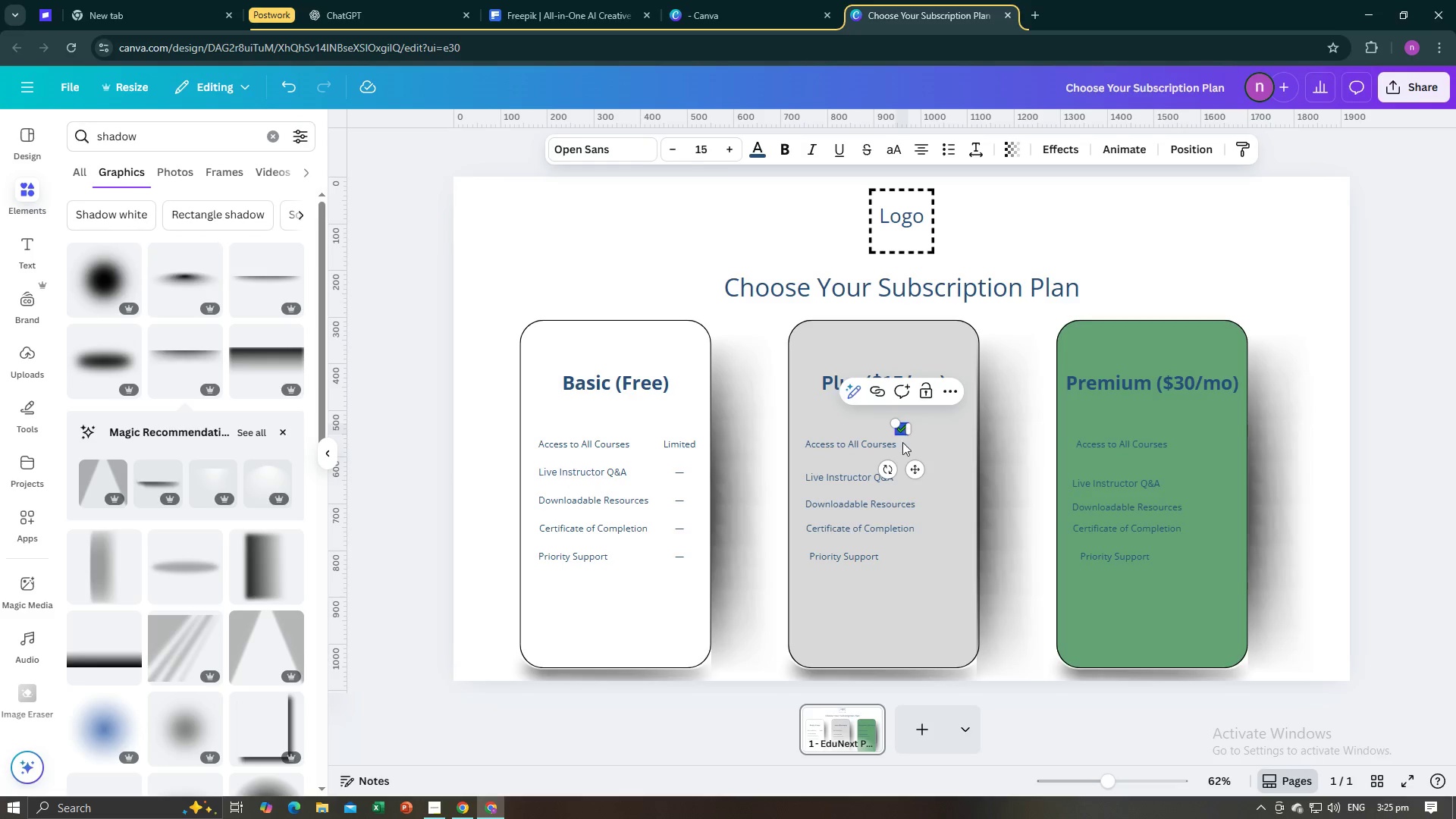 
left_click_drag(start_coordinate=[911, 466], to_coordinate=[955, 481])
 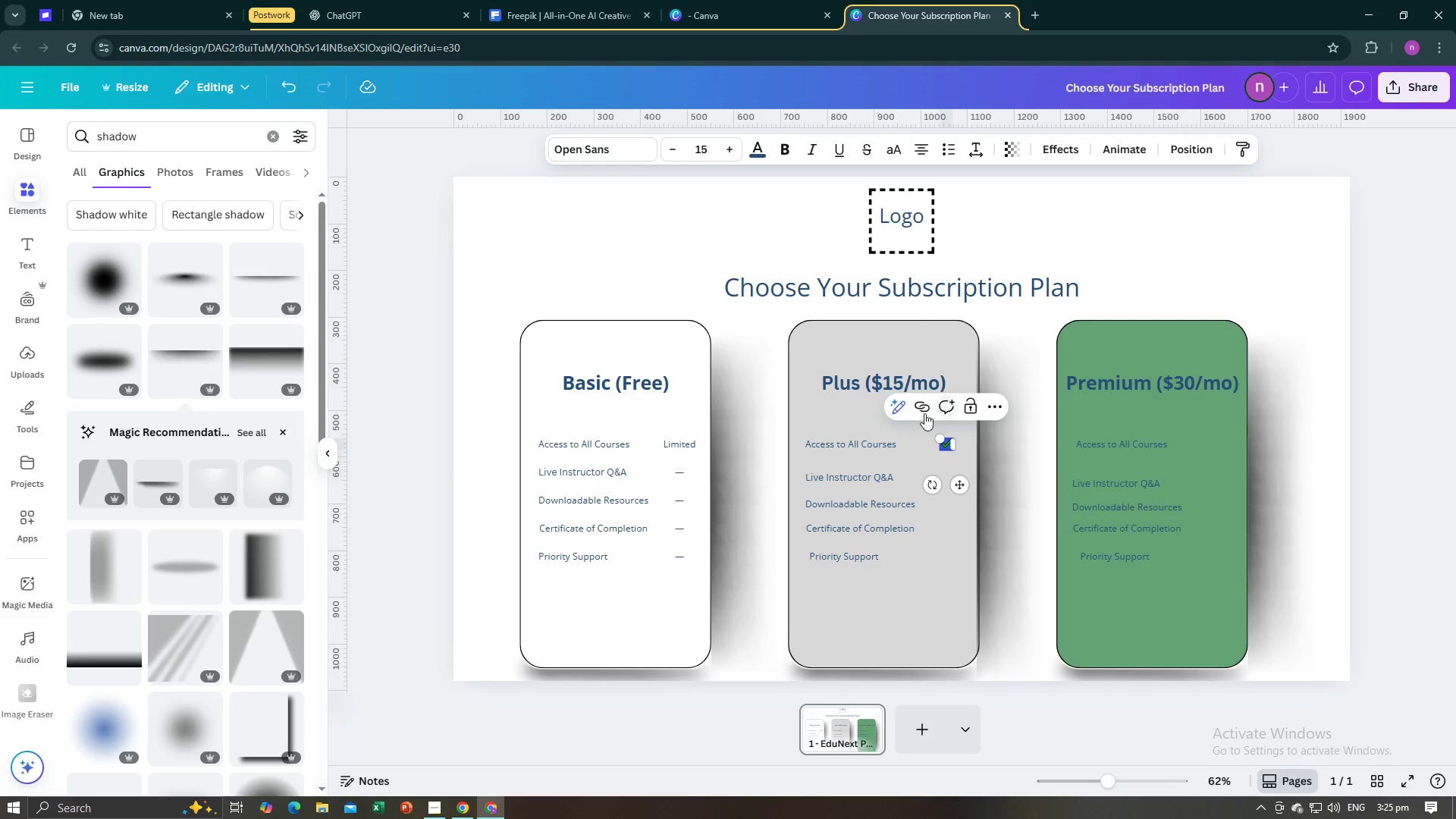 
left_click([990, 453])
 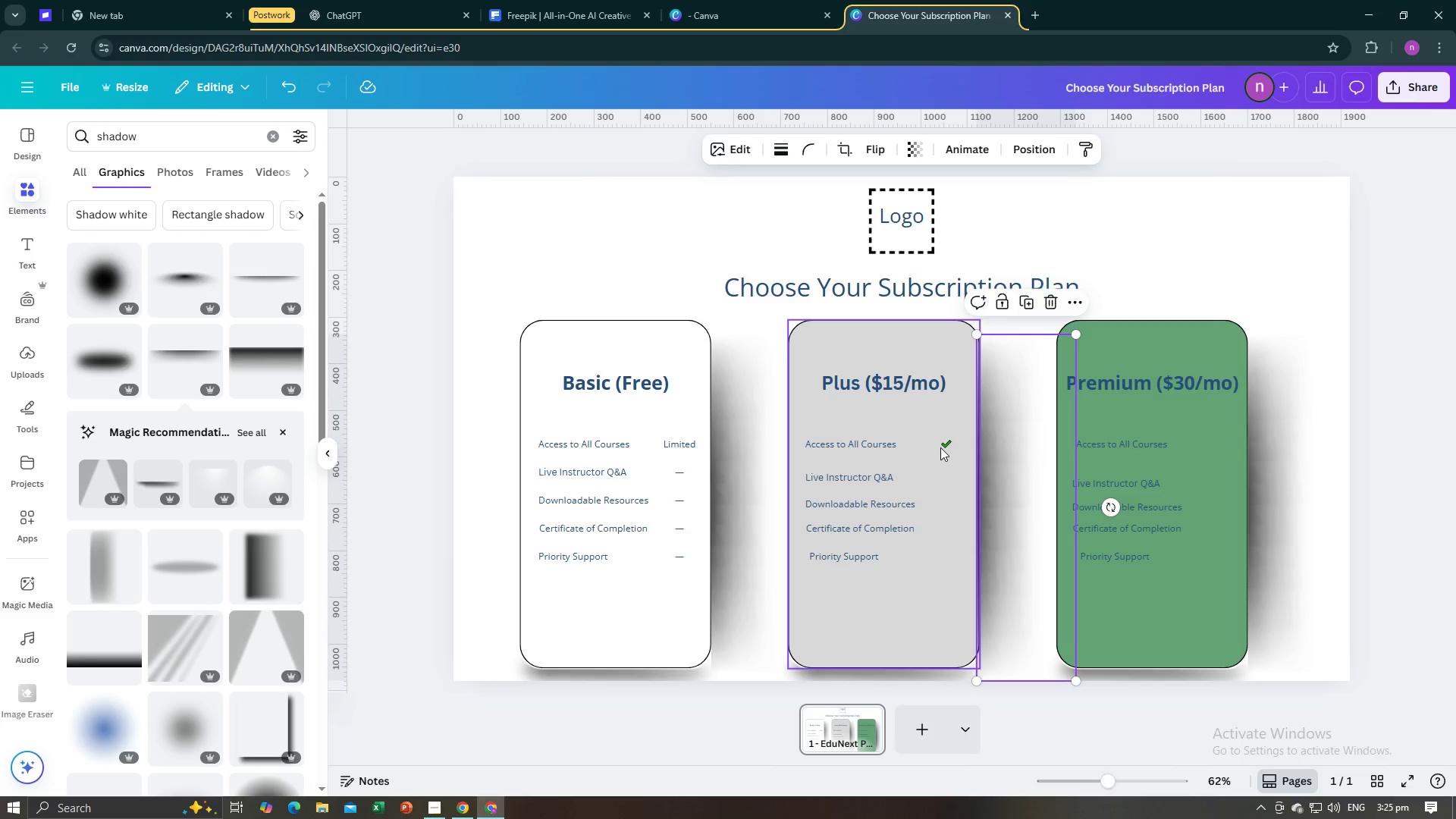 
key(Alt+AltLeft)
 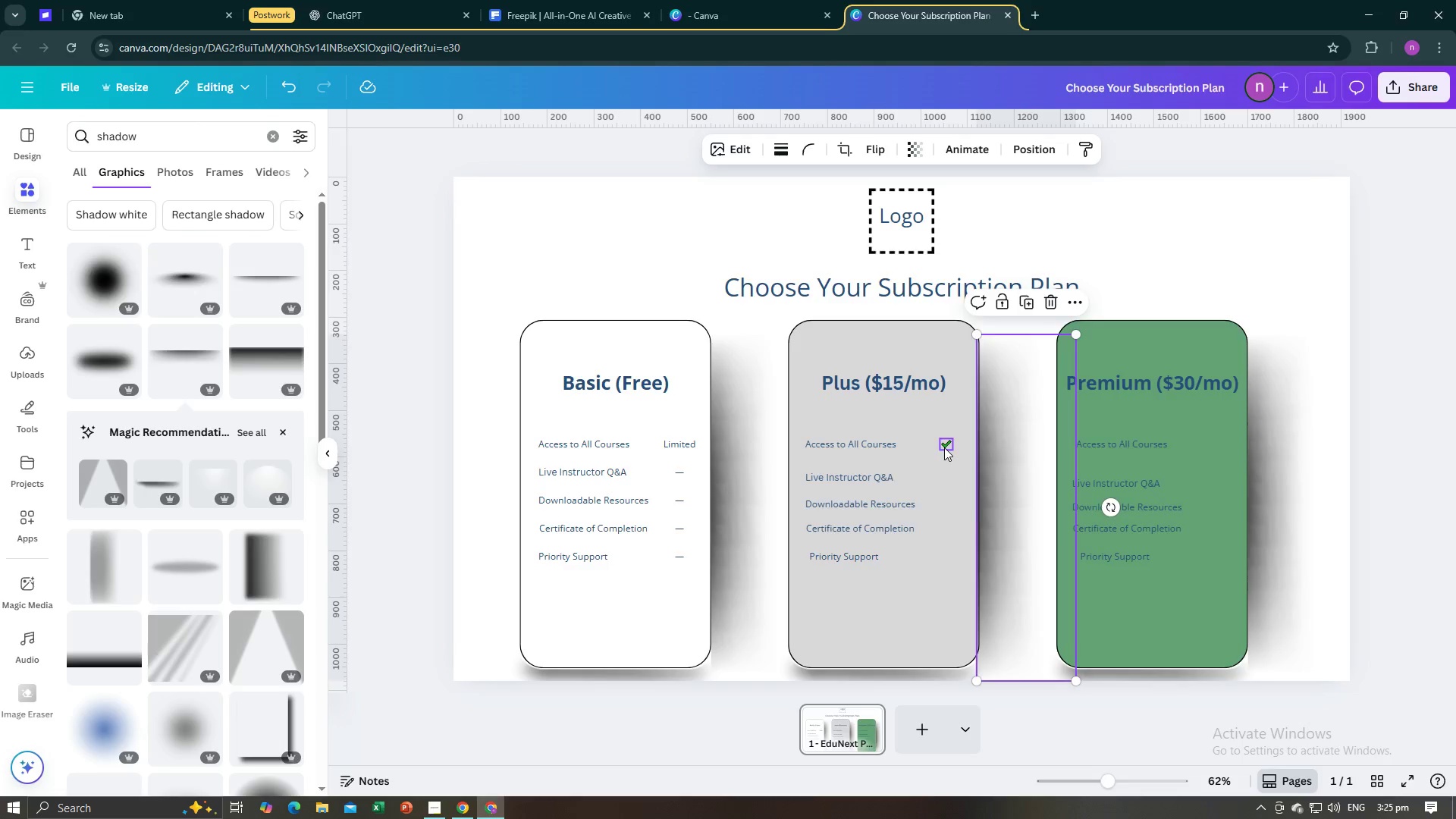 
key(Alt+Tab)
 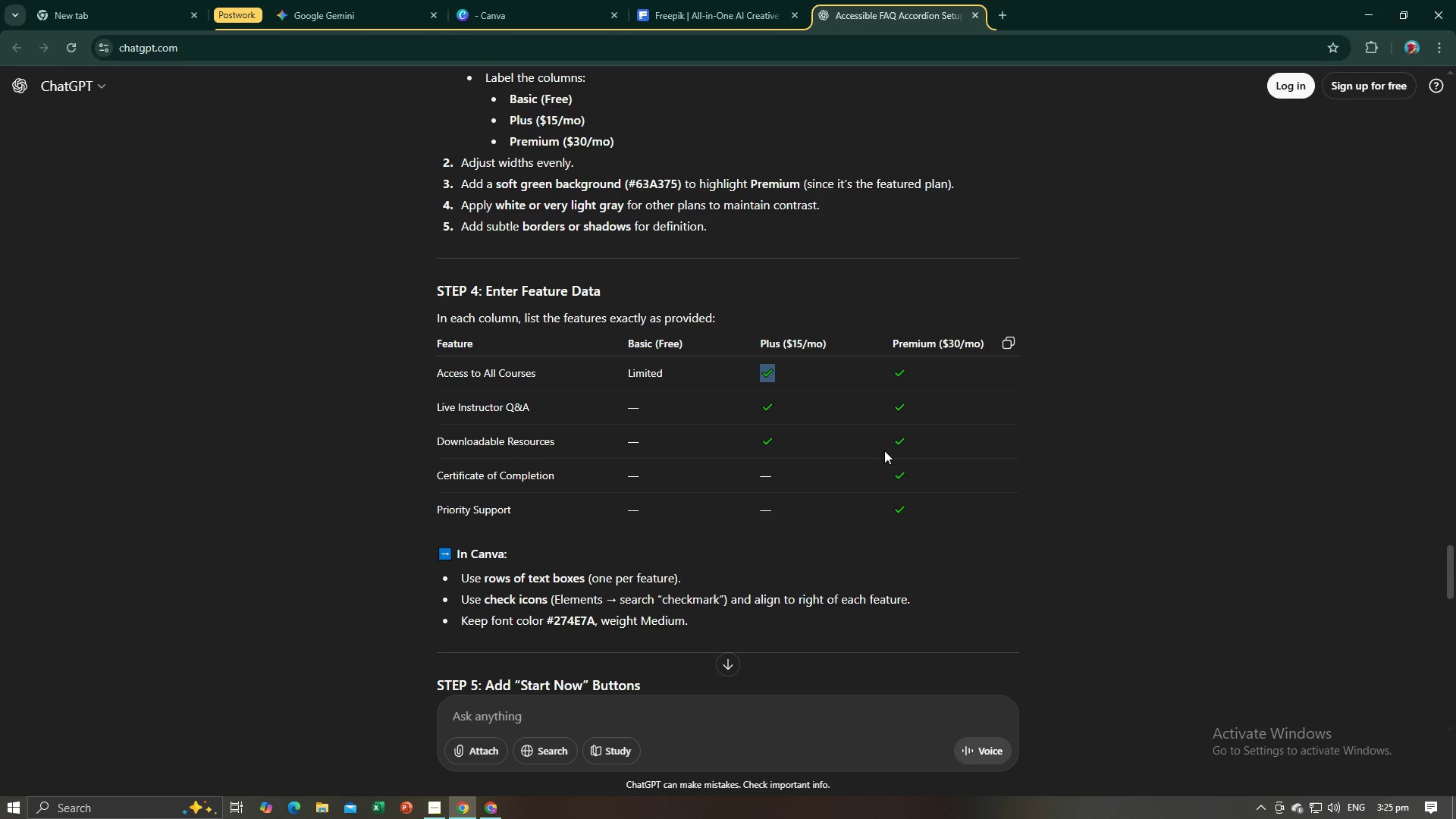 
key(Alt+AltLeft)
 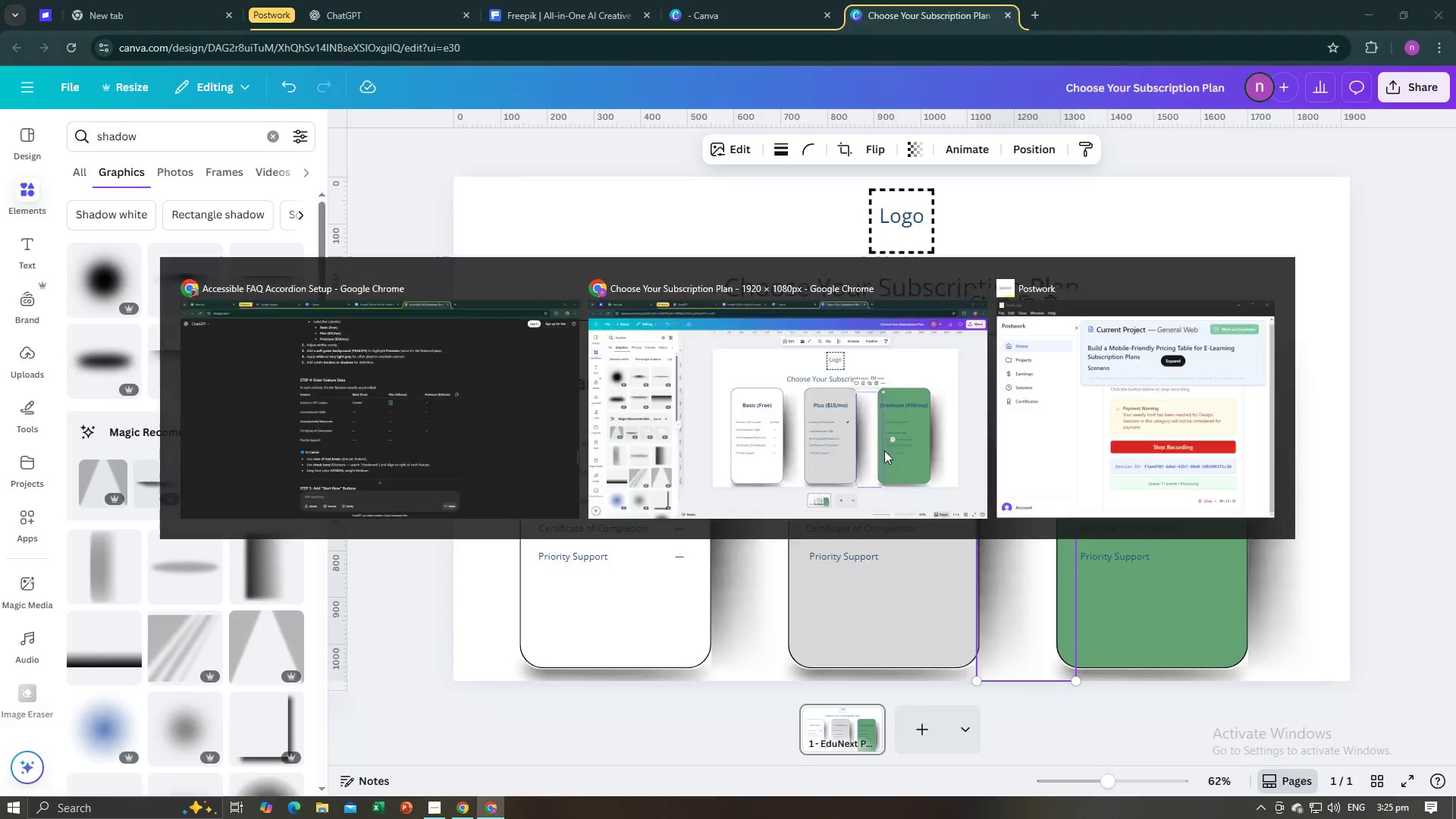 
key(Alt+Tab)
 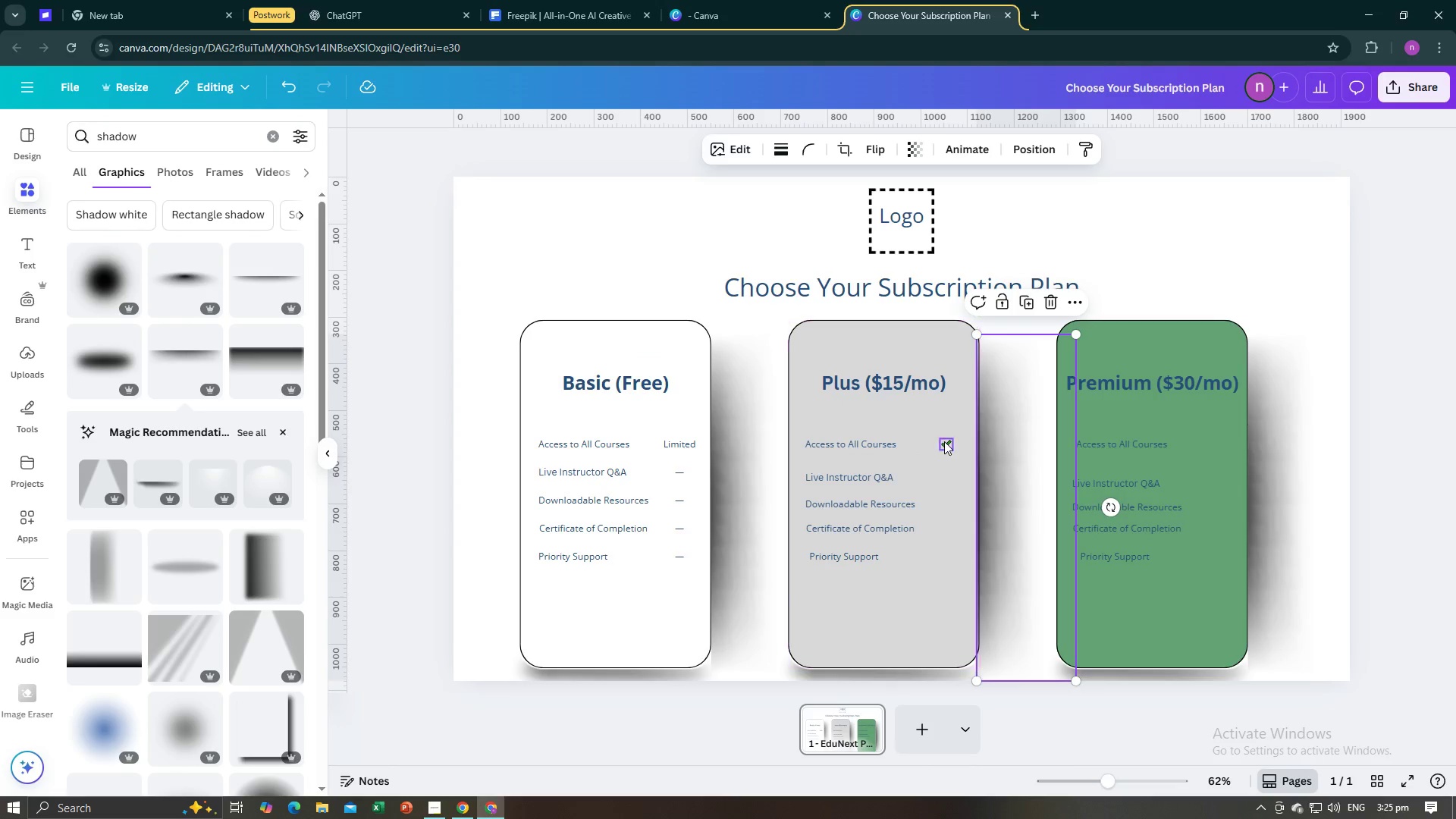 
left_click([946, 442])
 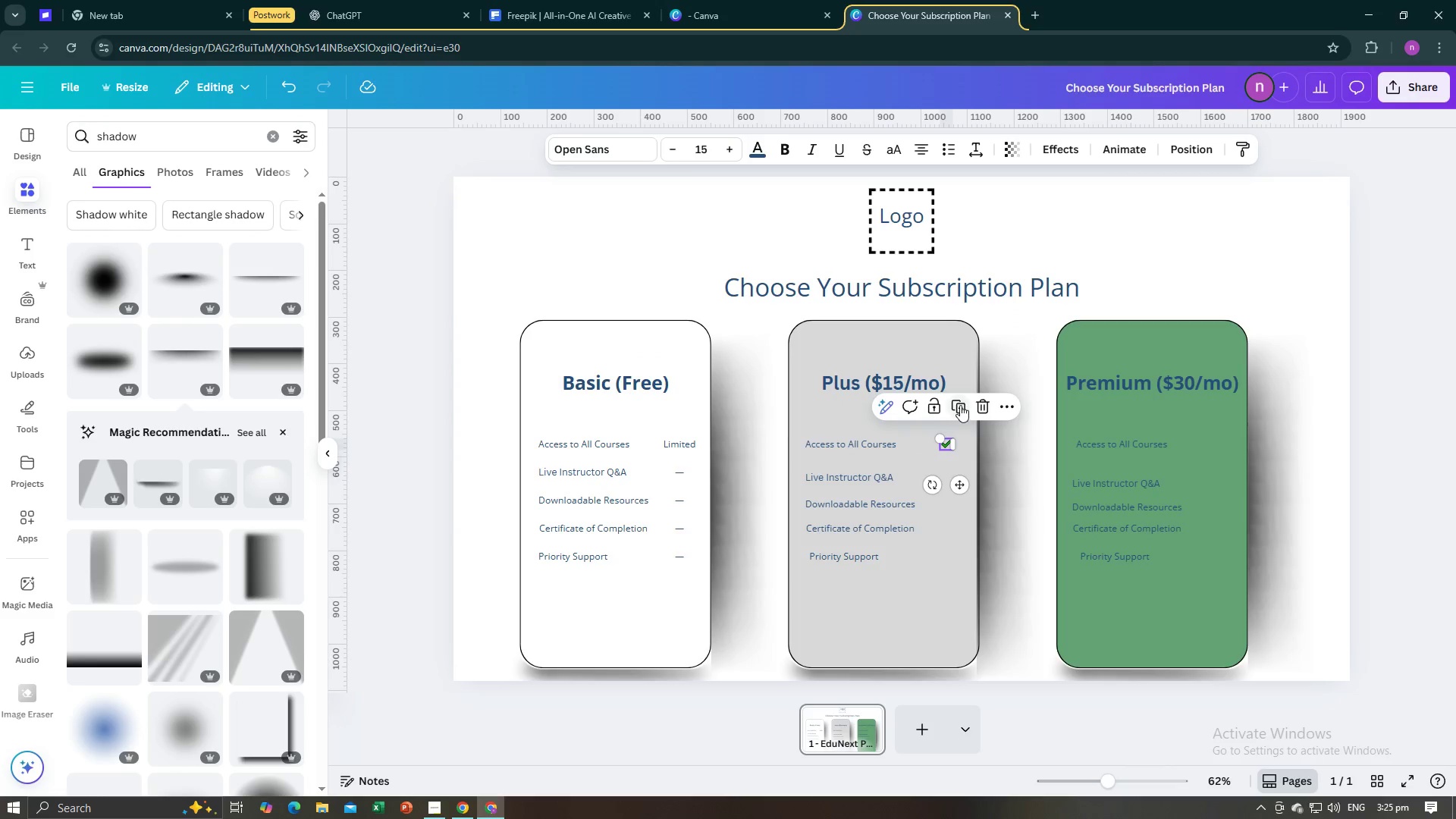 
left_click([960, 405])
 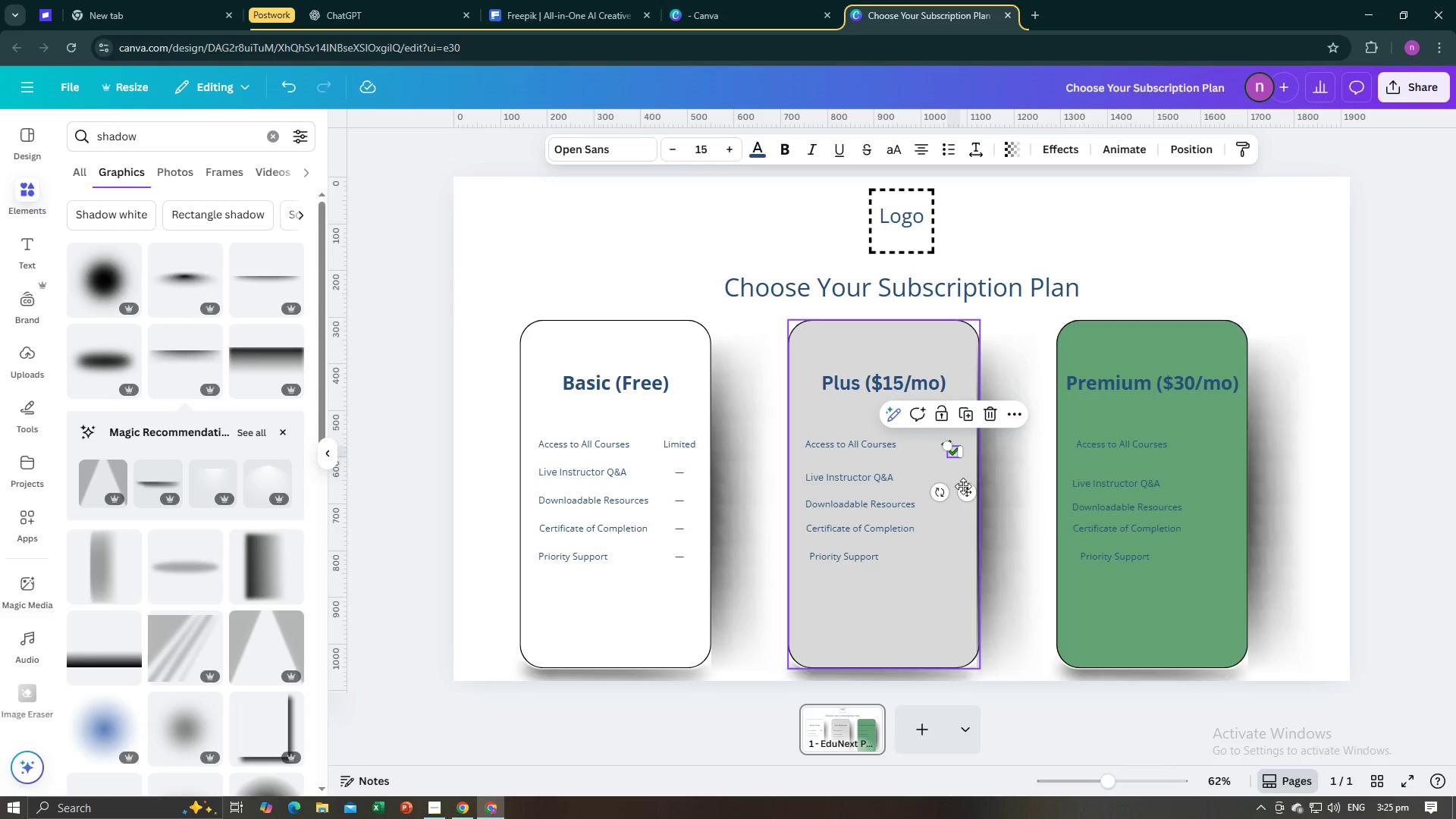 
left_click_drag(start_coordinate=[965, 489], to_coordinate=[957, 515])
 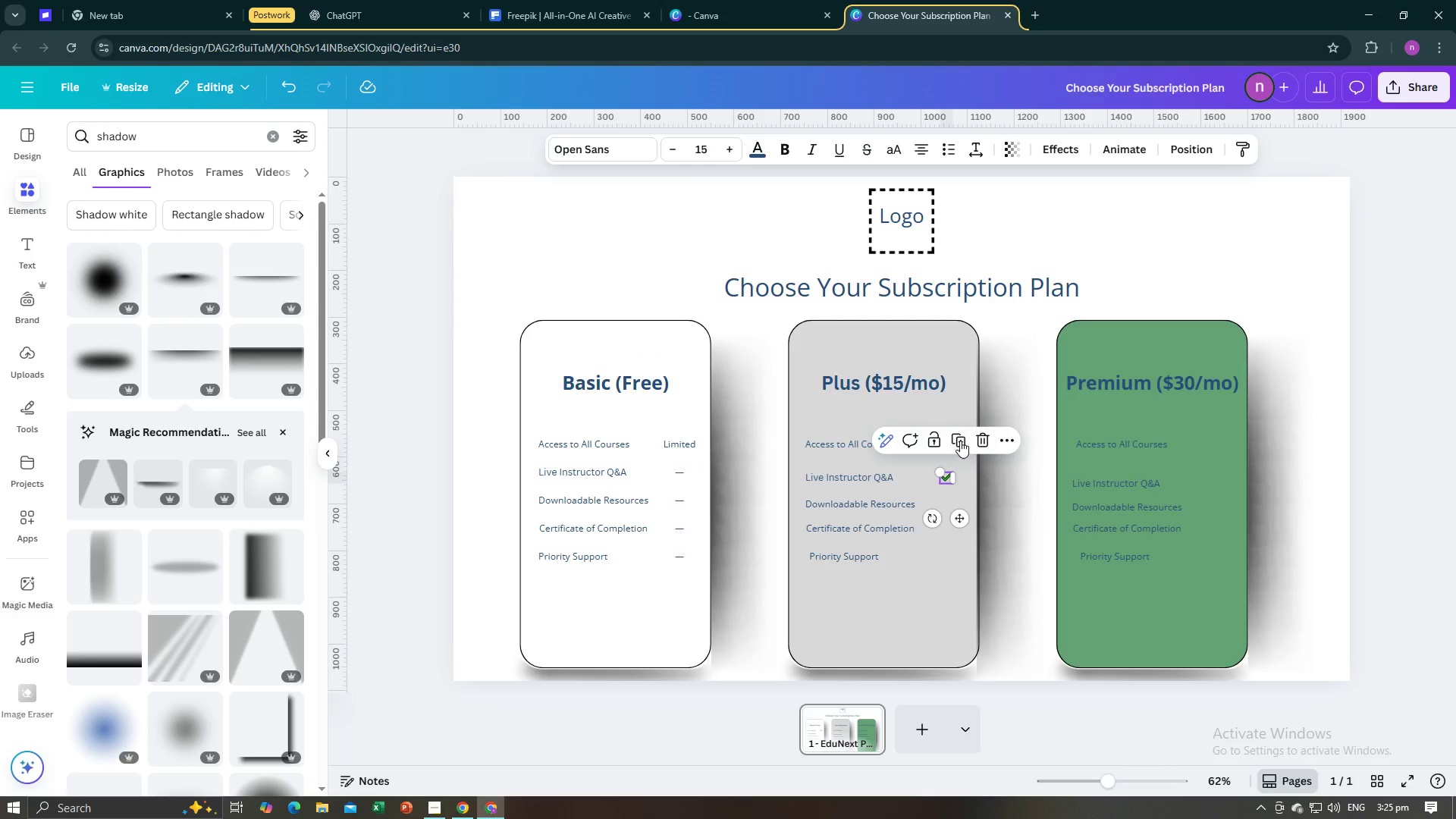 
key(Alt+AltLeft)
 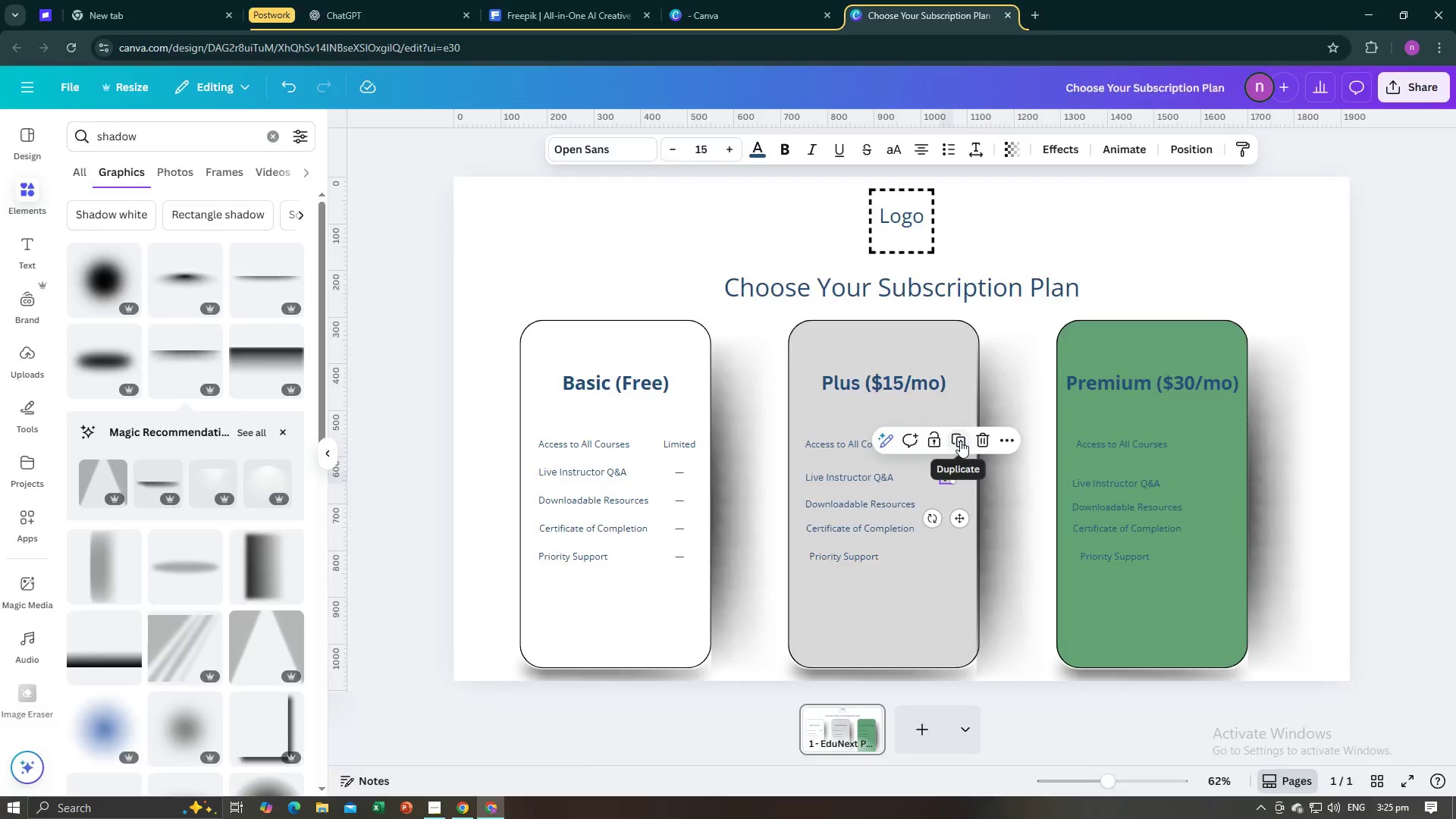 
key(Alt+Tab)
 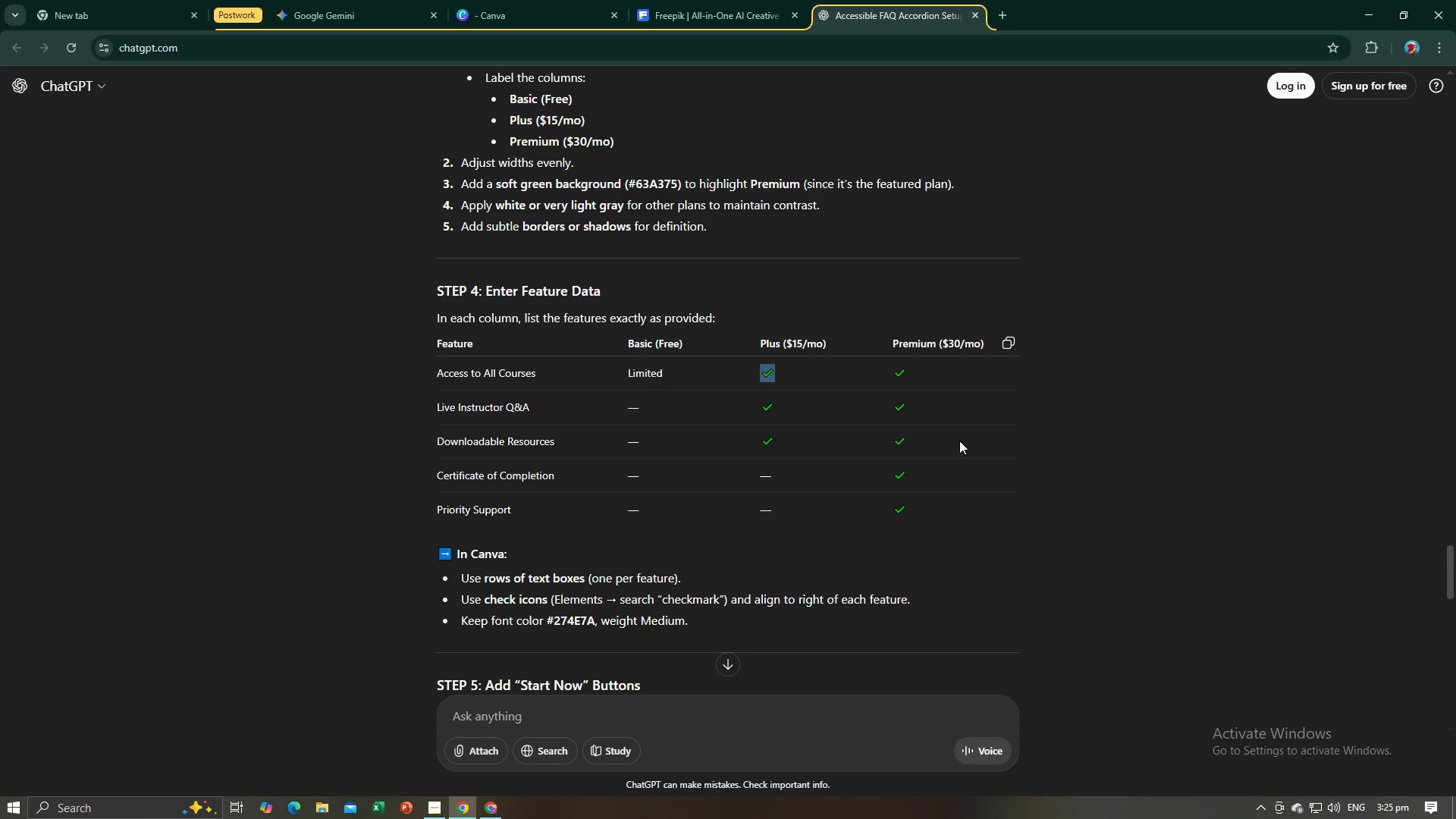 
key(Alt+AltLeft)
 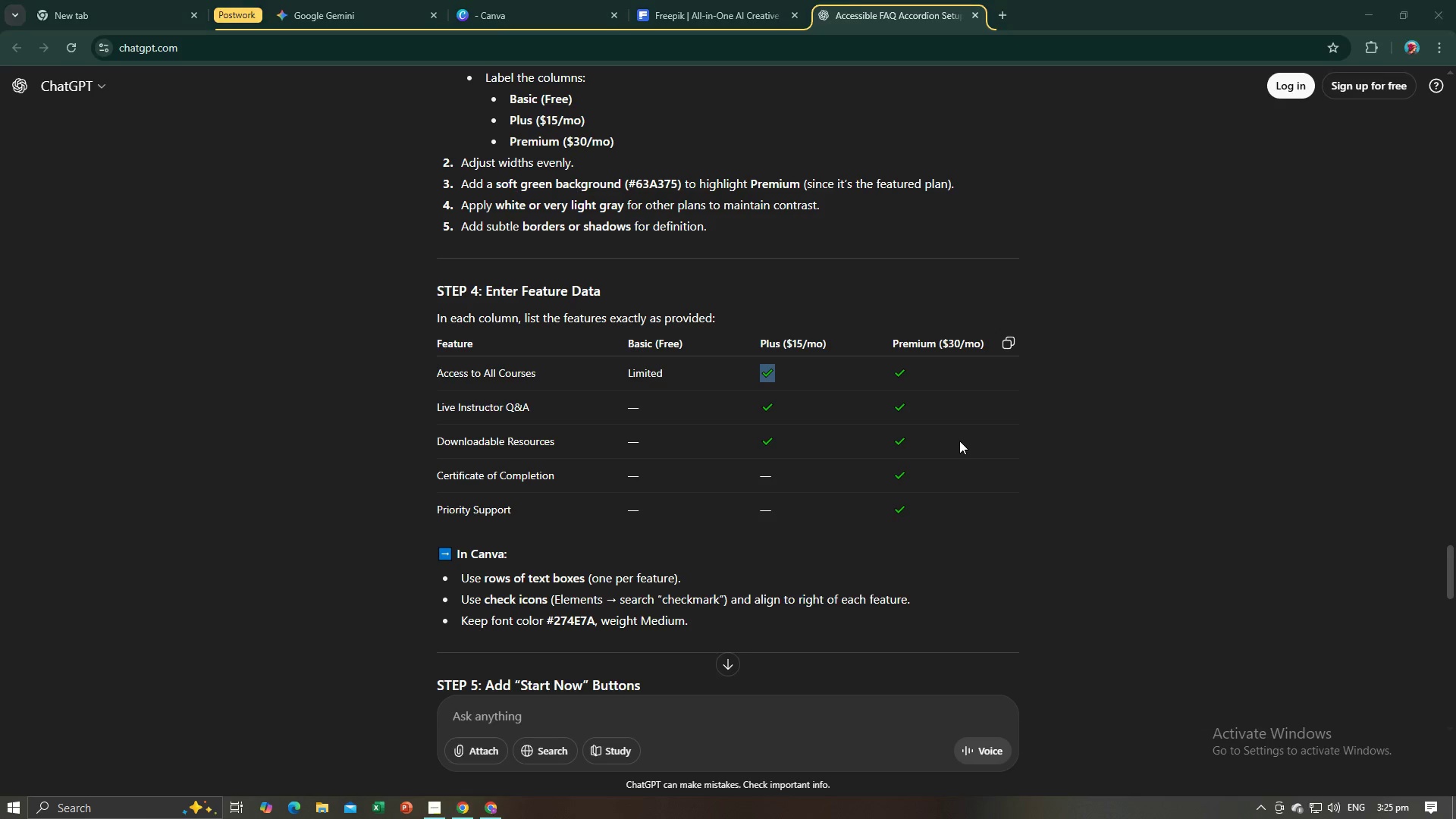 
key(Alt+Tab)
 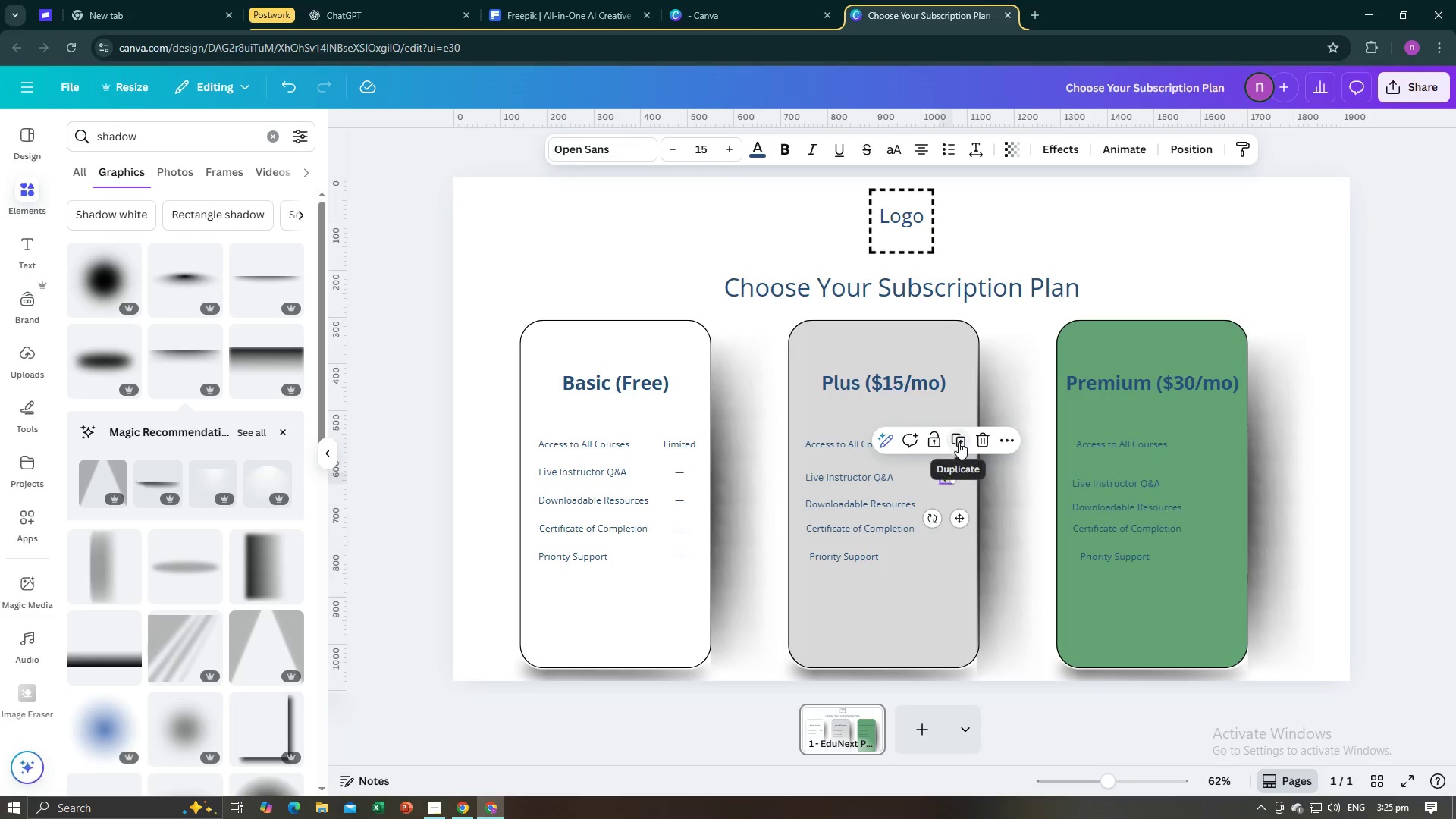 
left_click([959, 442])
 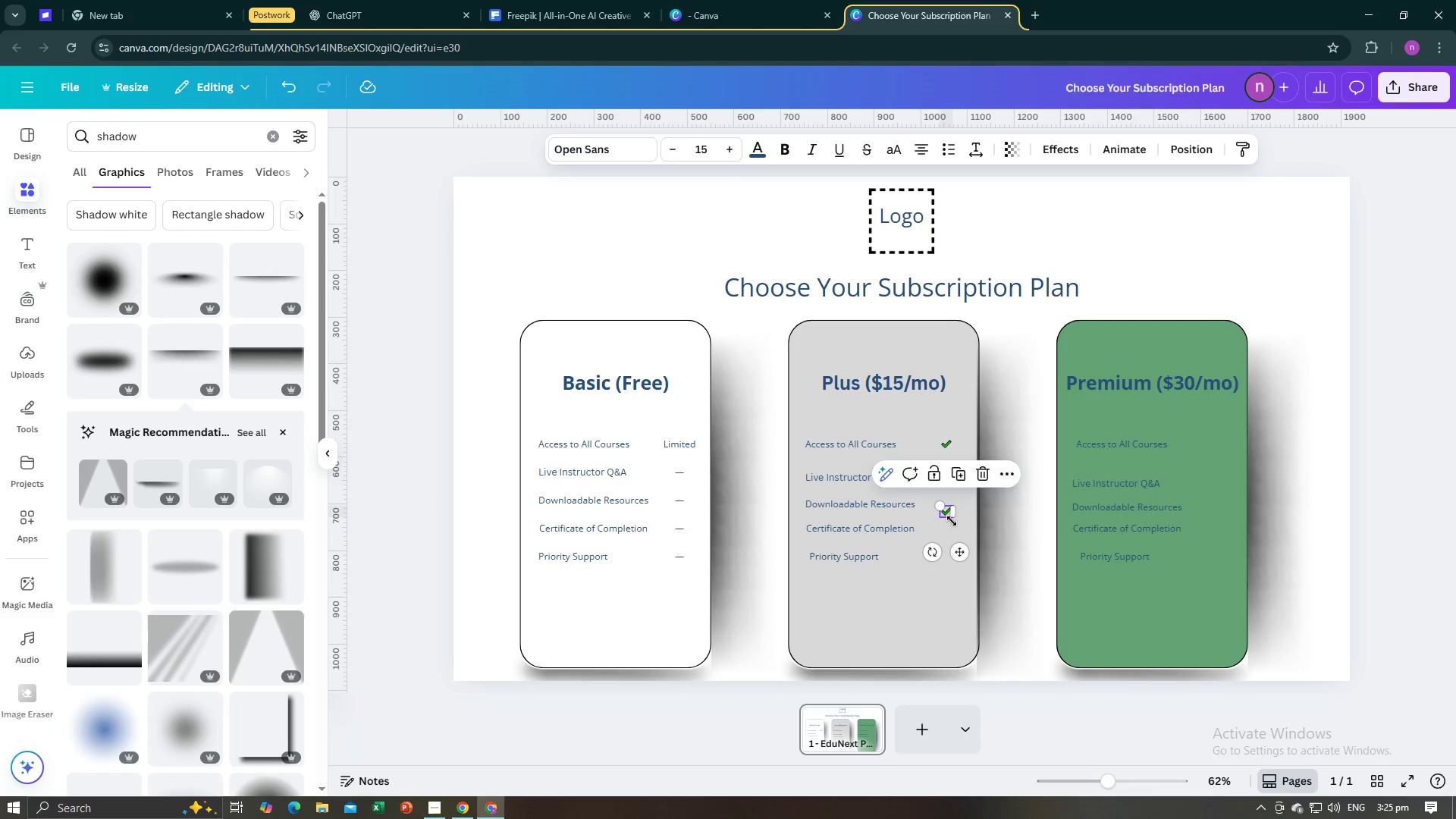 
left_click_drag(start_coordinate=[958, 551], to_coordinate=[958, 546])
 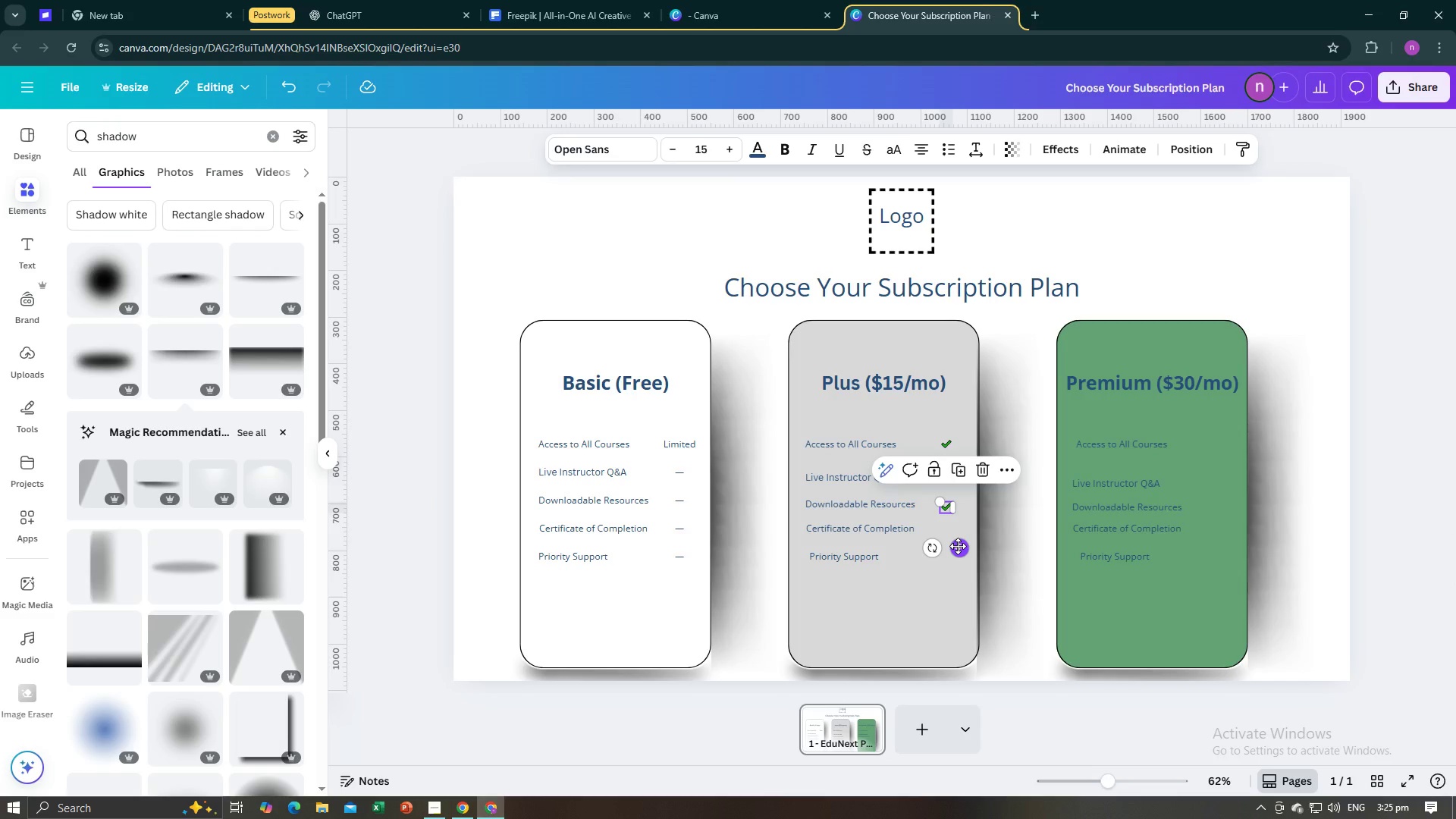 
key(Alt+AltLeft)
 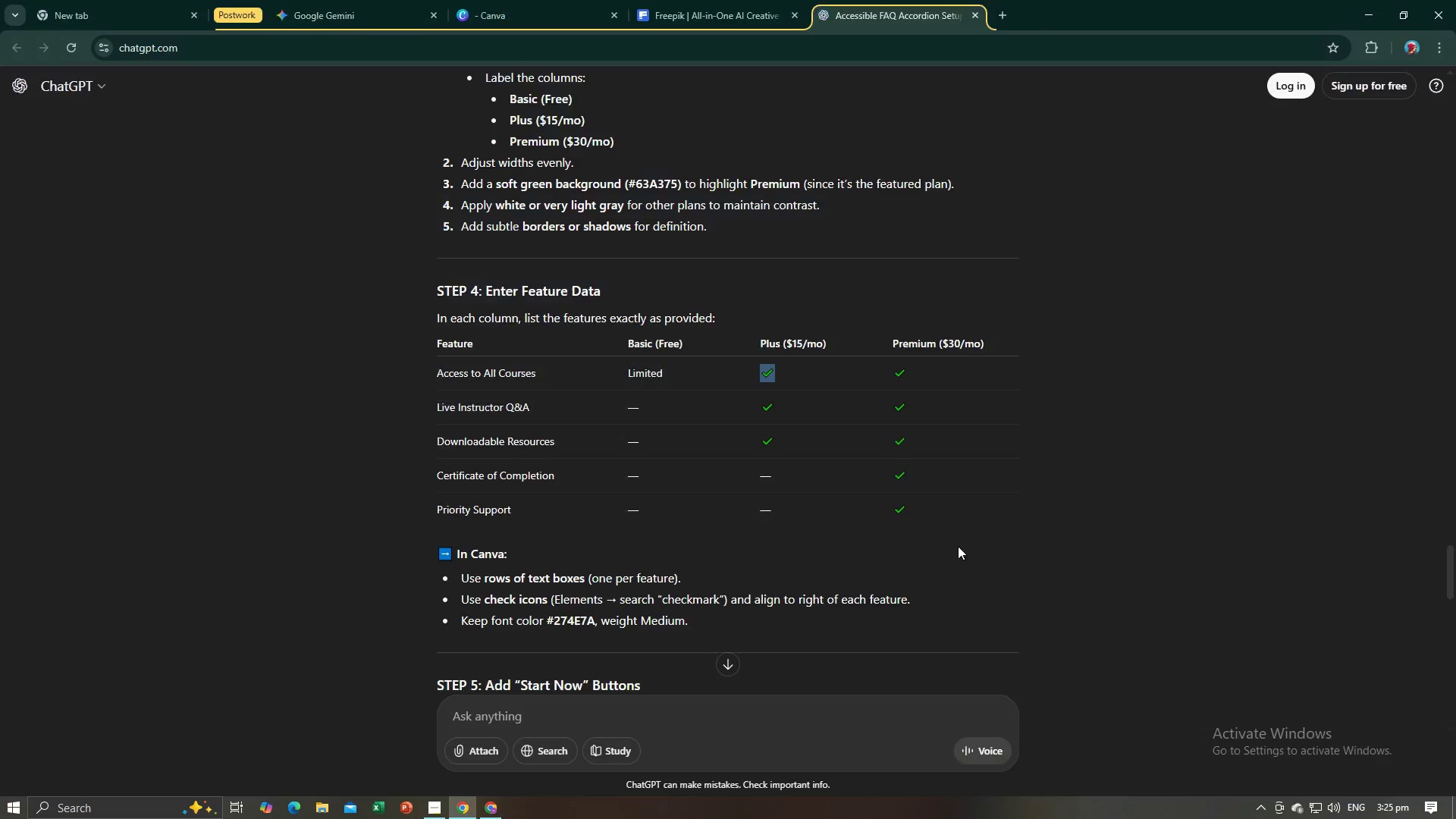 
key(Alt+Tab)
 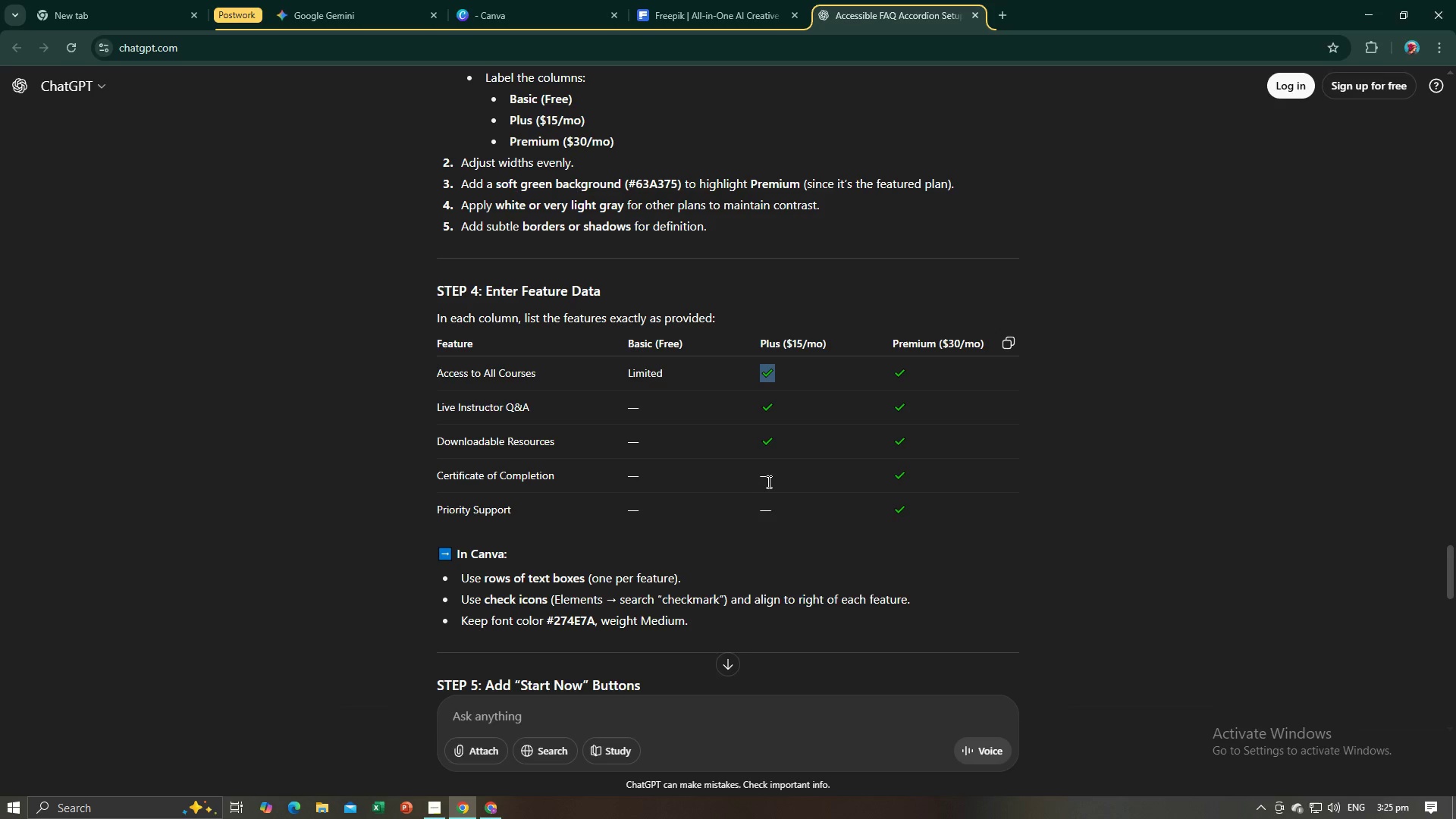 
key(Alt+AltLeft)
 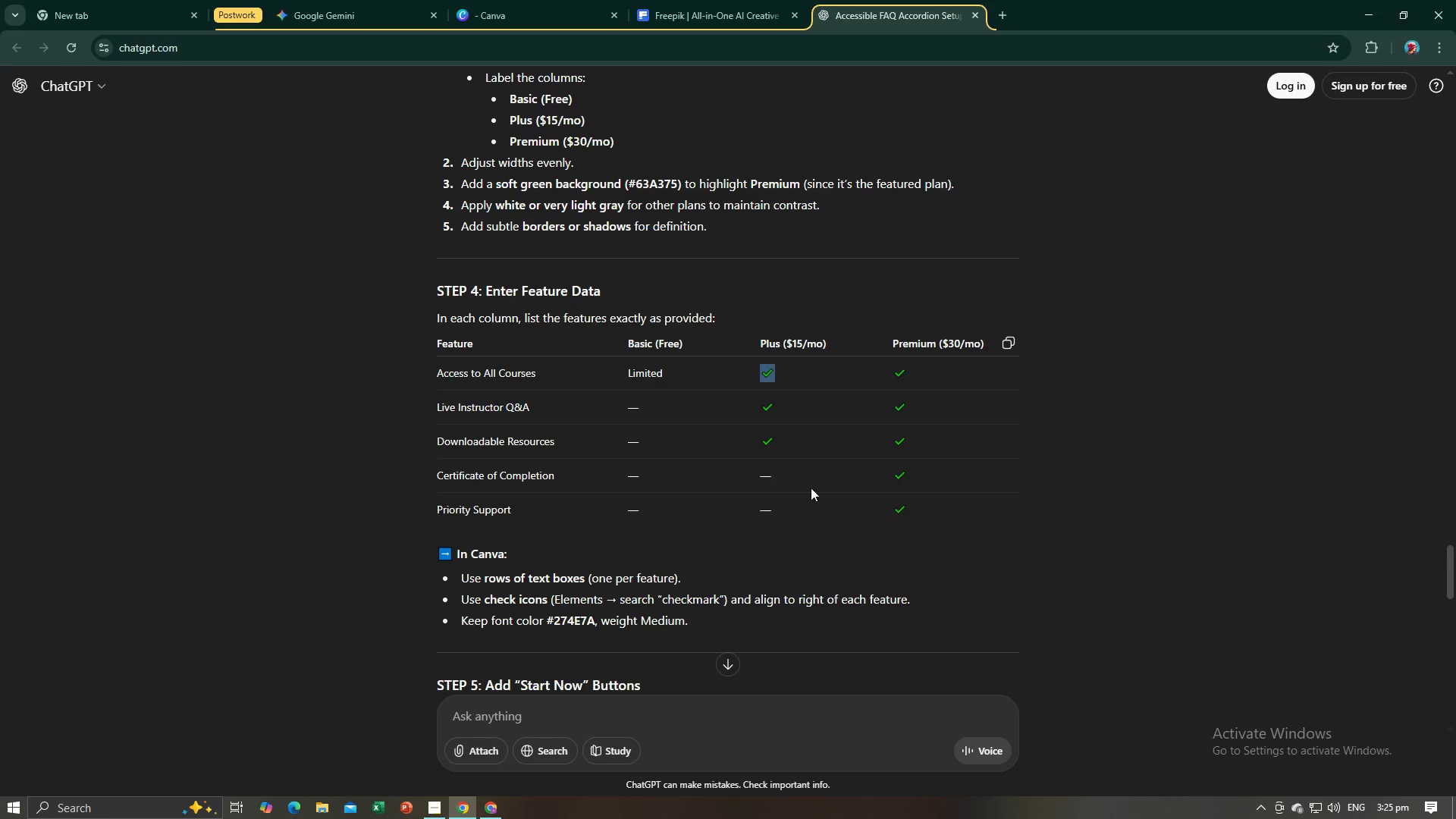 
key(Alt+Tab)
 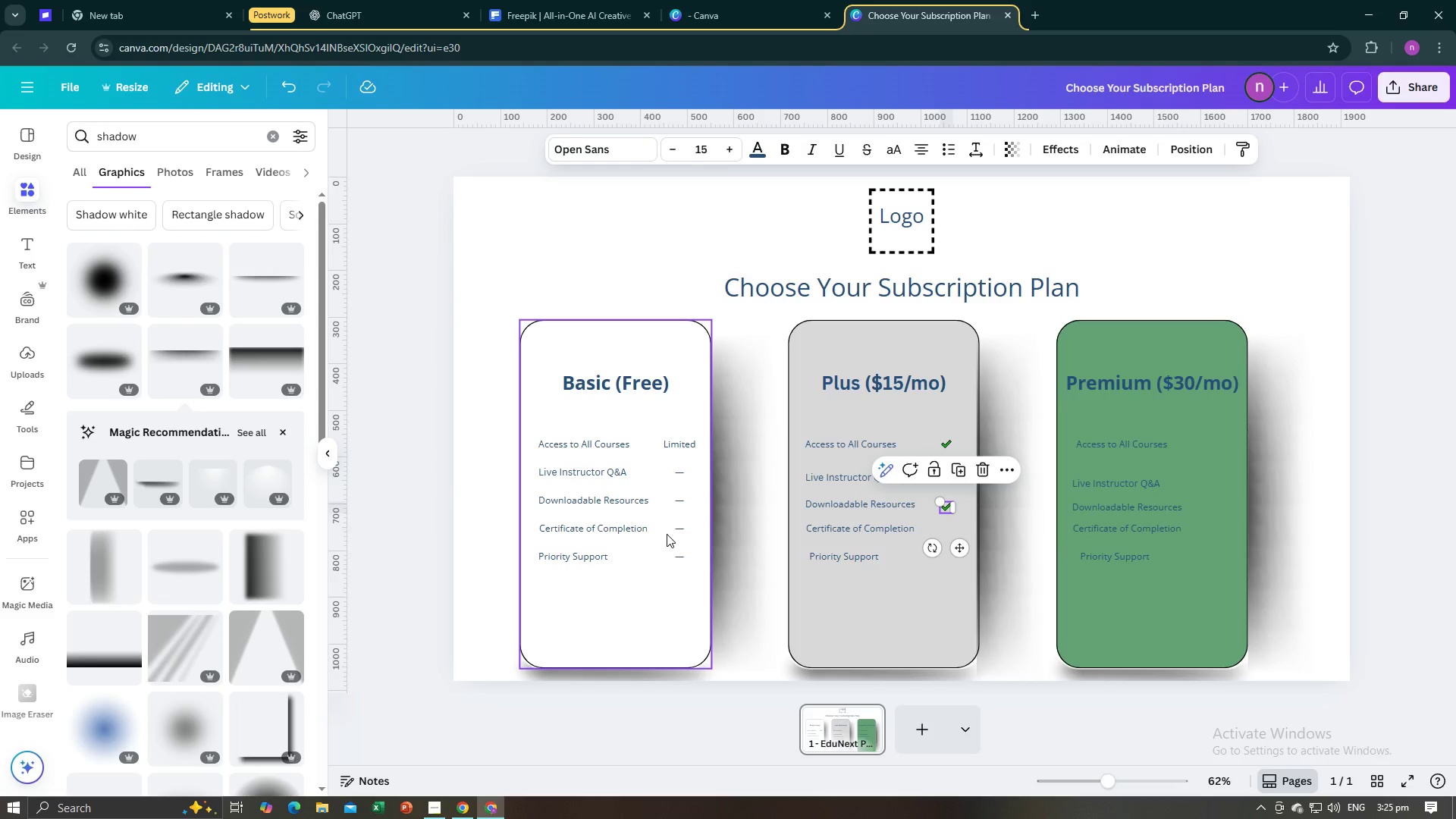 
left_click([674, 524])
 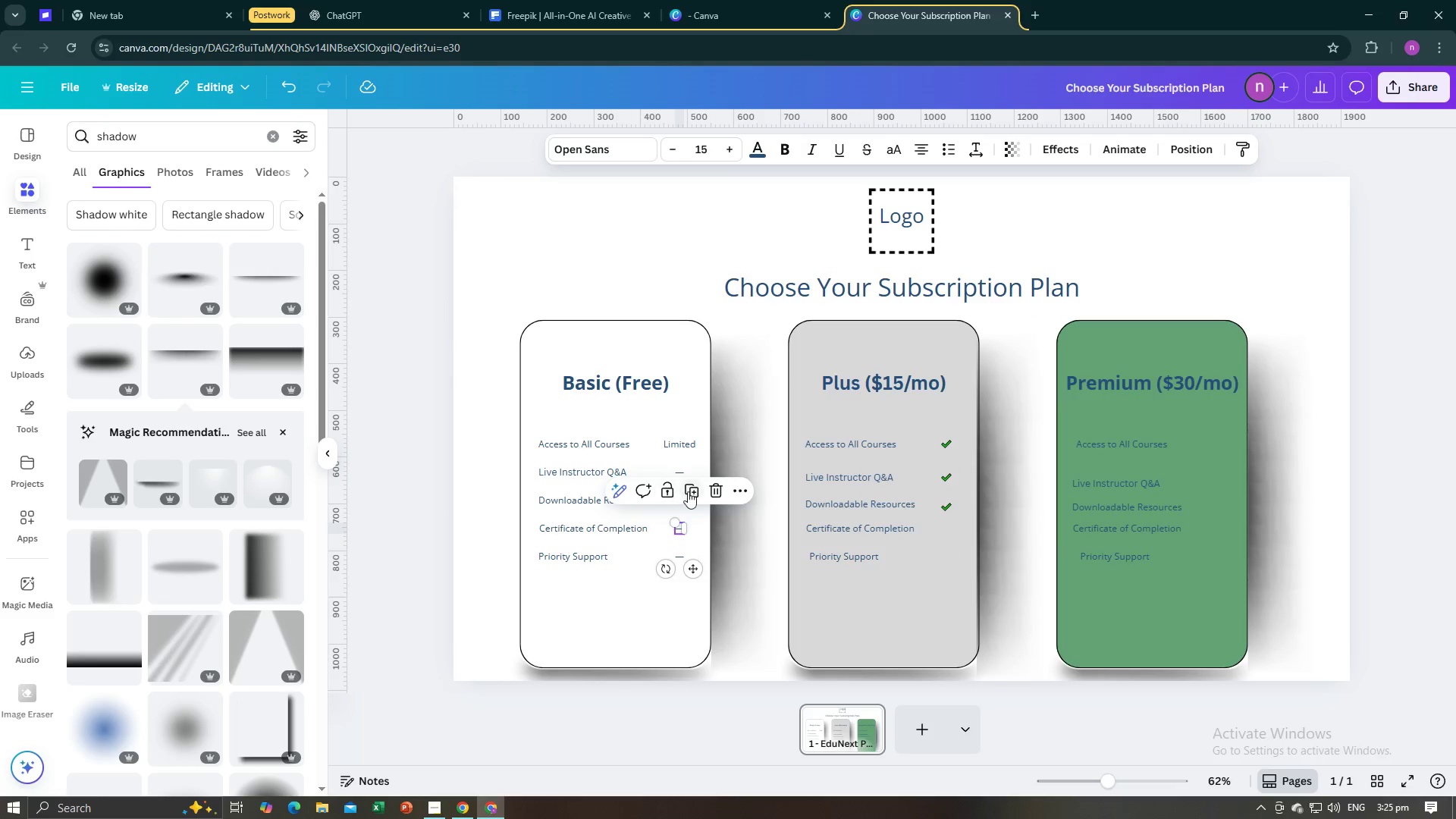 
left_click([688, 491])
 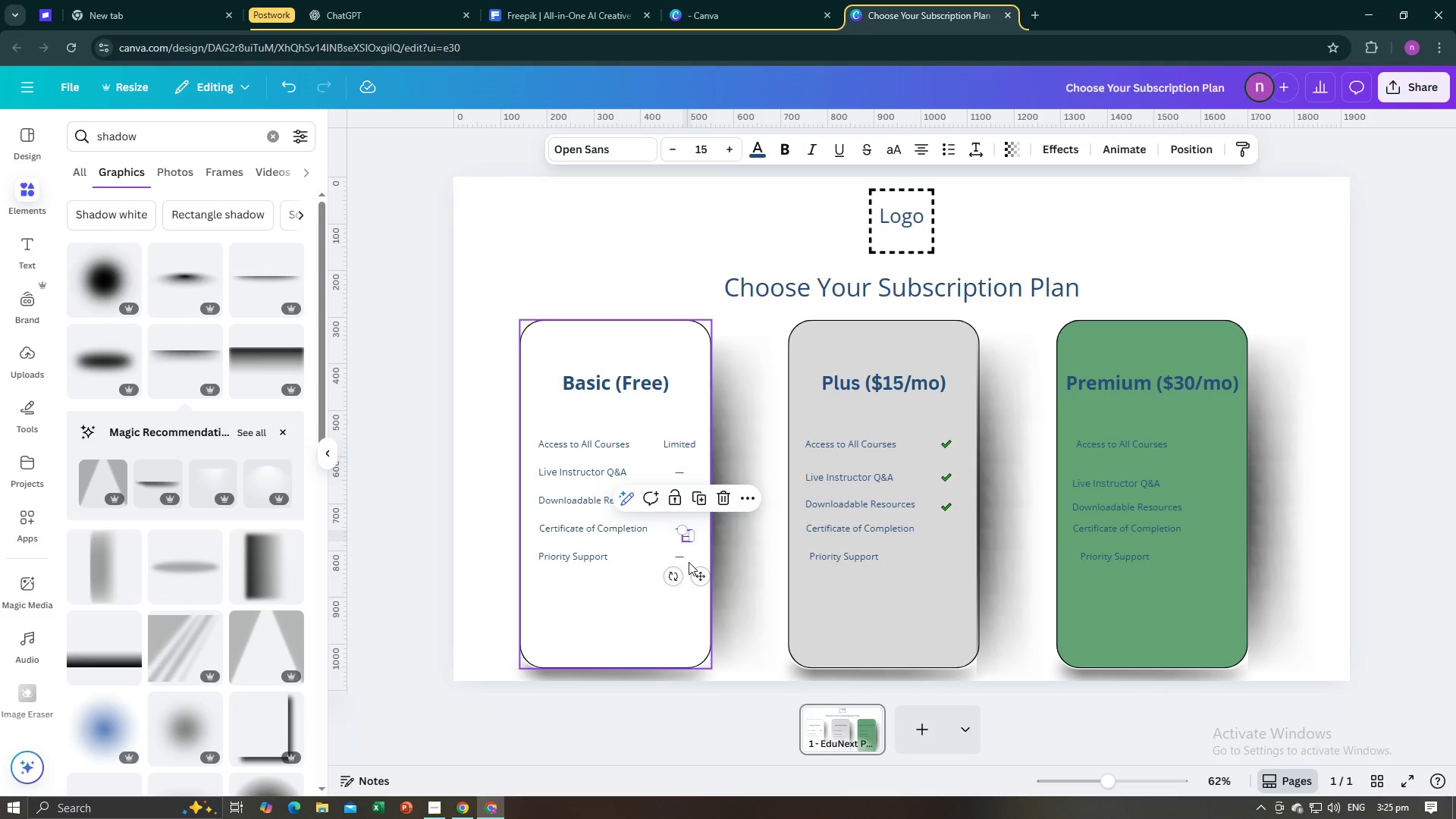 
left_click_drag(start_coordinate=[699, 574], to_coordinate=[958, 569])
 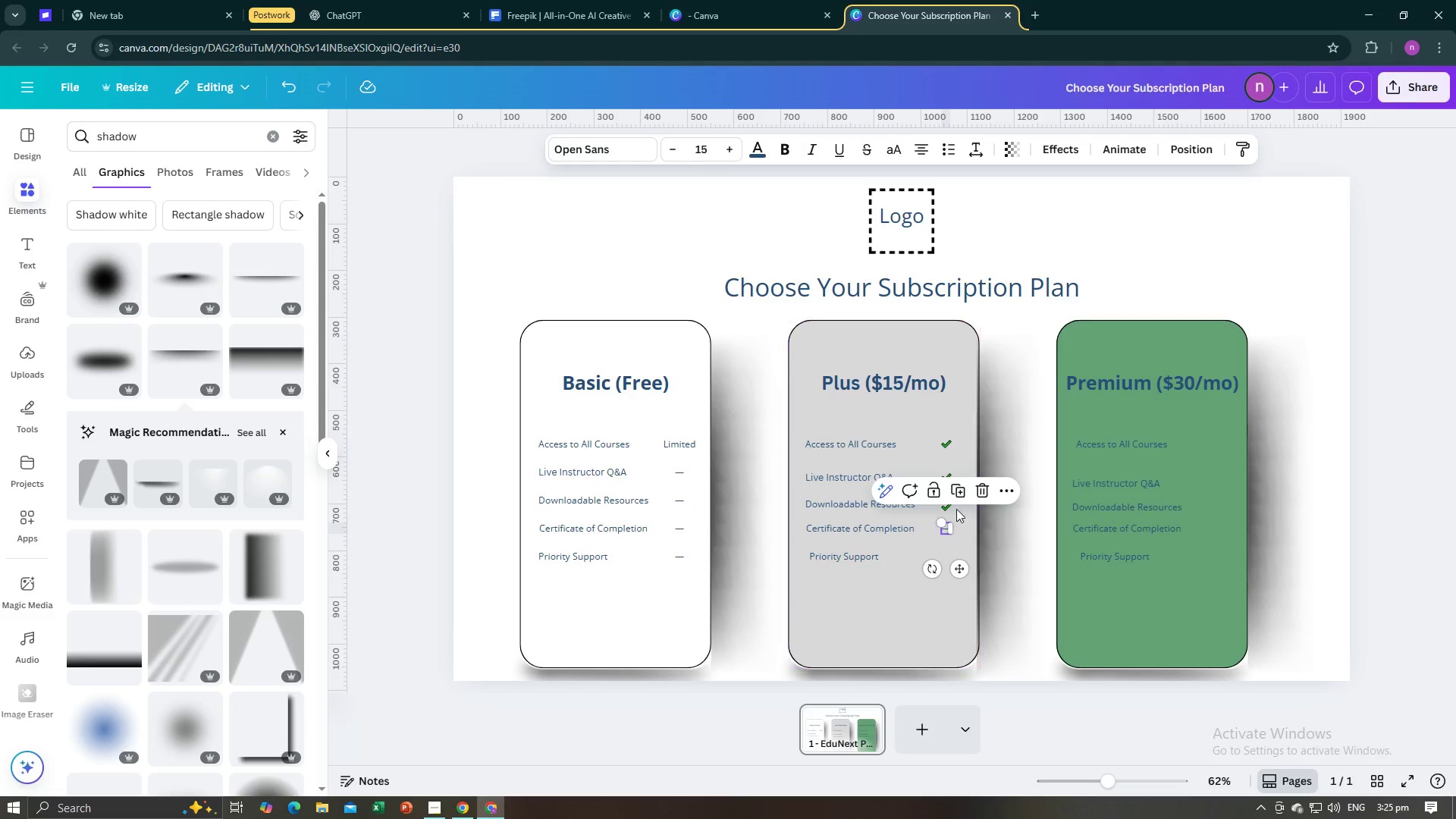 
left_click([960, 491])
 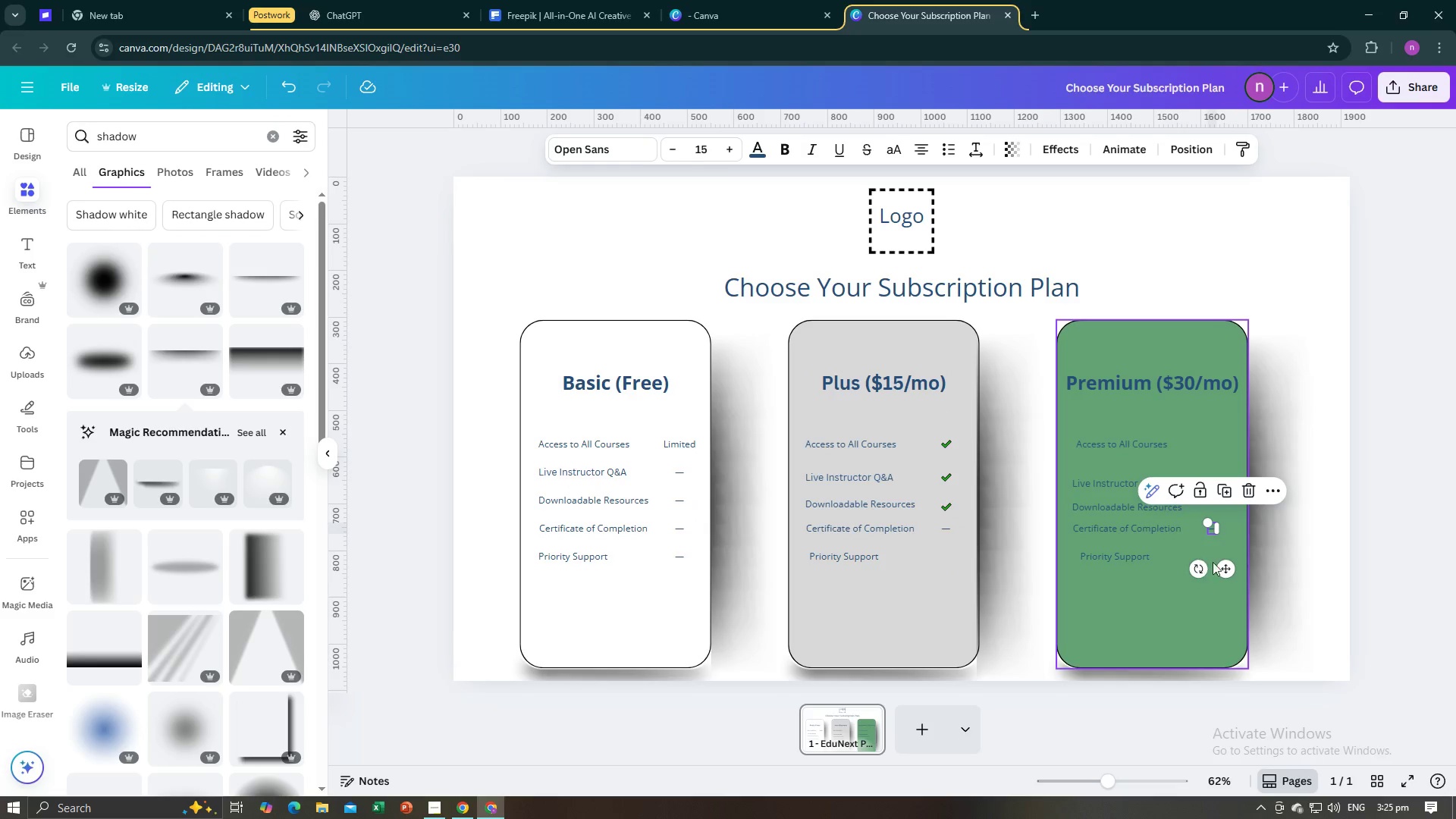 
left_click_drag(start_coordinate=[1225, 571], to_coordinate=[958, 598])
 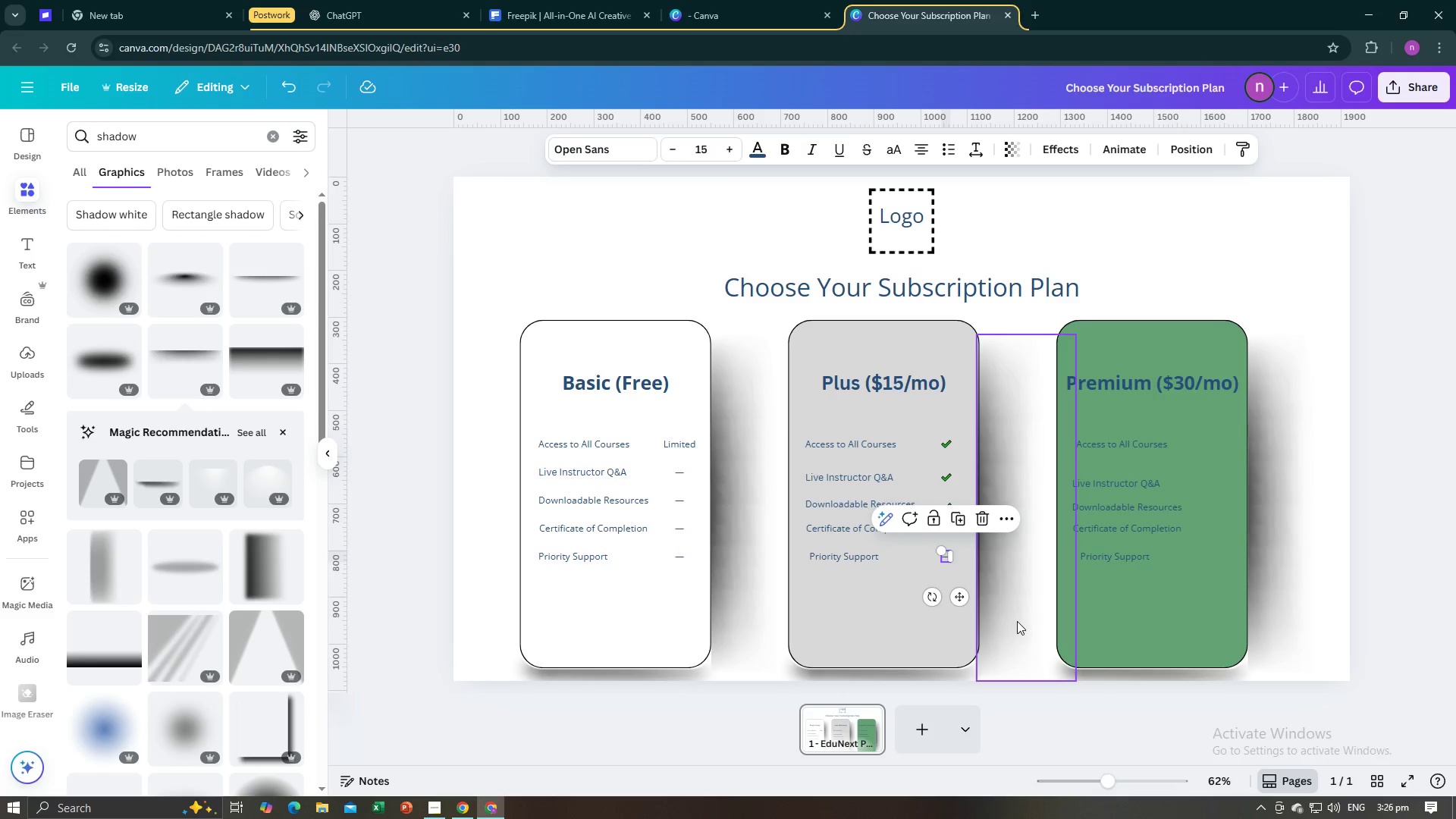 
left_click([1018, 621])
 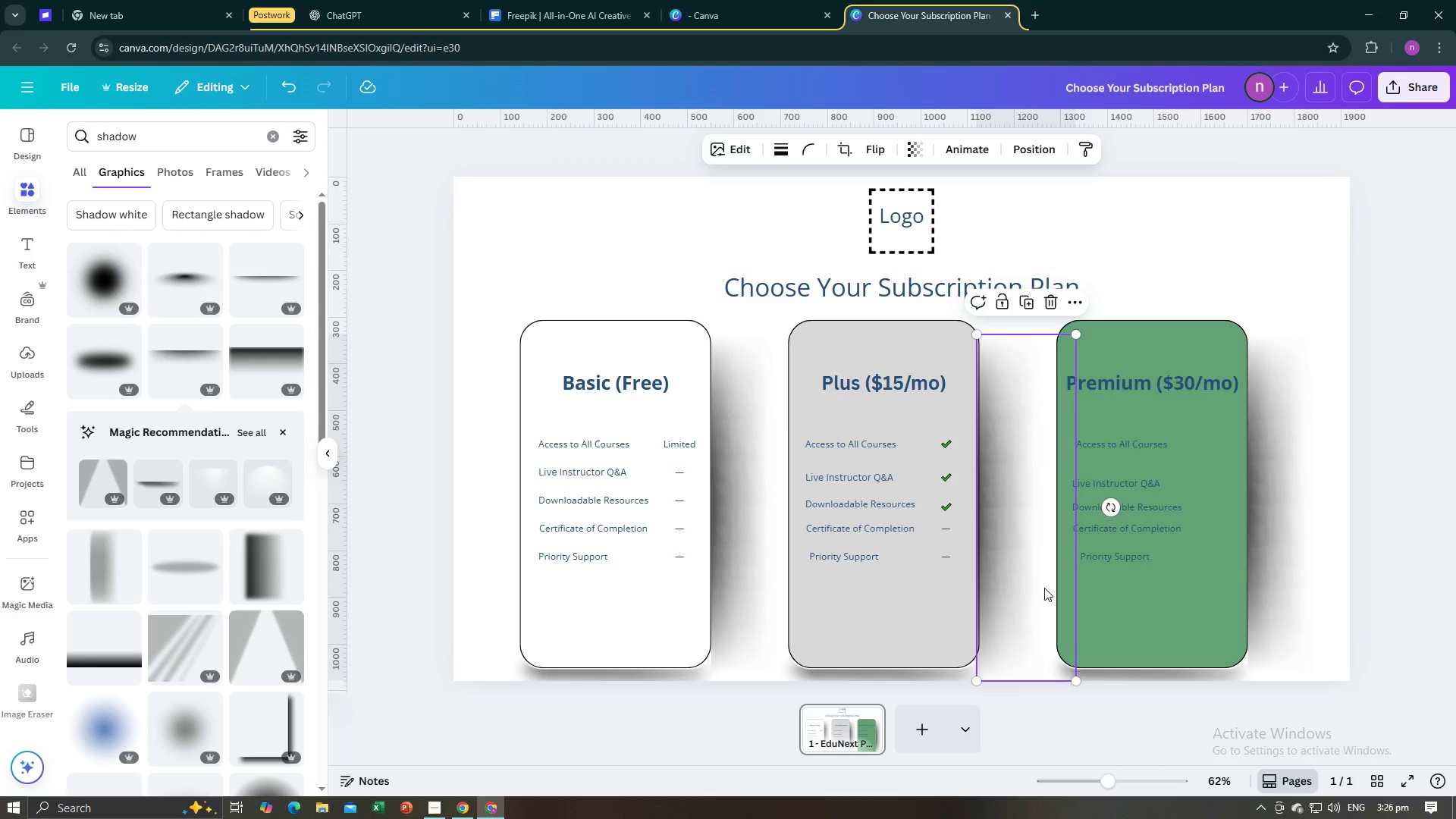 
key(Alt+AltLeft)
 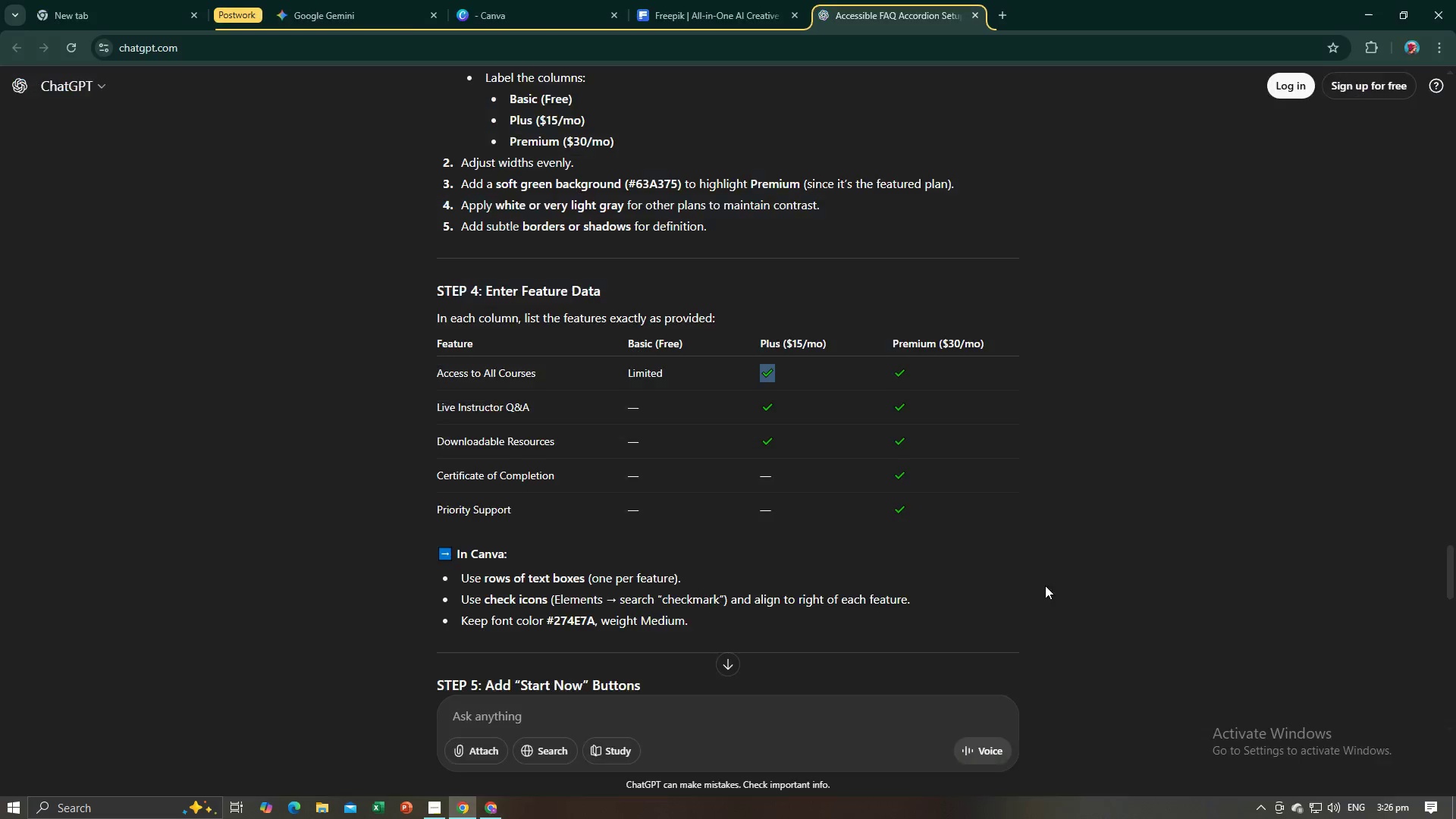 
key(Alt+Tab)
 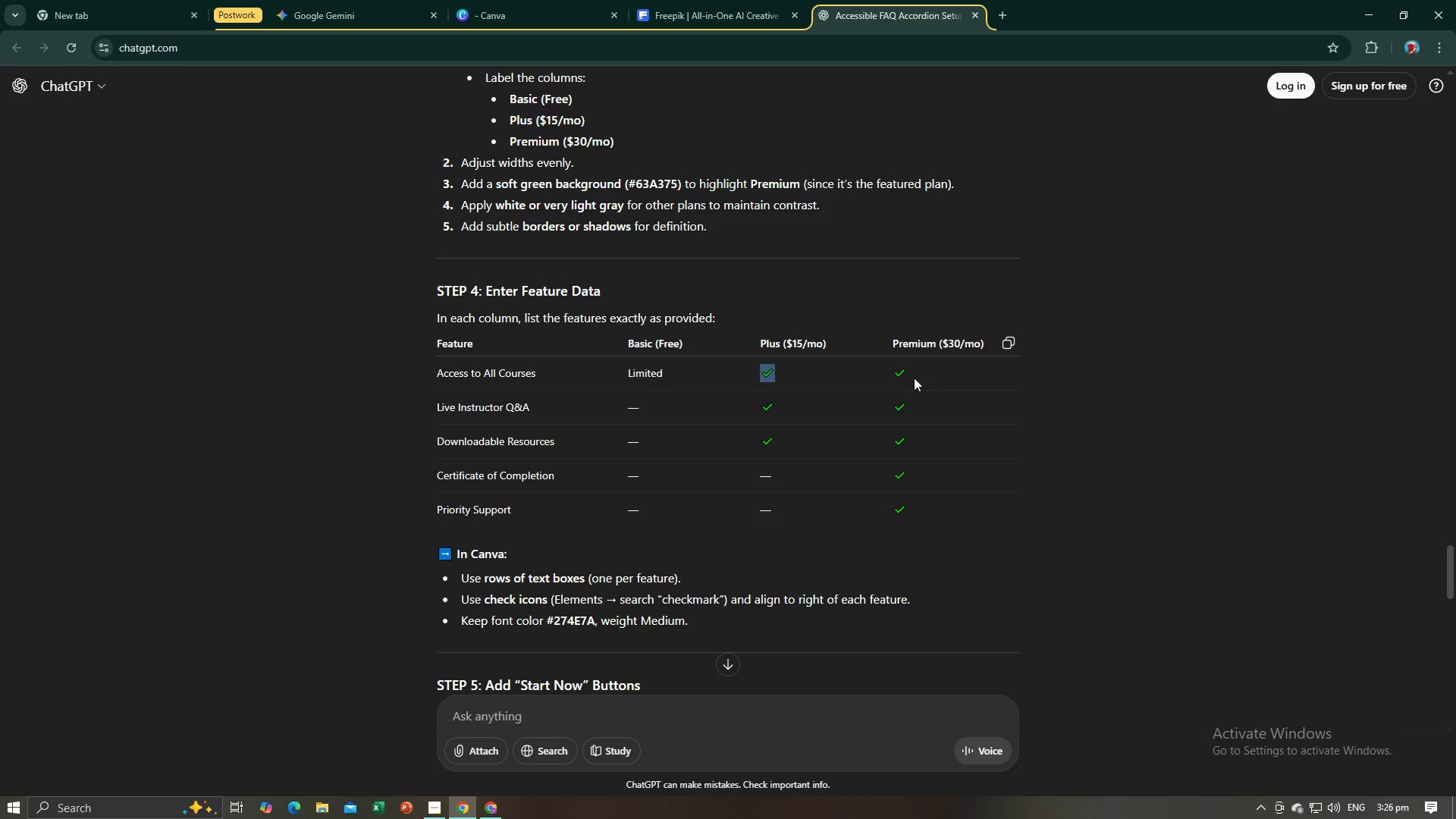 
left_click_drag(start_coordinate=[905, 378], to_coordinate=[893, 383])
 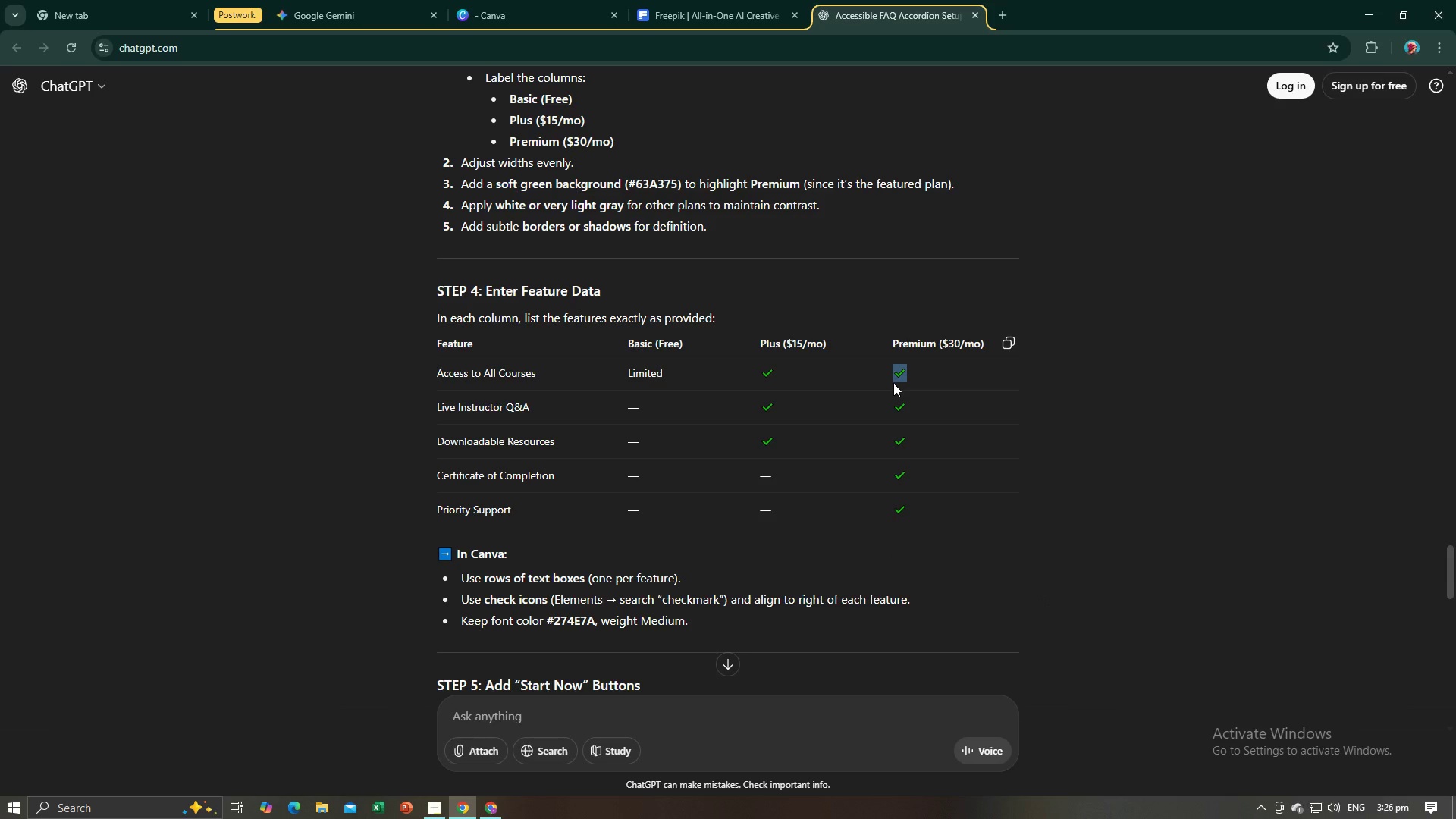 
key(Control+C)
 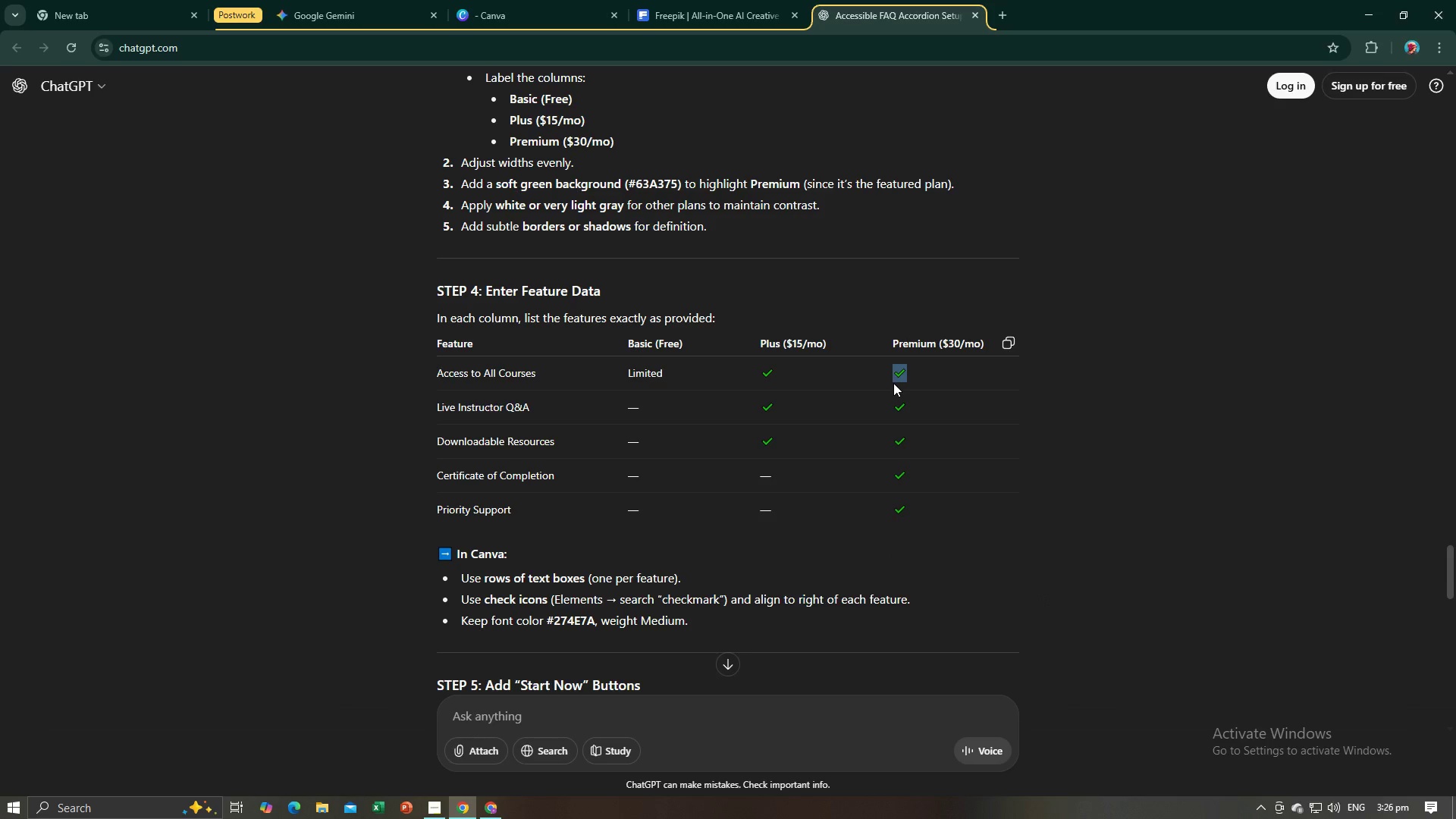 
key(Alt+AltLeft)
 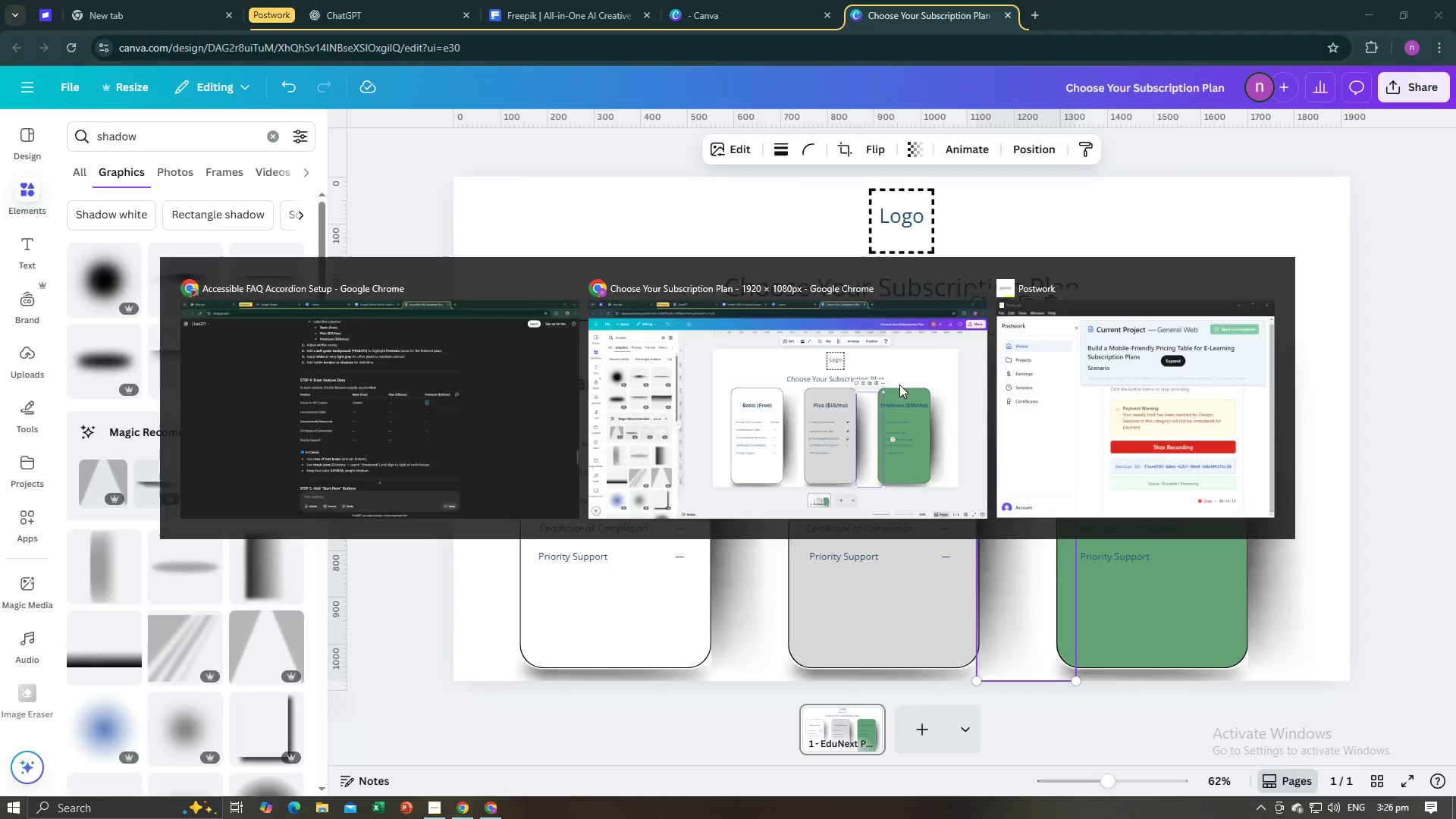 
key(Alt+Tab)
 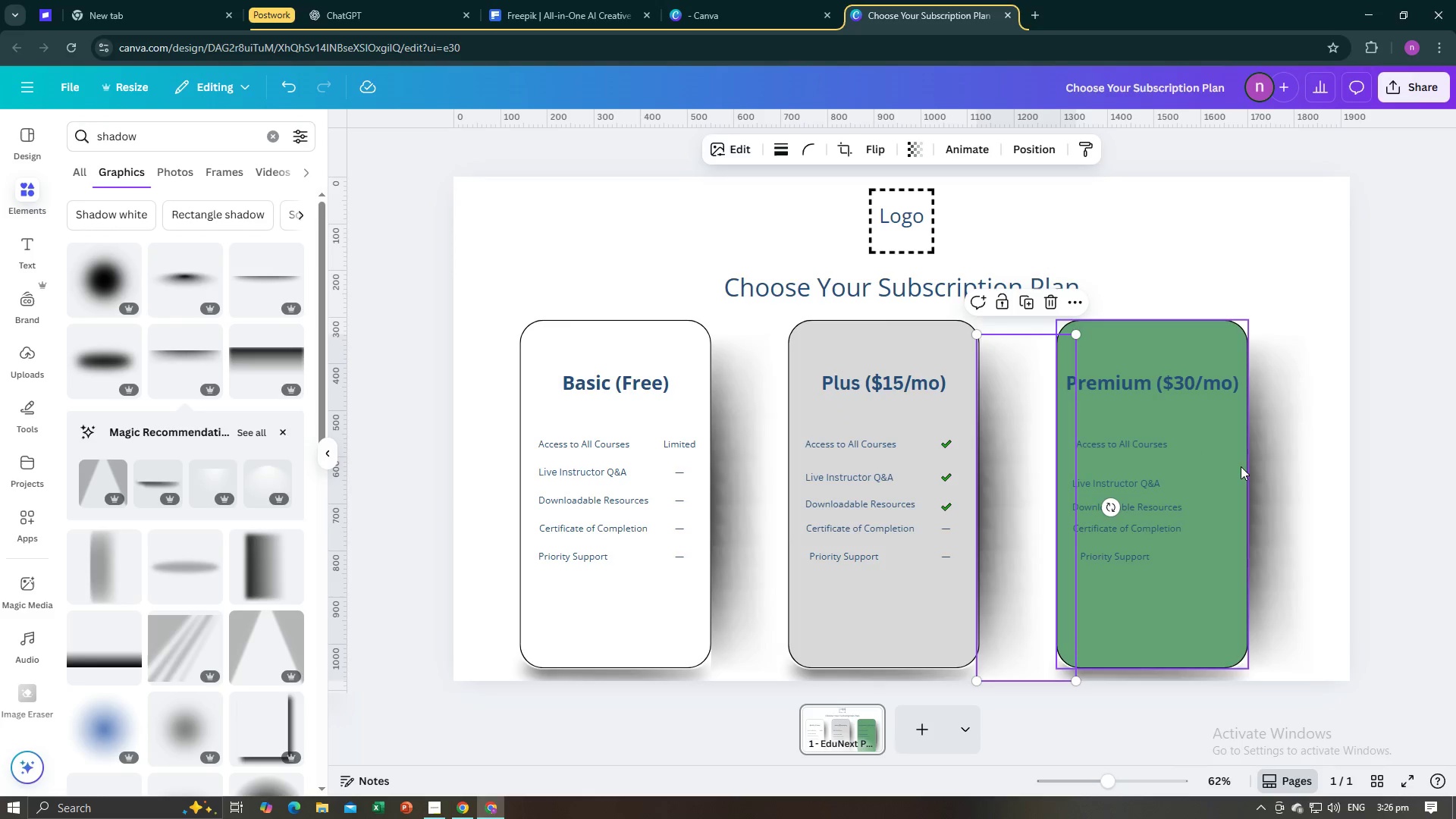 
left_click([1272, 472])
 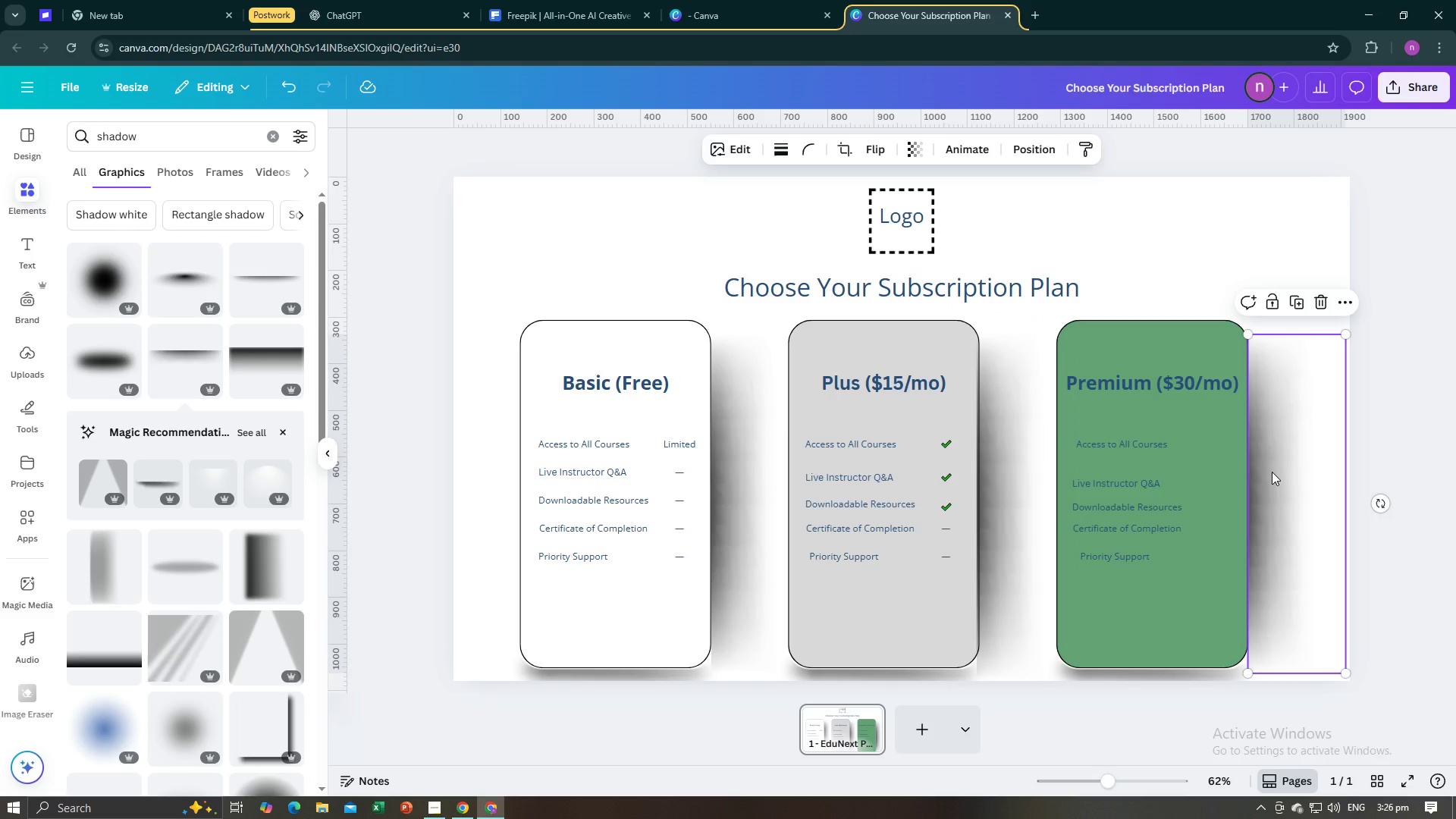 
key(Control+V)
 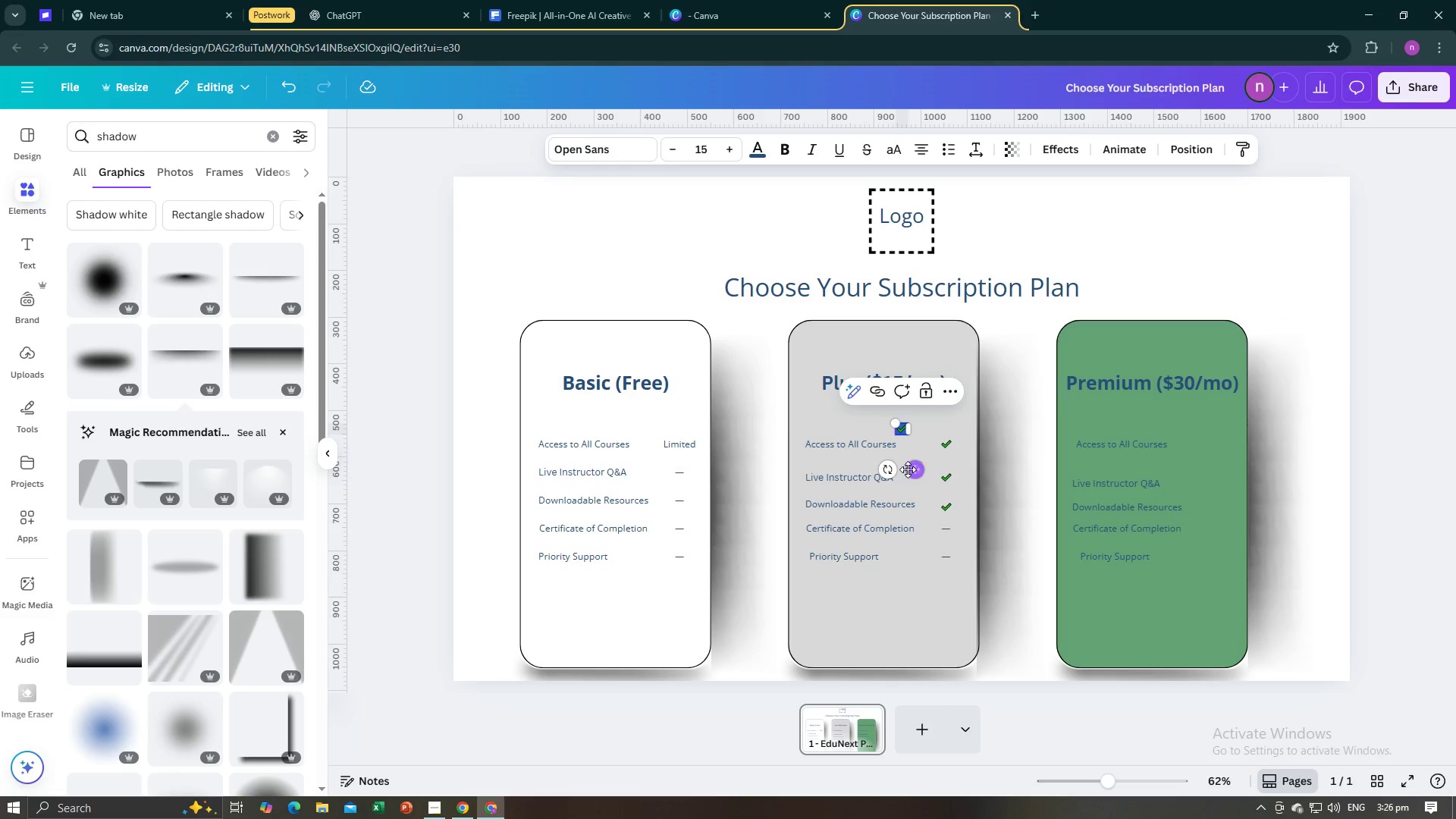 
left_click_drag(start_coordinate=[913, 472], to_coordinate=[1225, 491])
 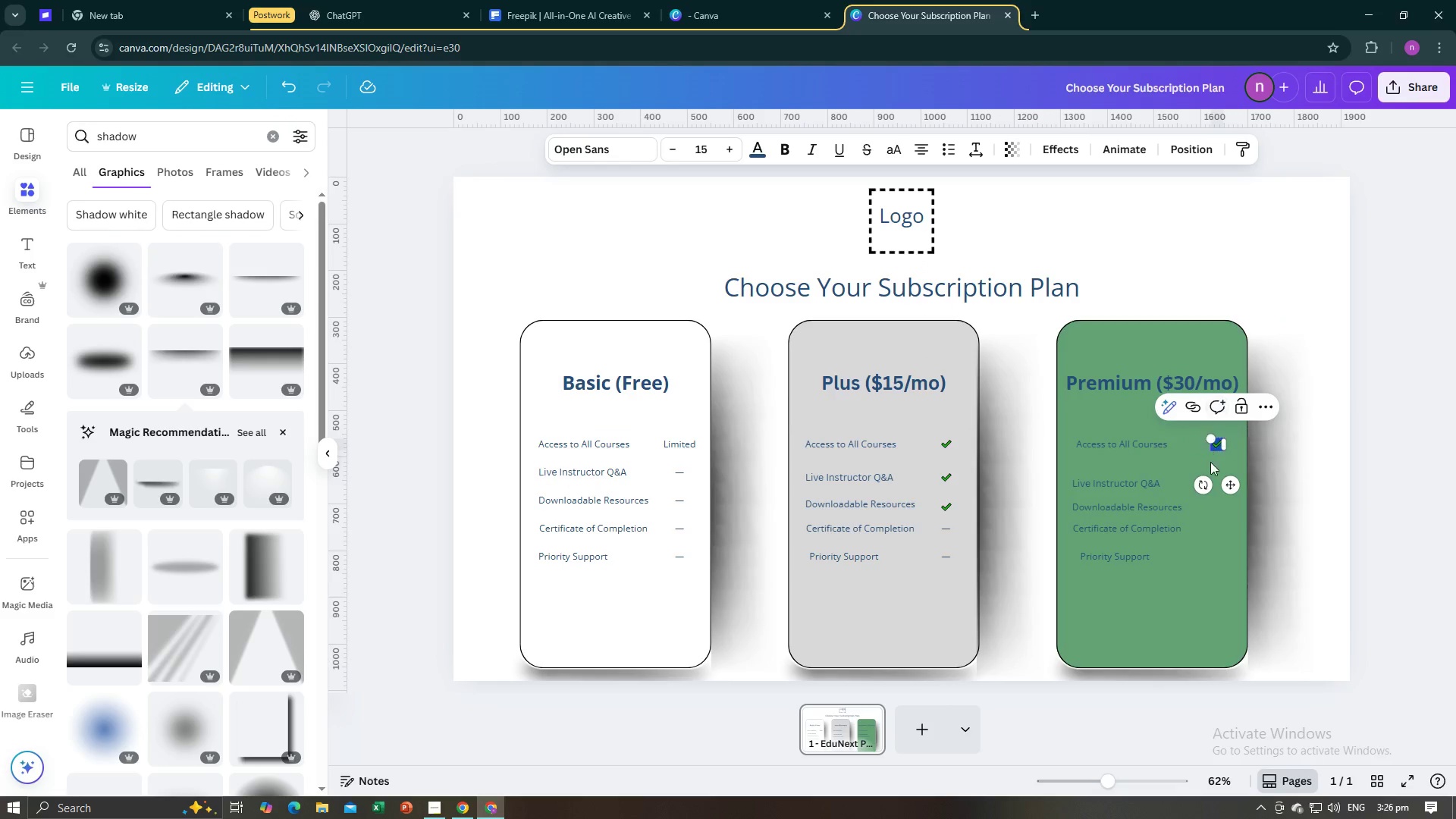 
left_click([1264, 571])
 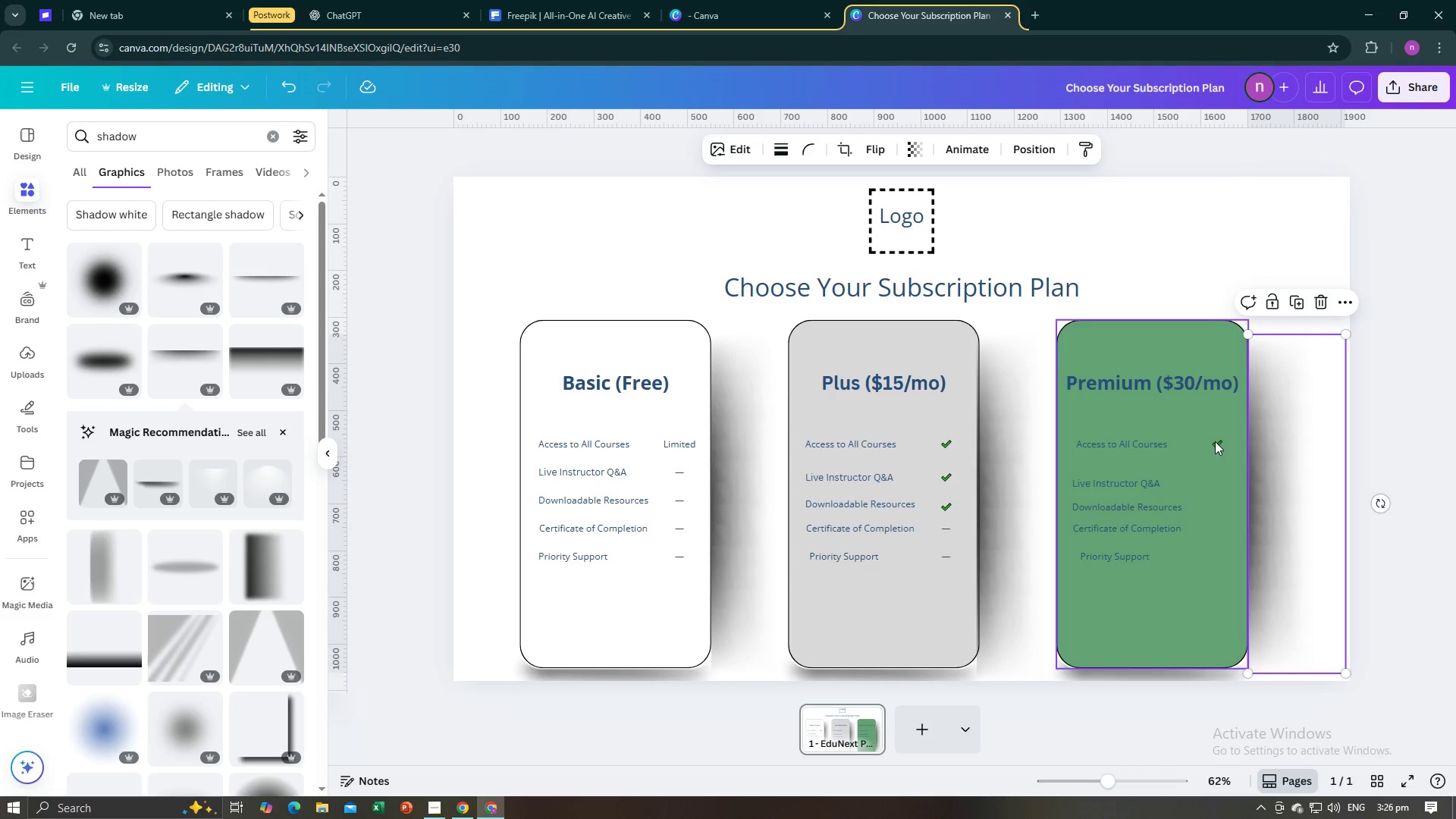 
left_click([1215, 445])
 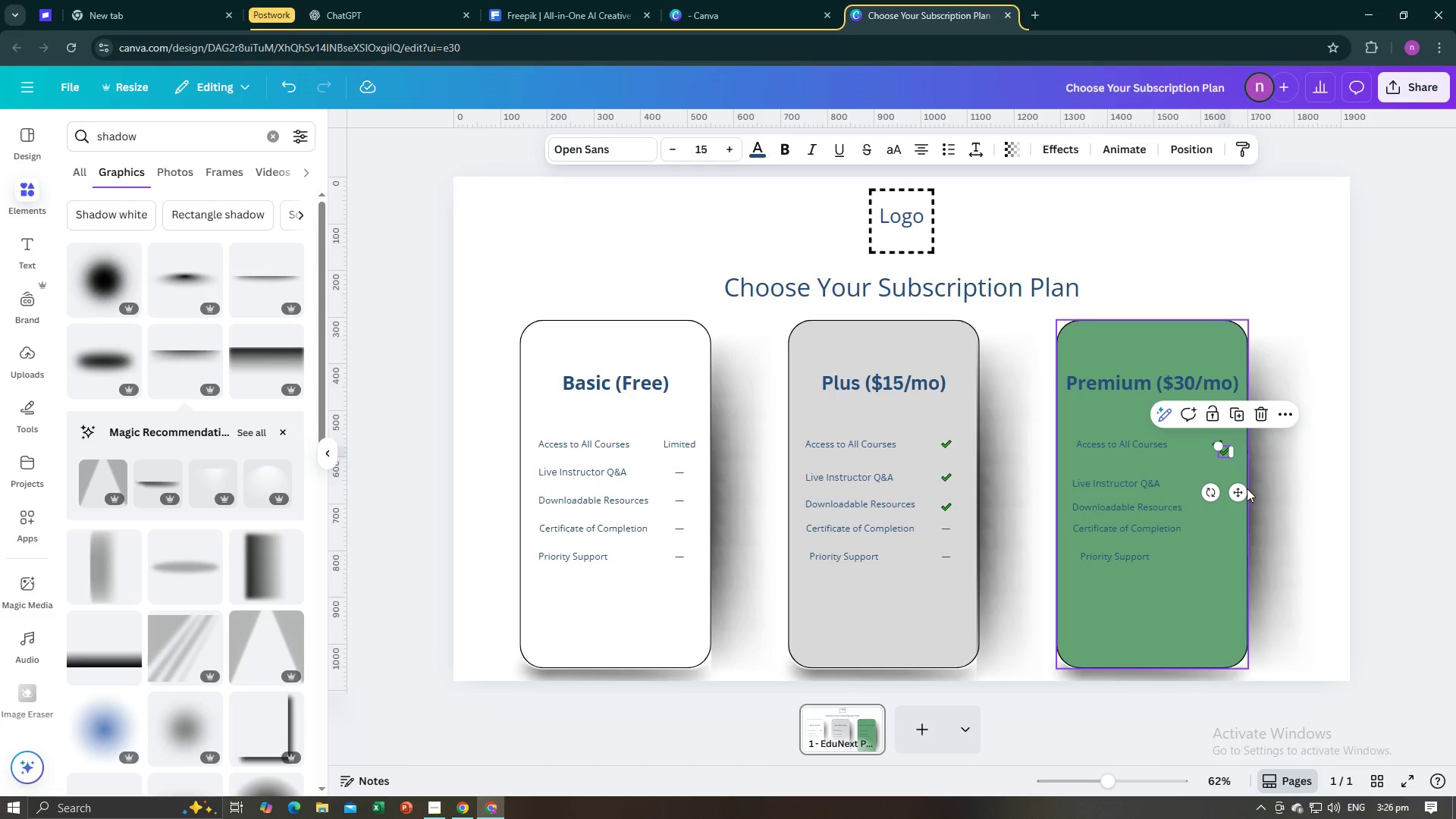 
left_click_drag(start_coordinate=[1240, 494], to_coordinate=[1233, 524])
 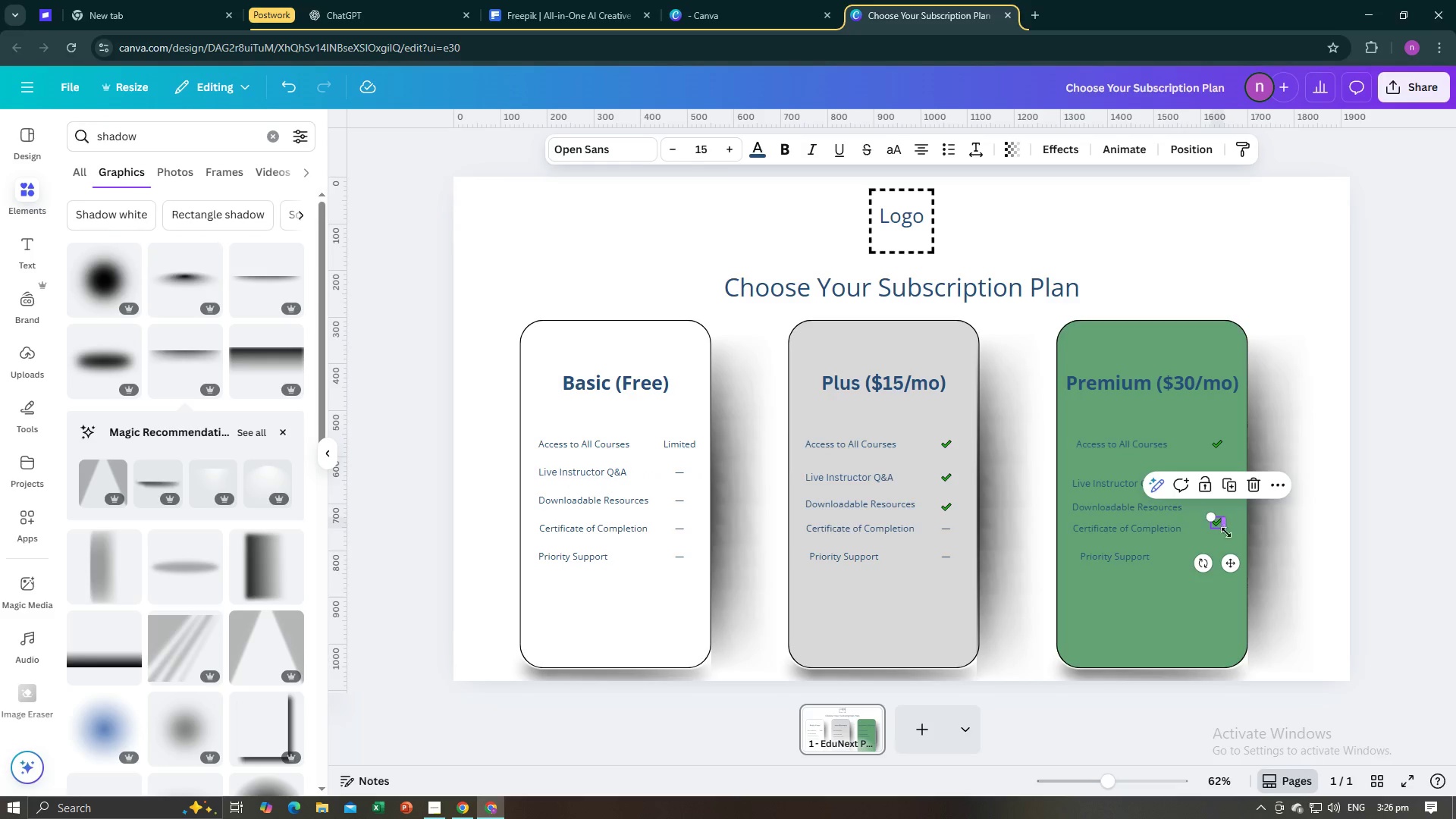 
left_click_drag(start_coordinate=[1234, 567], to_coordinate=[1237, 554])
 